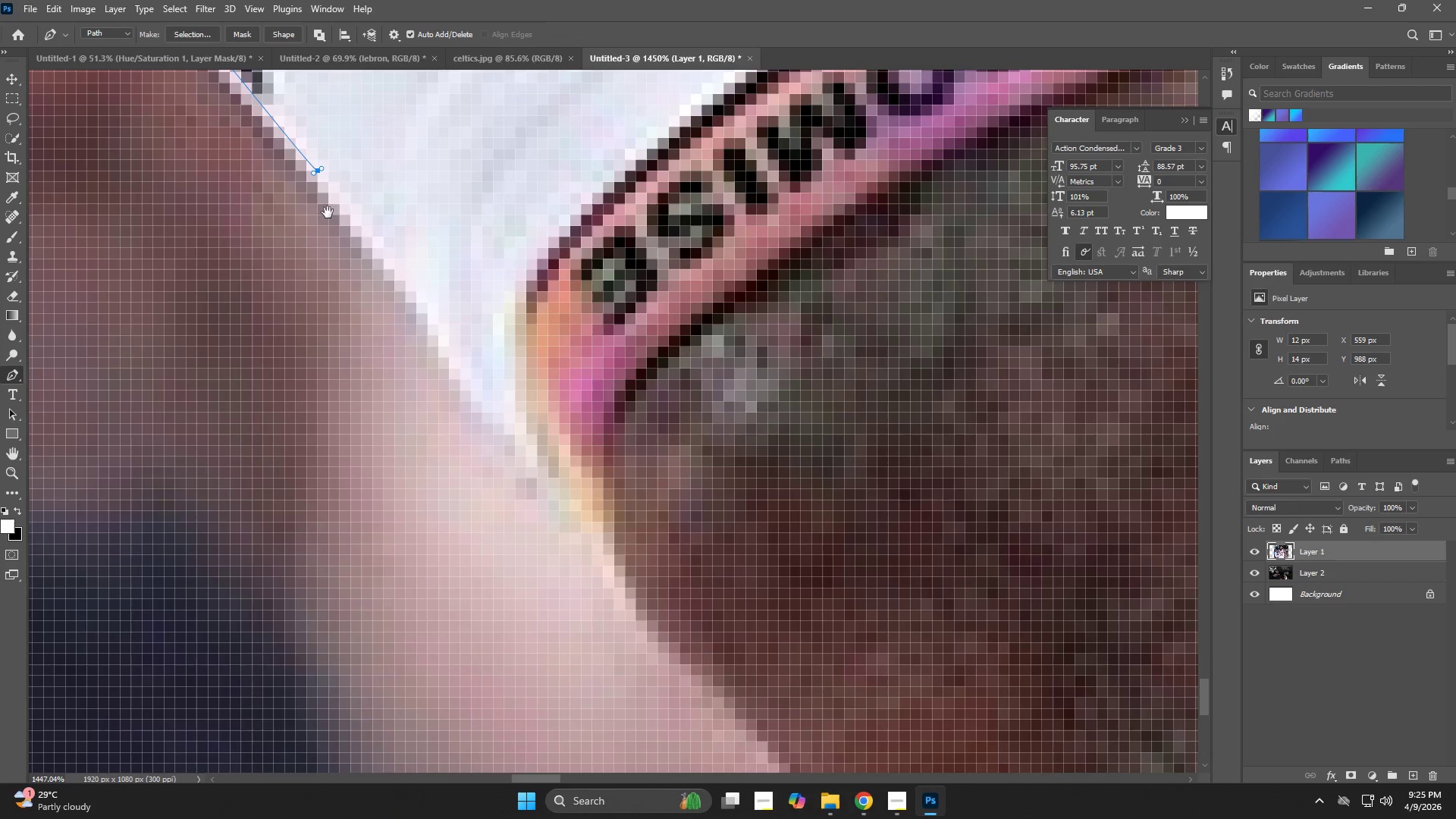 
hold_key(key=Space, duration=1.06)
 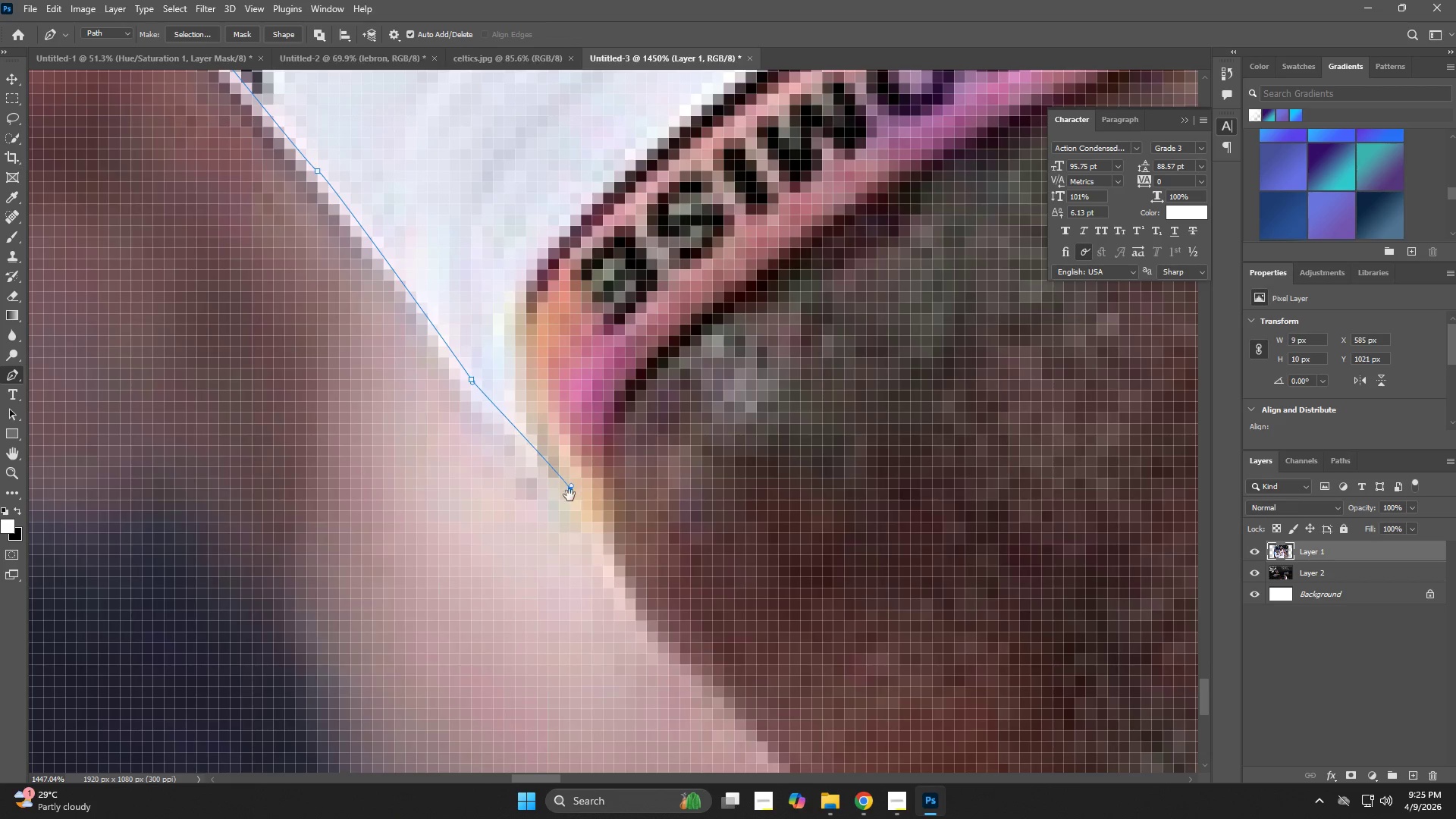 
left_click_drag(start_coordinate=[466, 376], to_coordinate=[472, 382])
 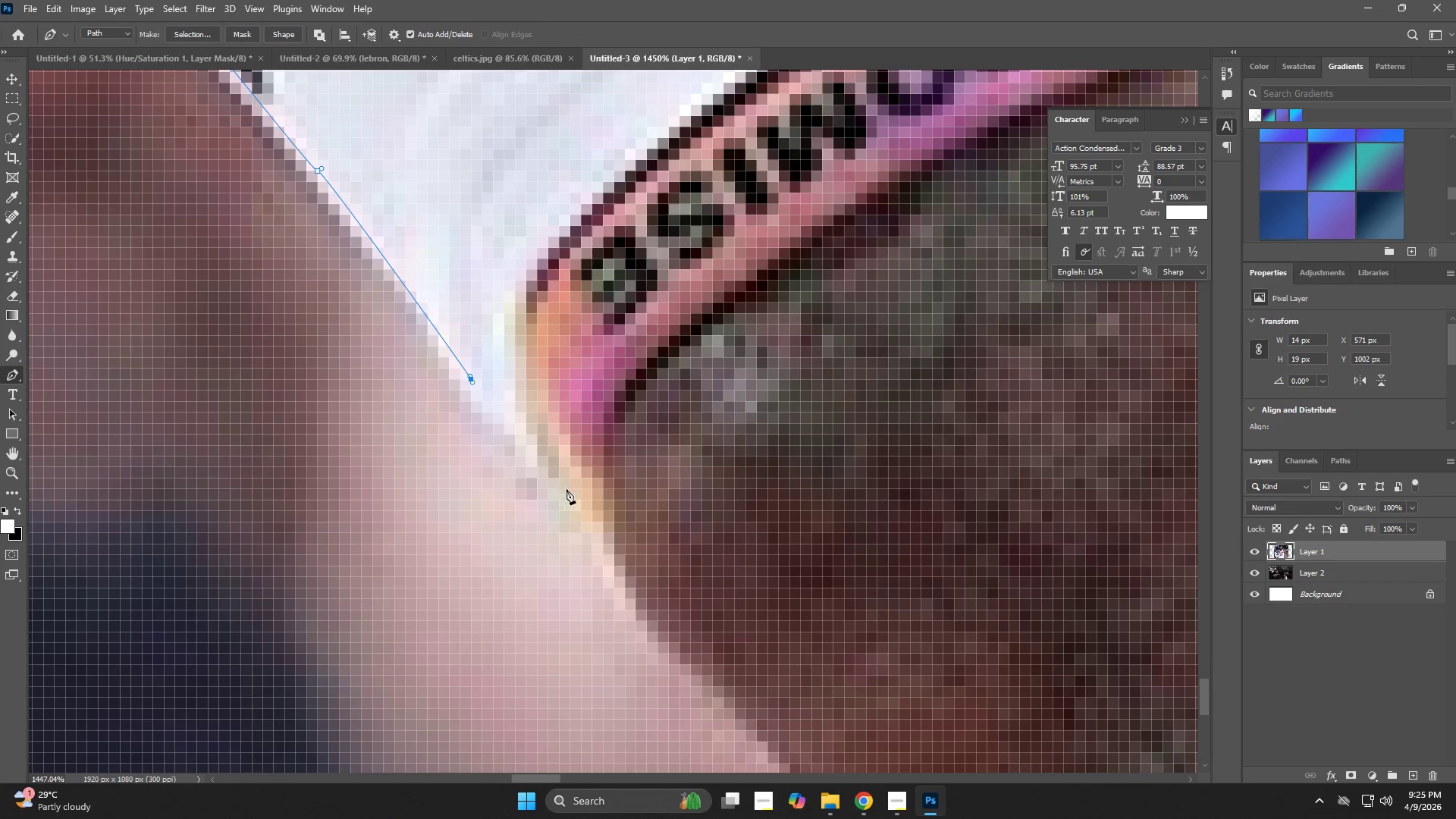 
hold_key(key=Space, duration=0.61)
 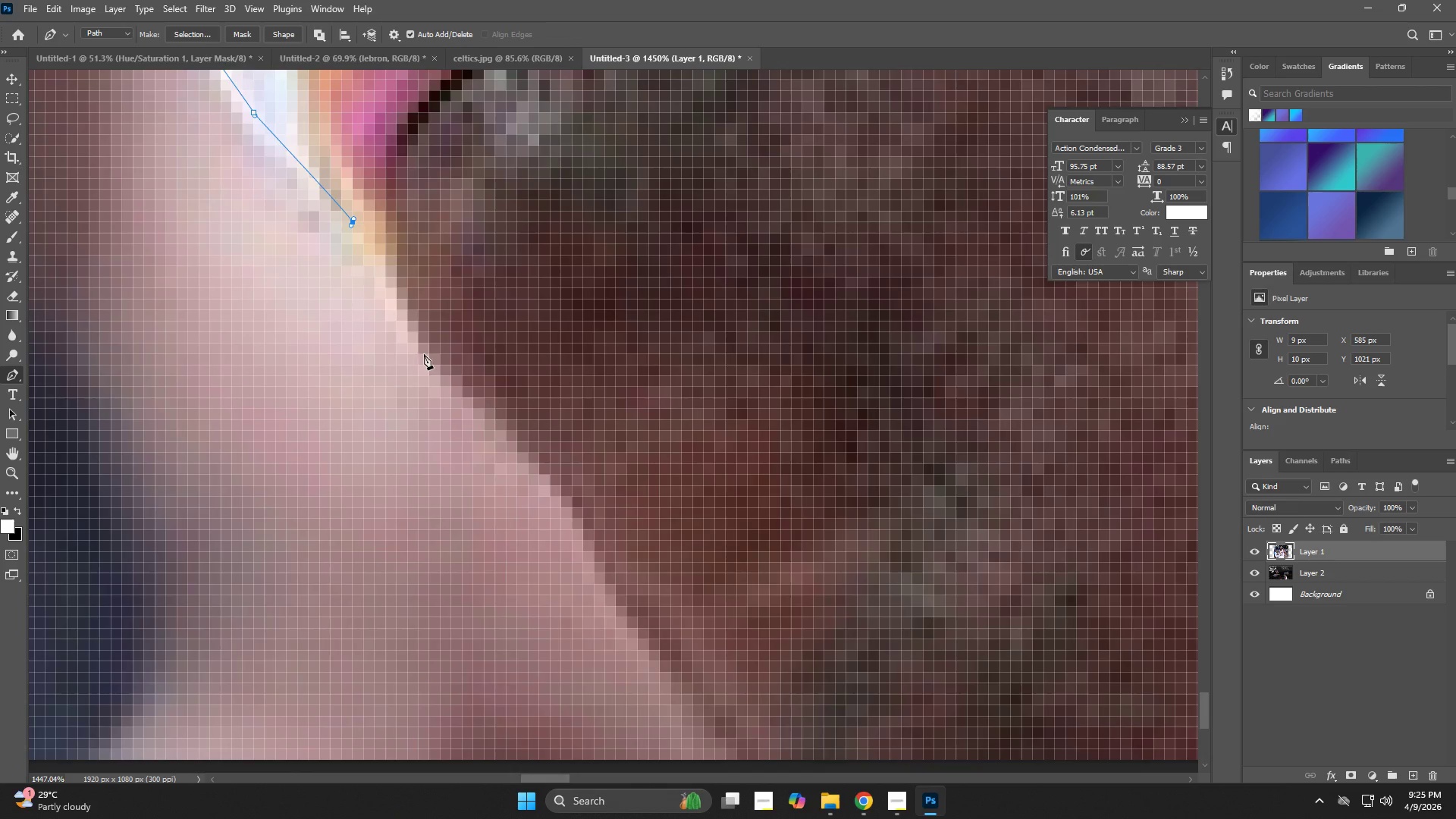 
left_click_drag(start_coordinate=[570, 495], to_coordinate=[415, 293])
 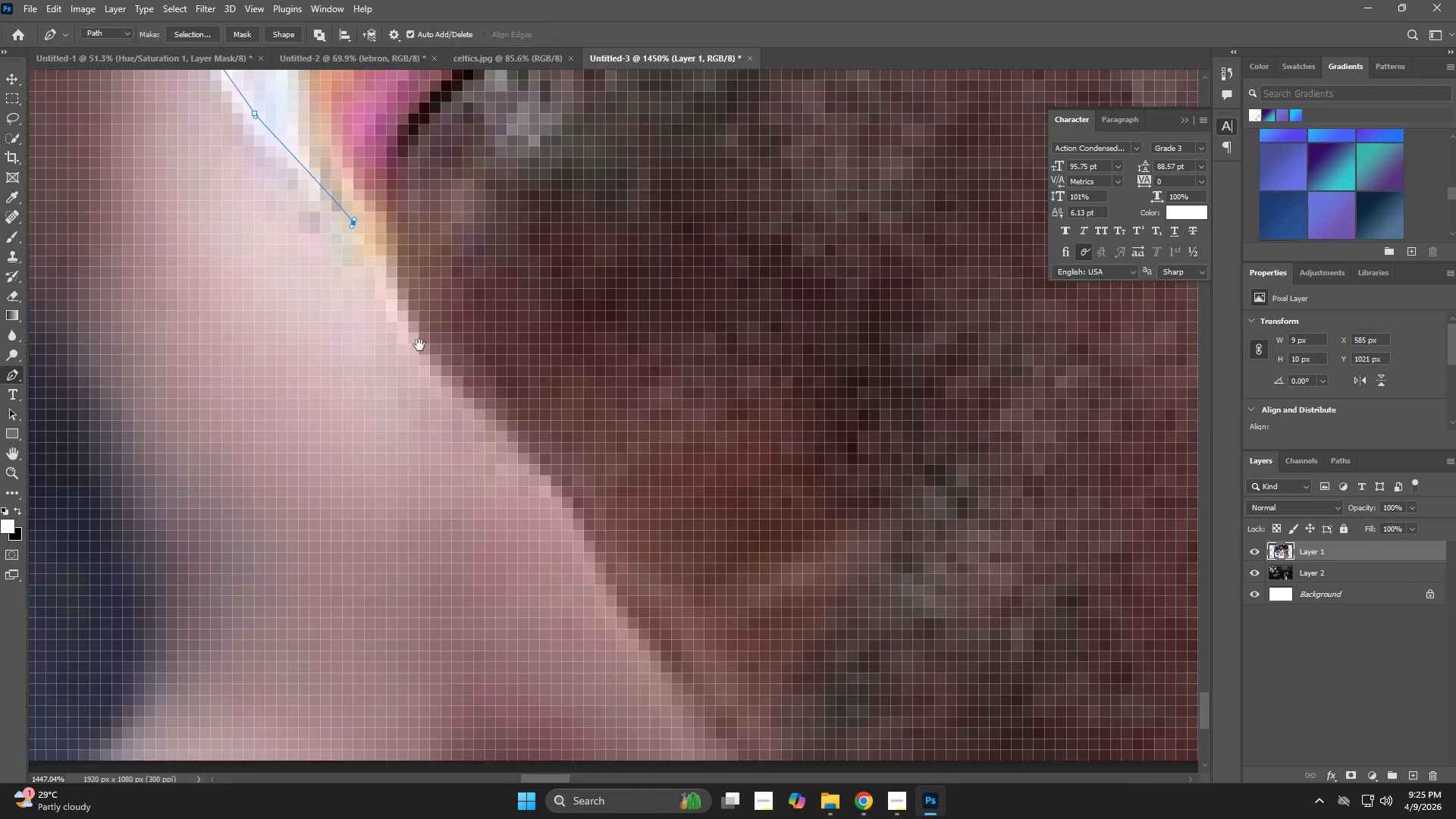 
left_click_drag(start_coordinate=[425, 359], to_coordinate=[433, 376])
 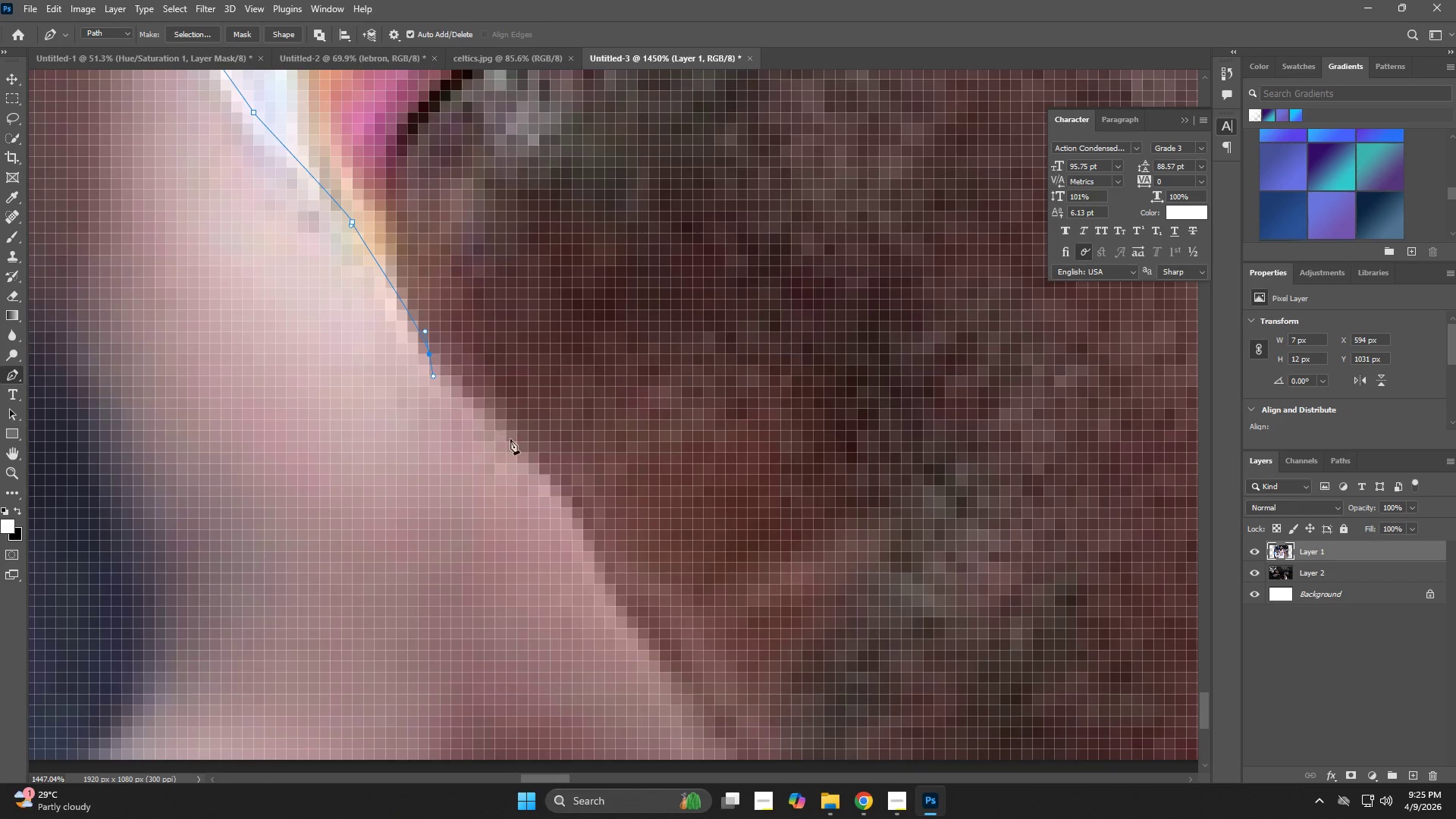 
left_click_drag(start_coordinate=[538, 453], to_coordinate=[544, 466])
 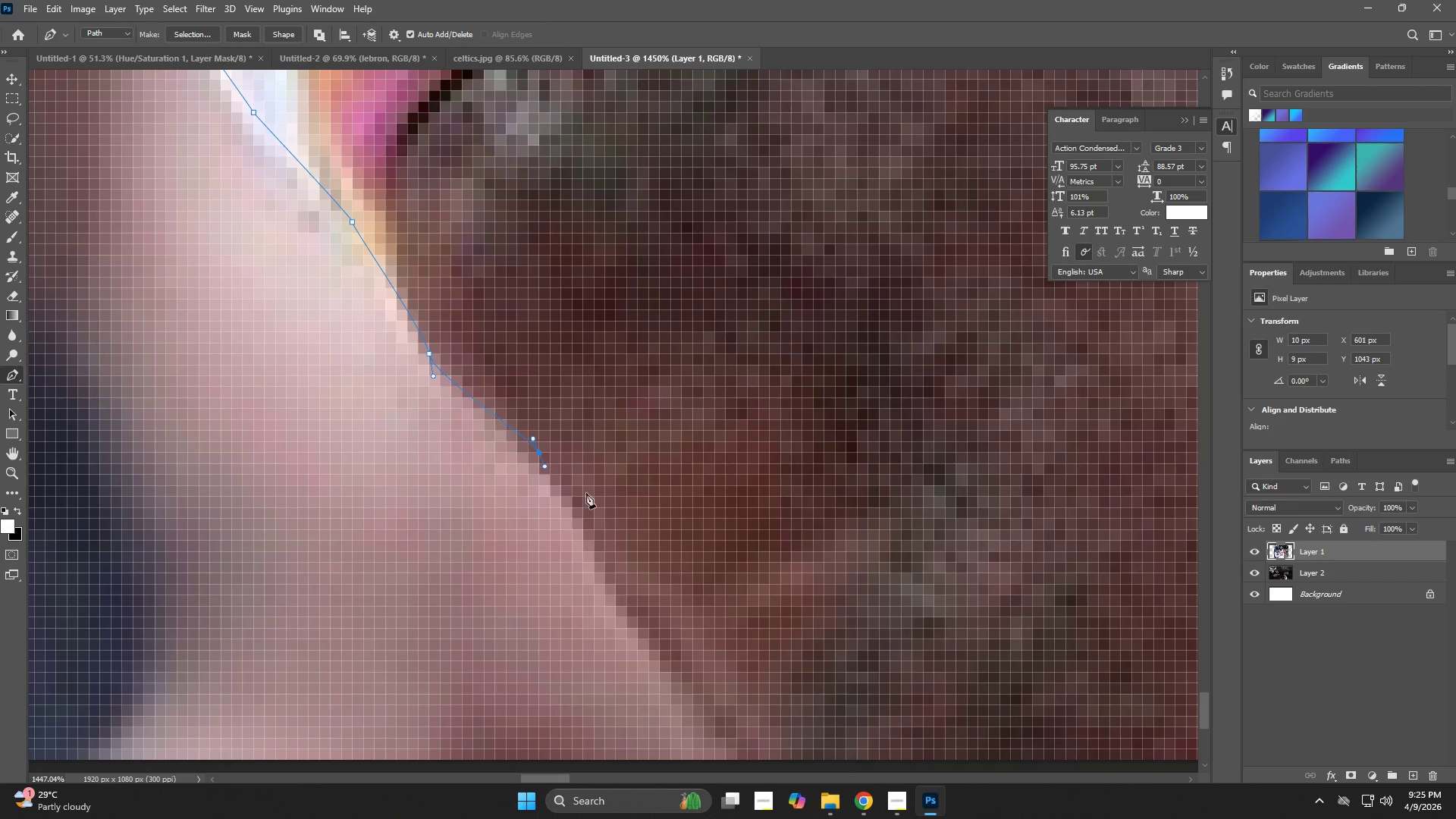 
hold_key(key=Space, duration=0.64)
 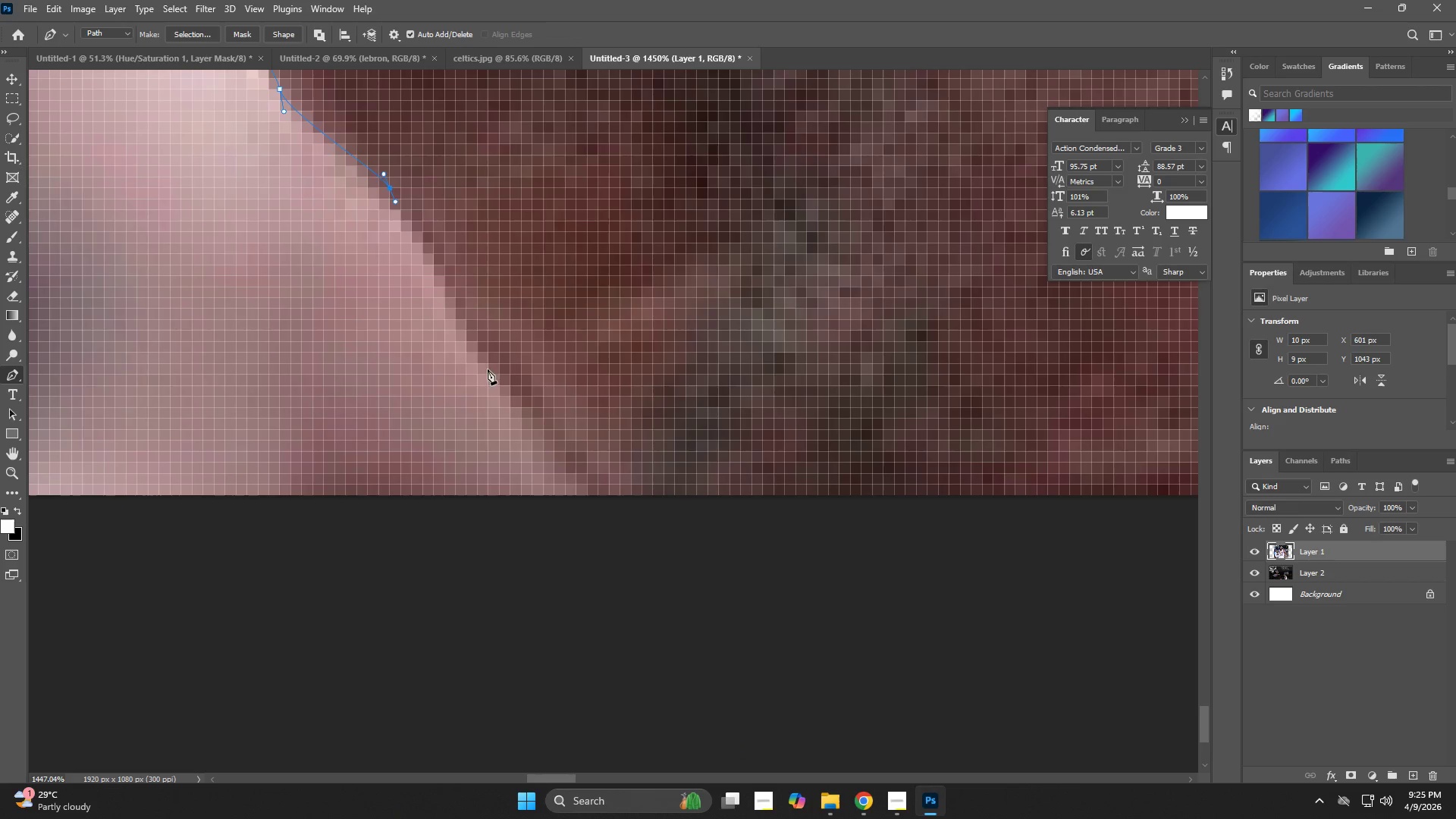 
left_click_drag(start_coordinate=[645, 544], to_coordinate=[500, 287])
 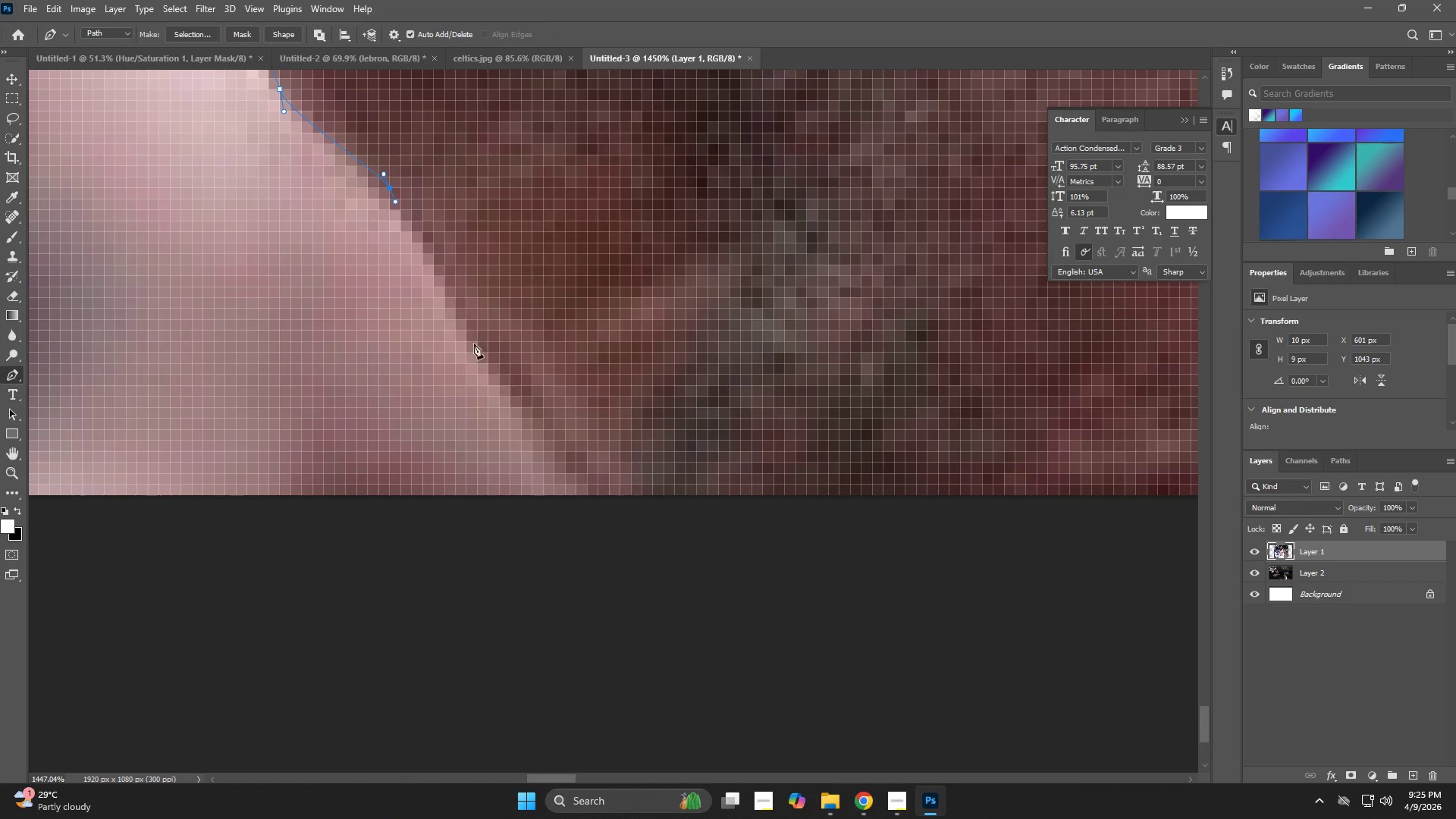 
left_click_drag(start_coordinate=[488, 370], to_coordinate=[512, 397])
 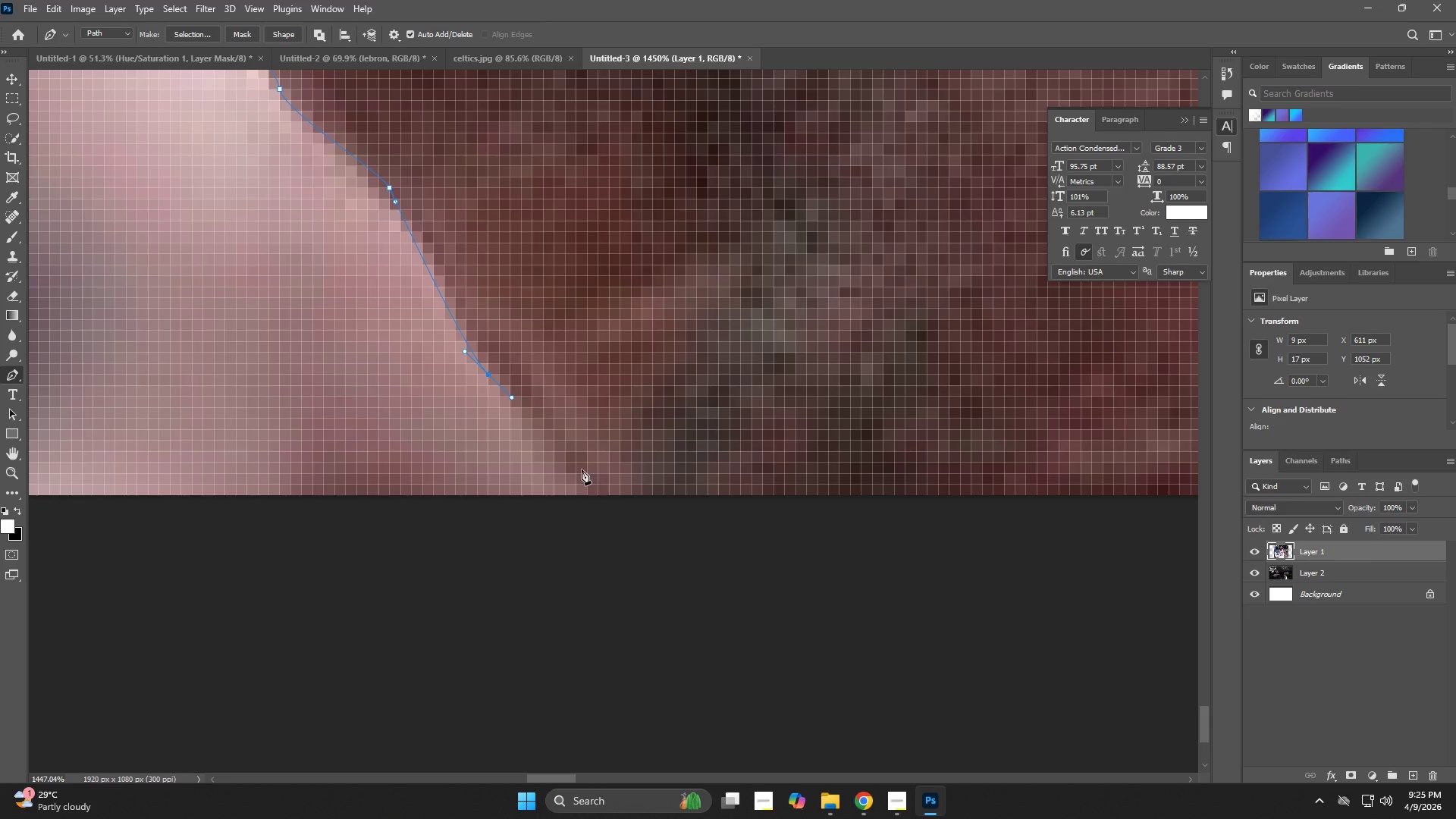 
key(Control+ControlLeft)
 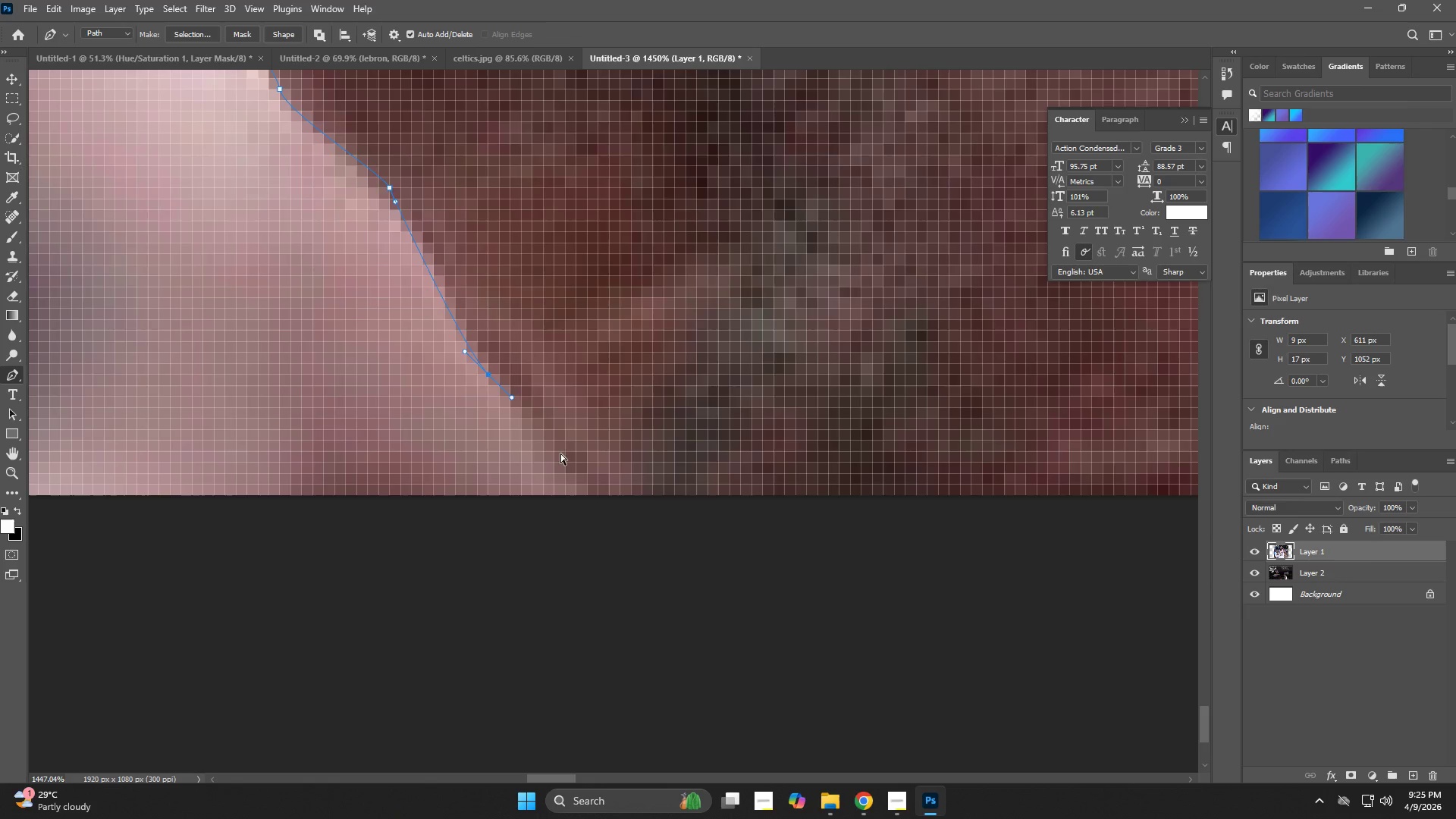 
key(Control+Z)
 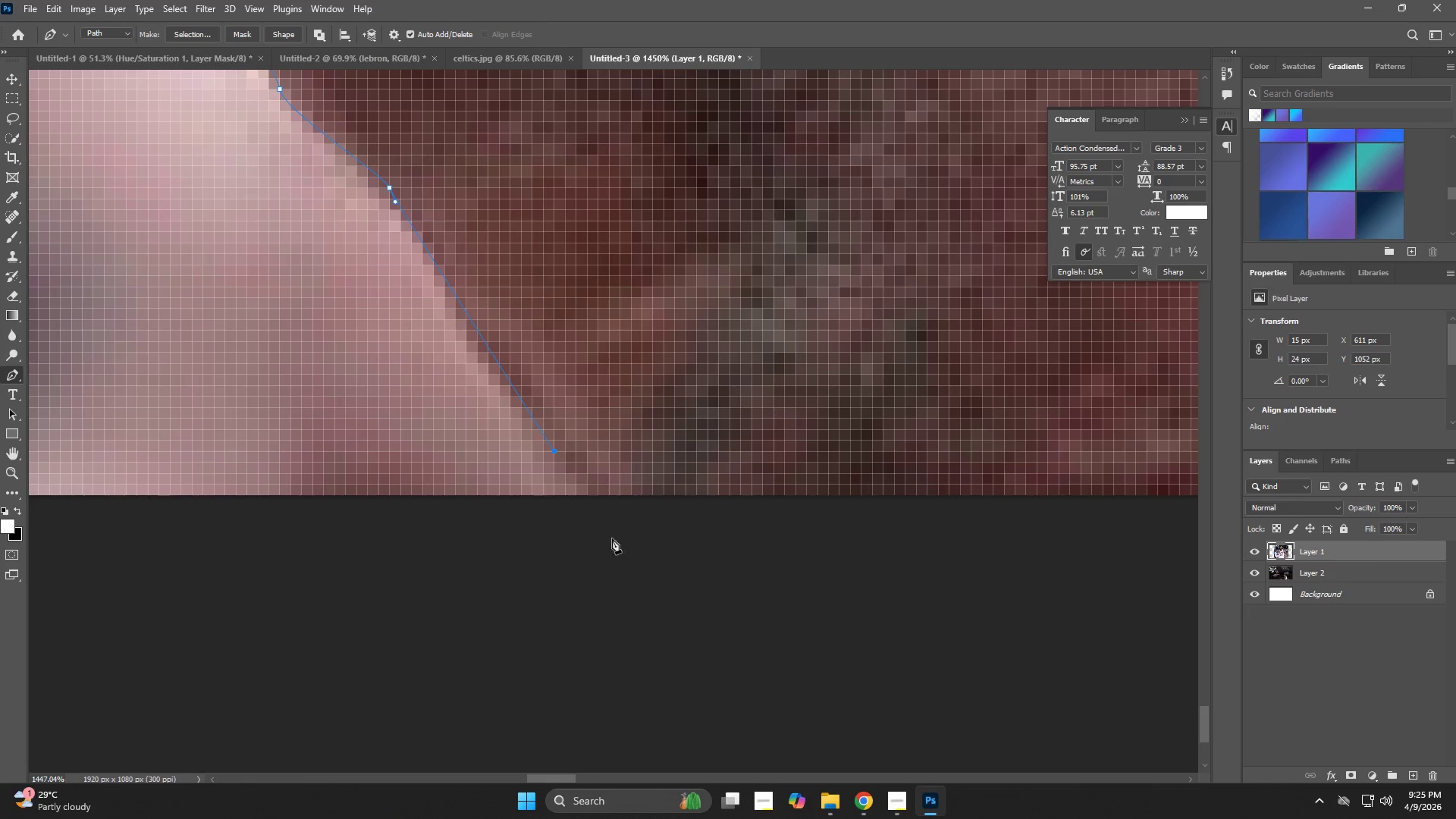 
left_click_drag(start_coordinate=[638, 560], to_coordinate=[649, 573])
 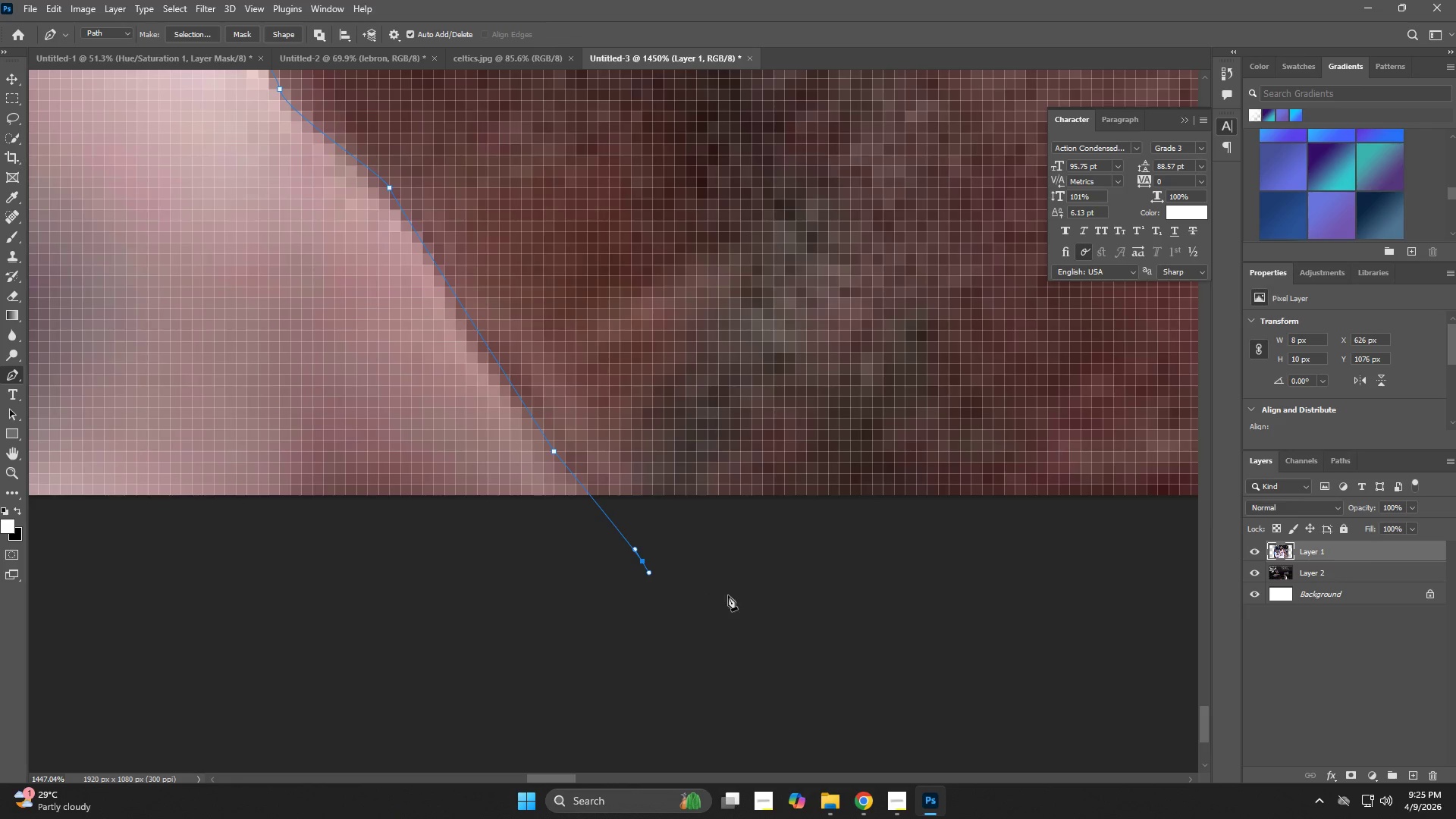 
type(zzp)
 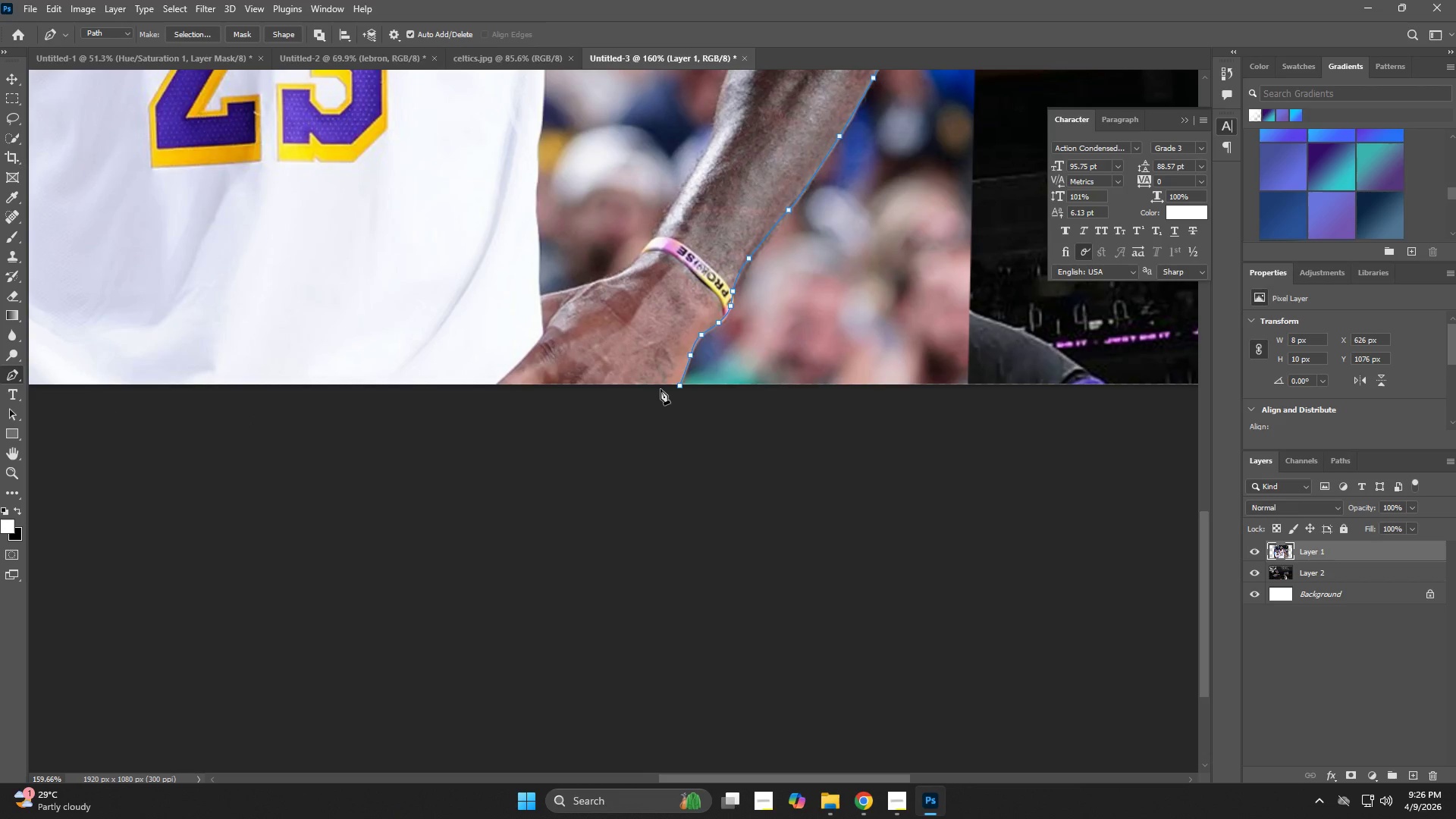 
left_click_drag(start_coordinate=[732, 598], to_coordinate=[658, 600])
 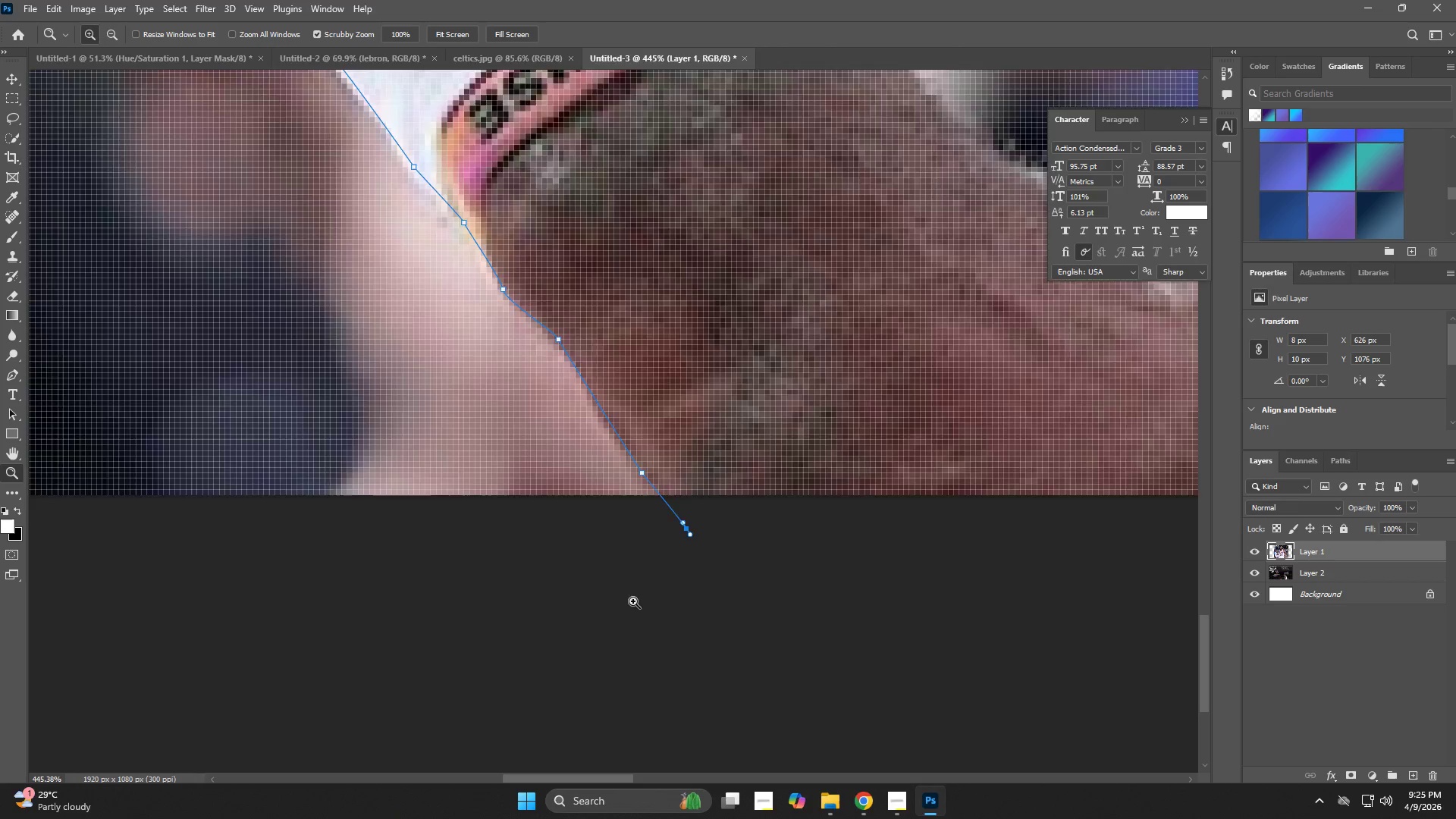 
hold_key(key=Space, duration=0.61)
 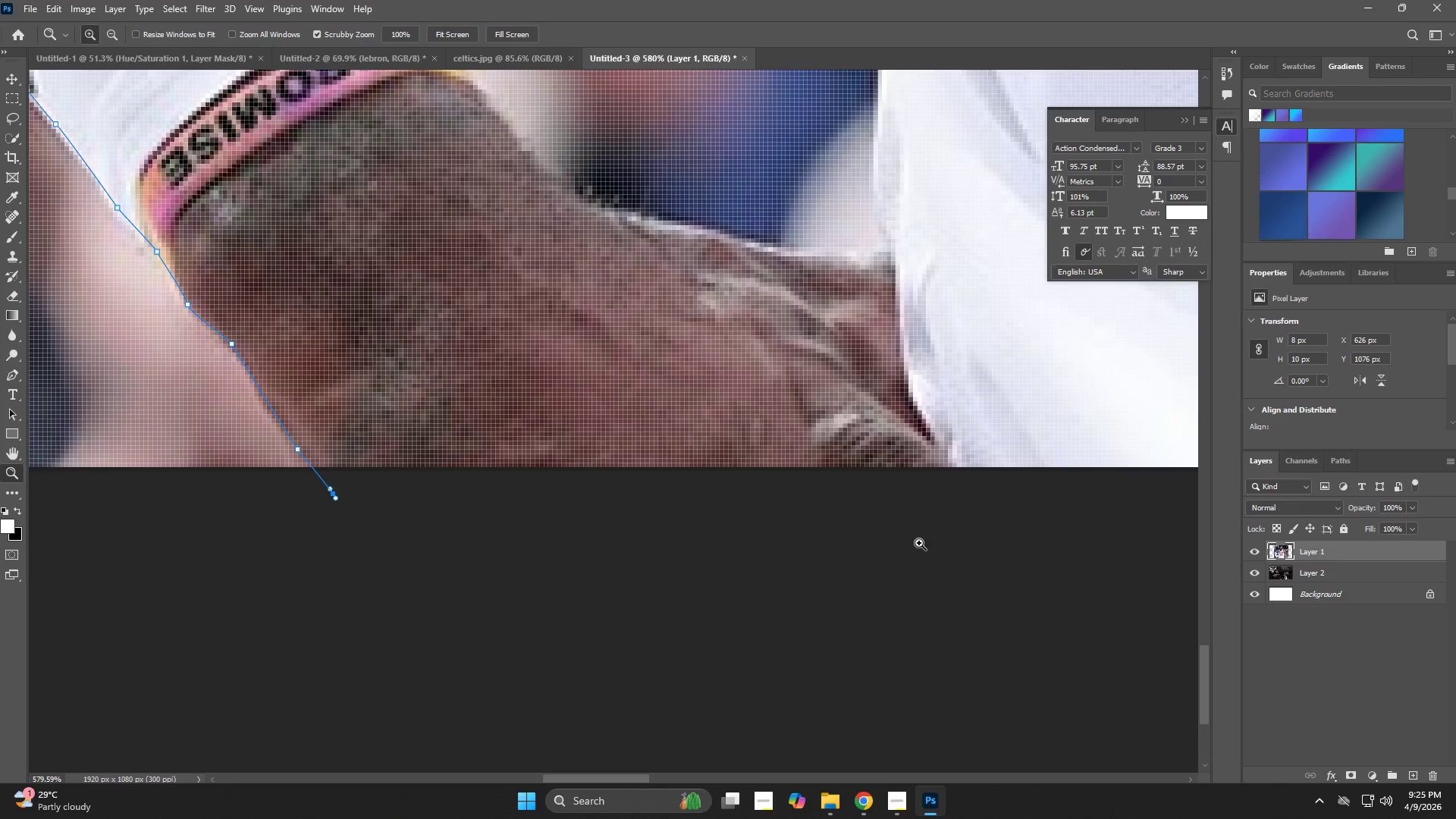 
left_click_drag(start_coordinate=[778, 602], to_coordinate=[513, 574])
 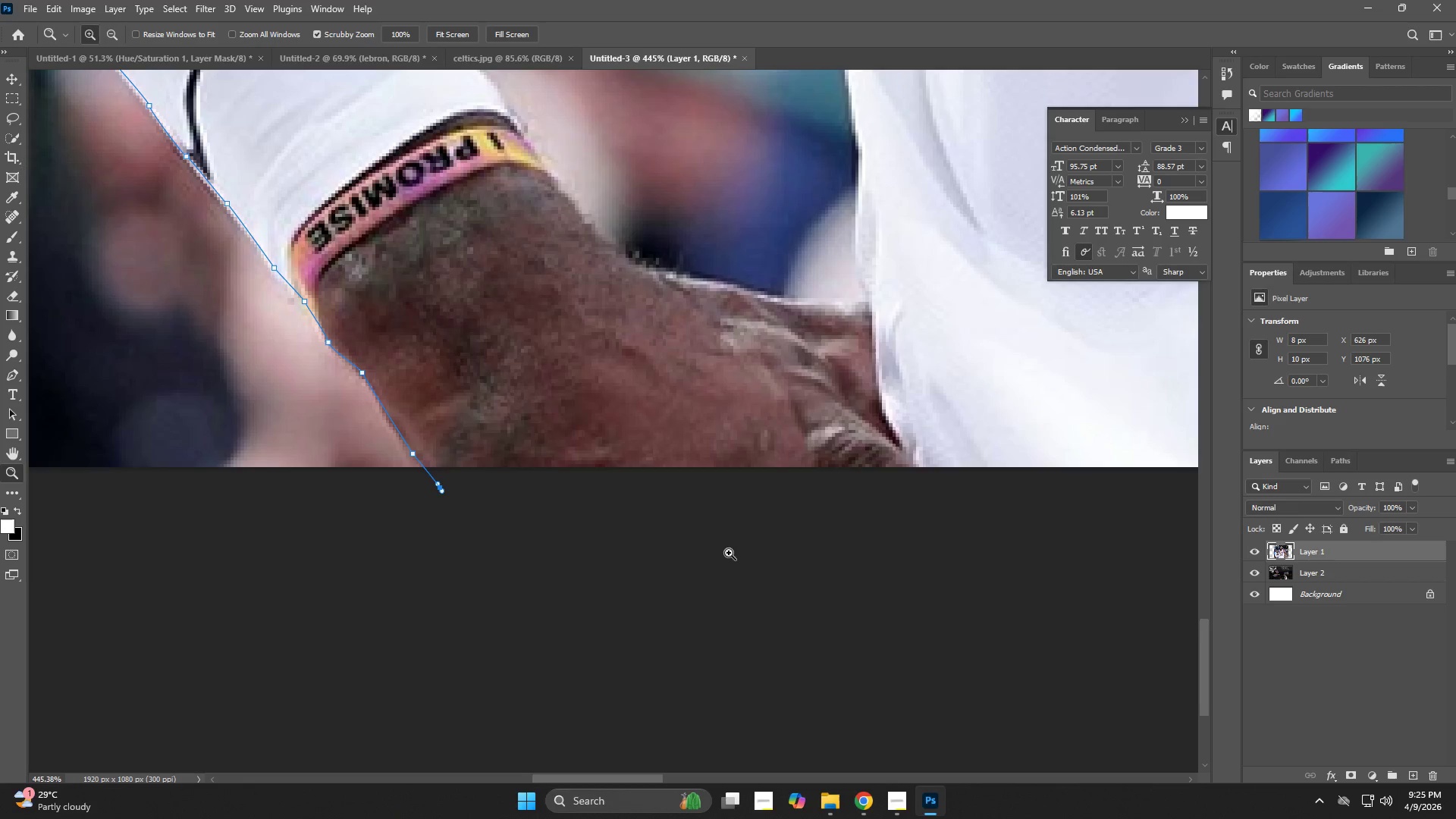 
left_click_drag(start_coordinate=[795, 558], to_coordinate=[823, 560])
 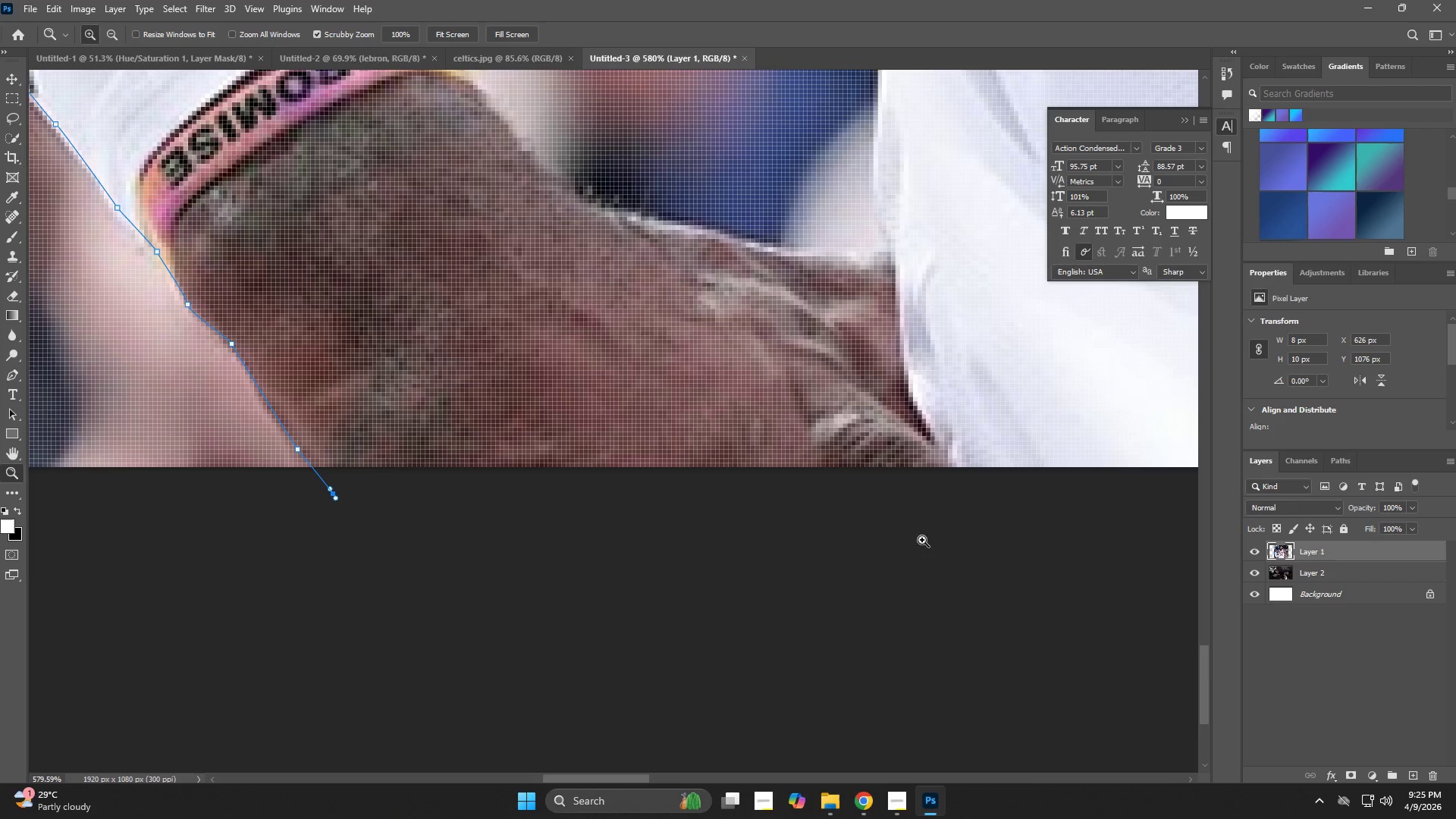 
hold_key(key=Space, duration=0.81)
 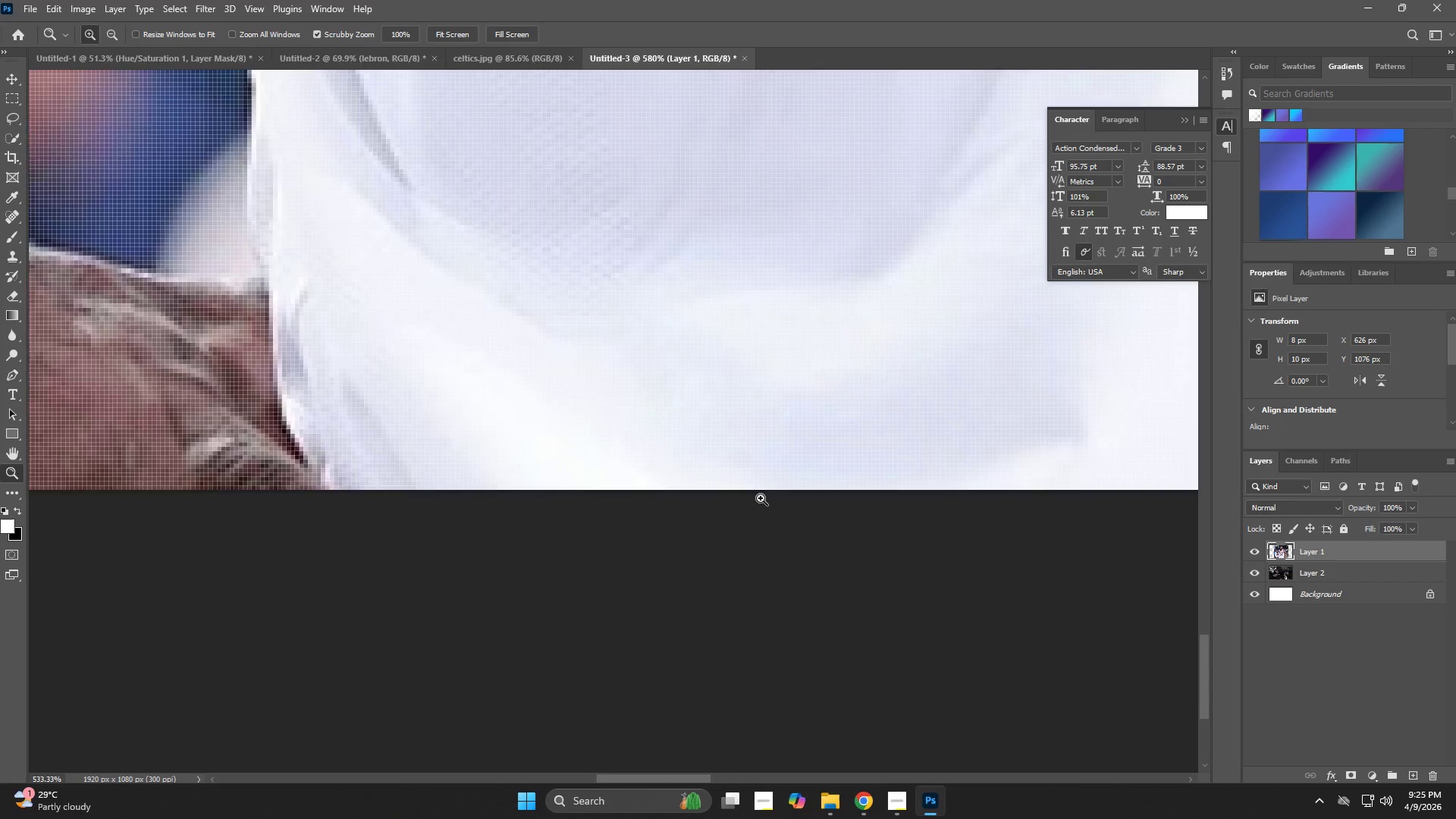 
left_click_drag(start_coordinate=[920, 537], to_coordinate=[287, 560])
 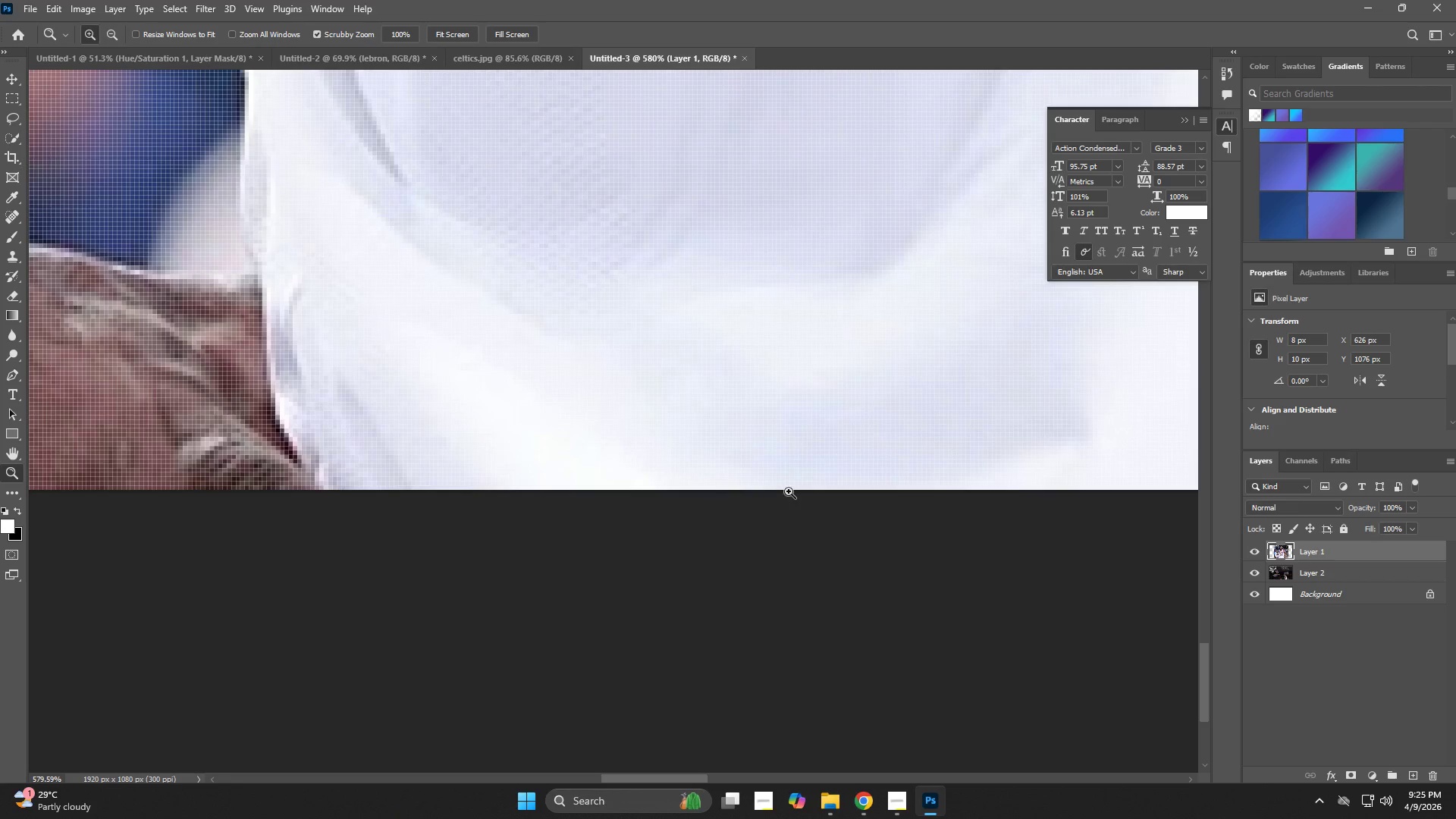 
left_click_drag(start_coordinate=[781, 491], to_coordinate=[699, 514])
 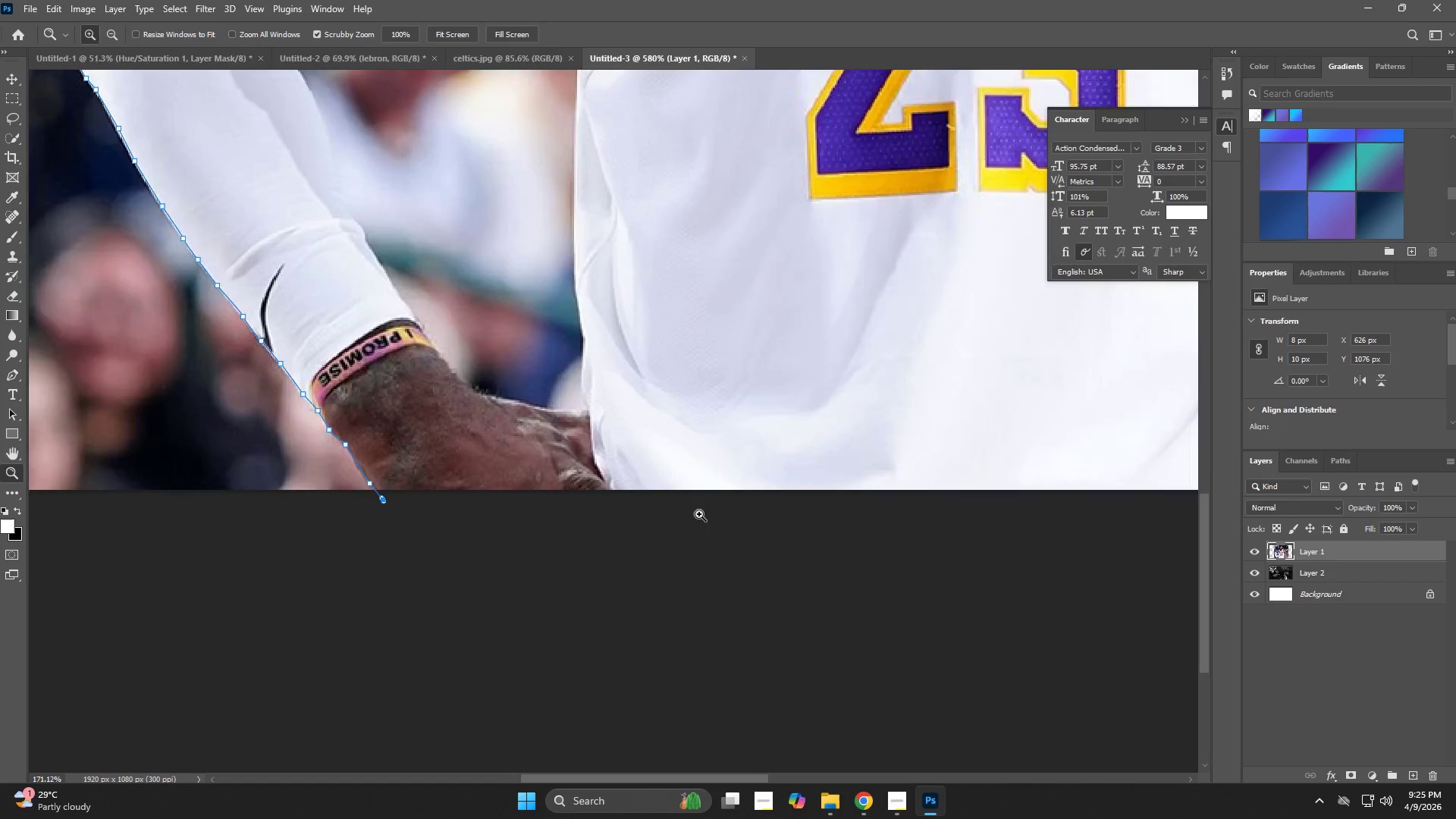 
hold_key(key=Space, duration=0.67)
 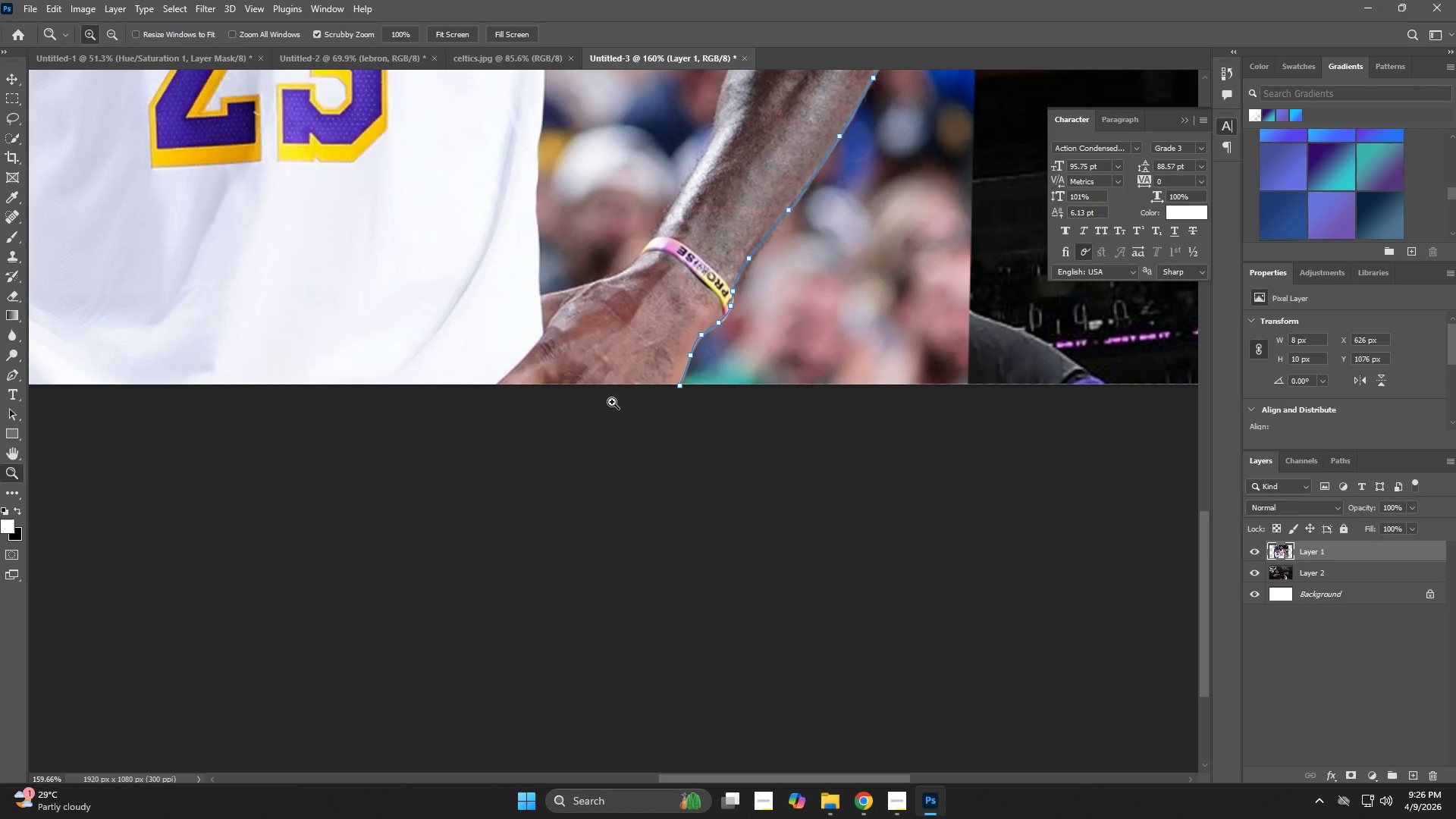 
left_click_drag(start_coordinate=[766, 512], to_coordinate=[115, 406])
 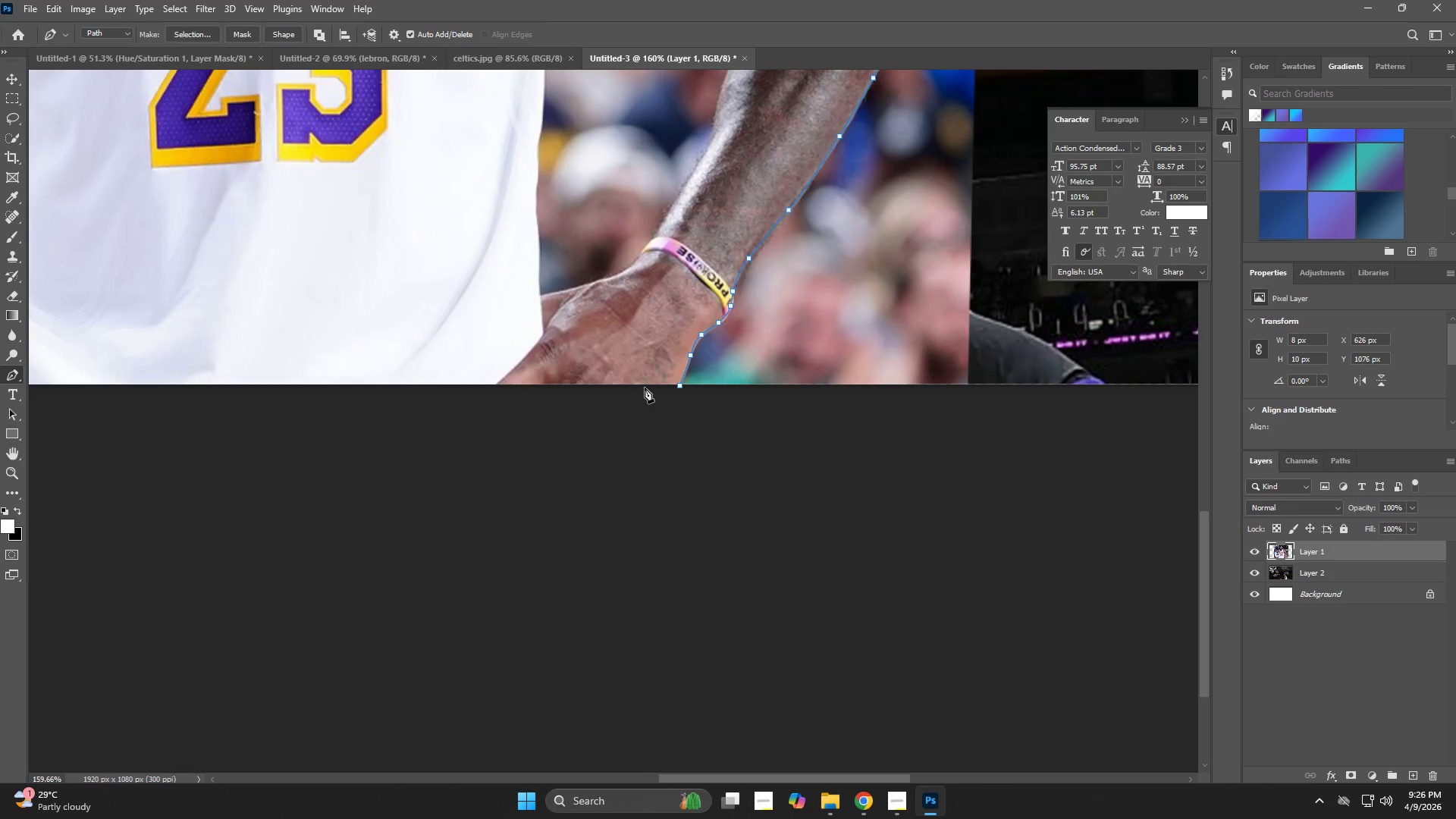 
left_click([668, 396])
 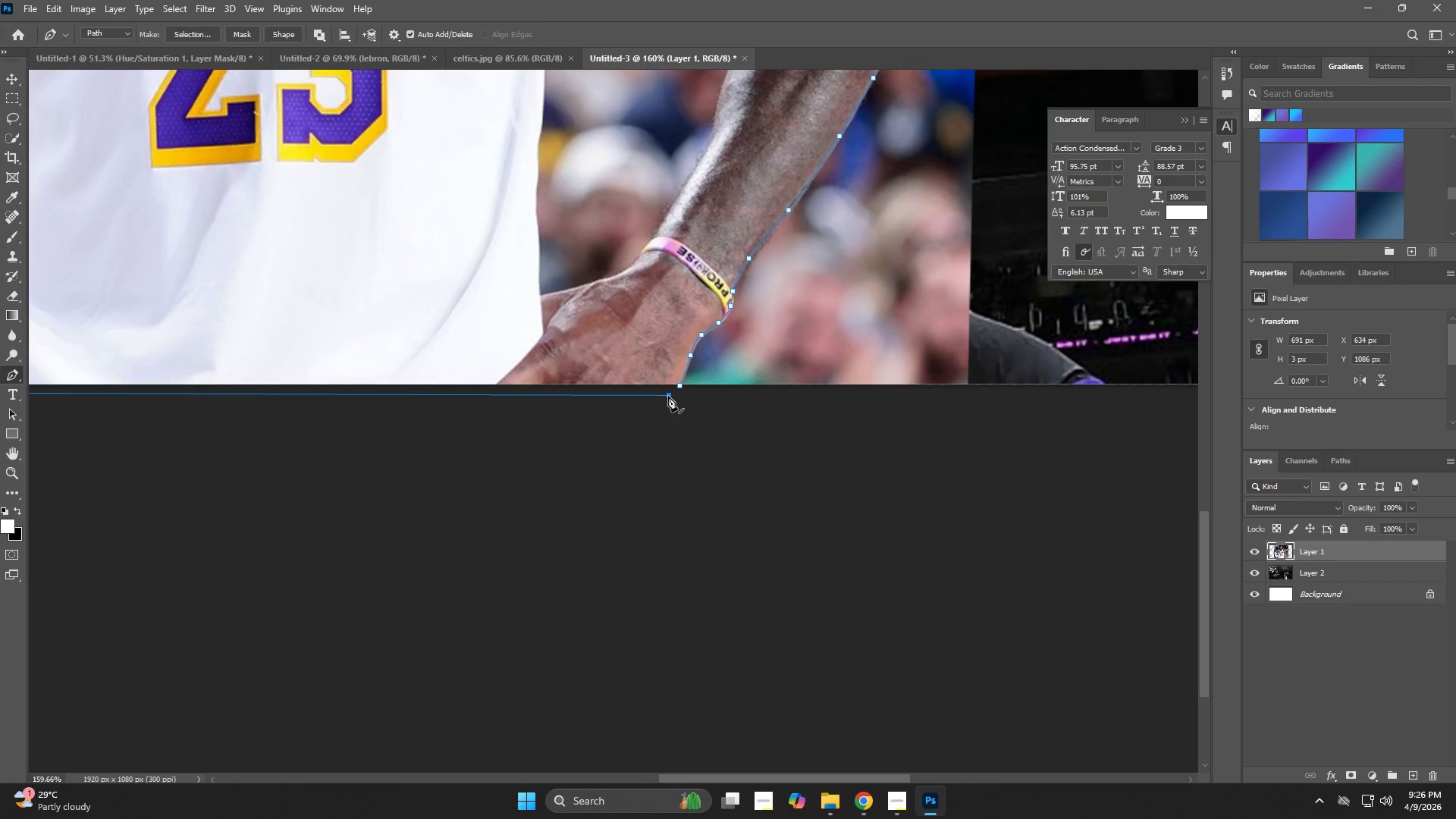 
key(Control+NumpadEnter)
 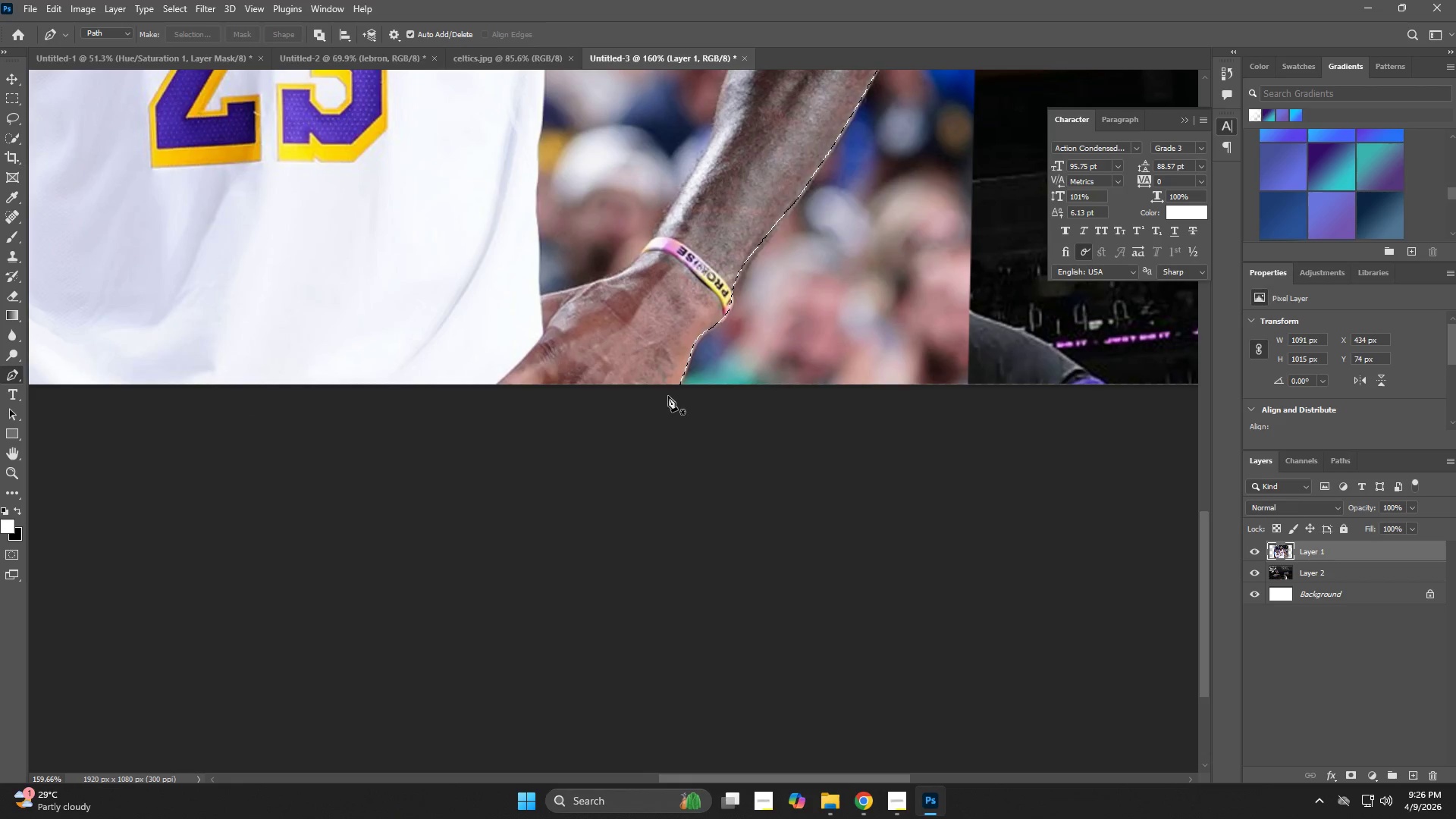 
key(Control+J)
 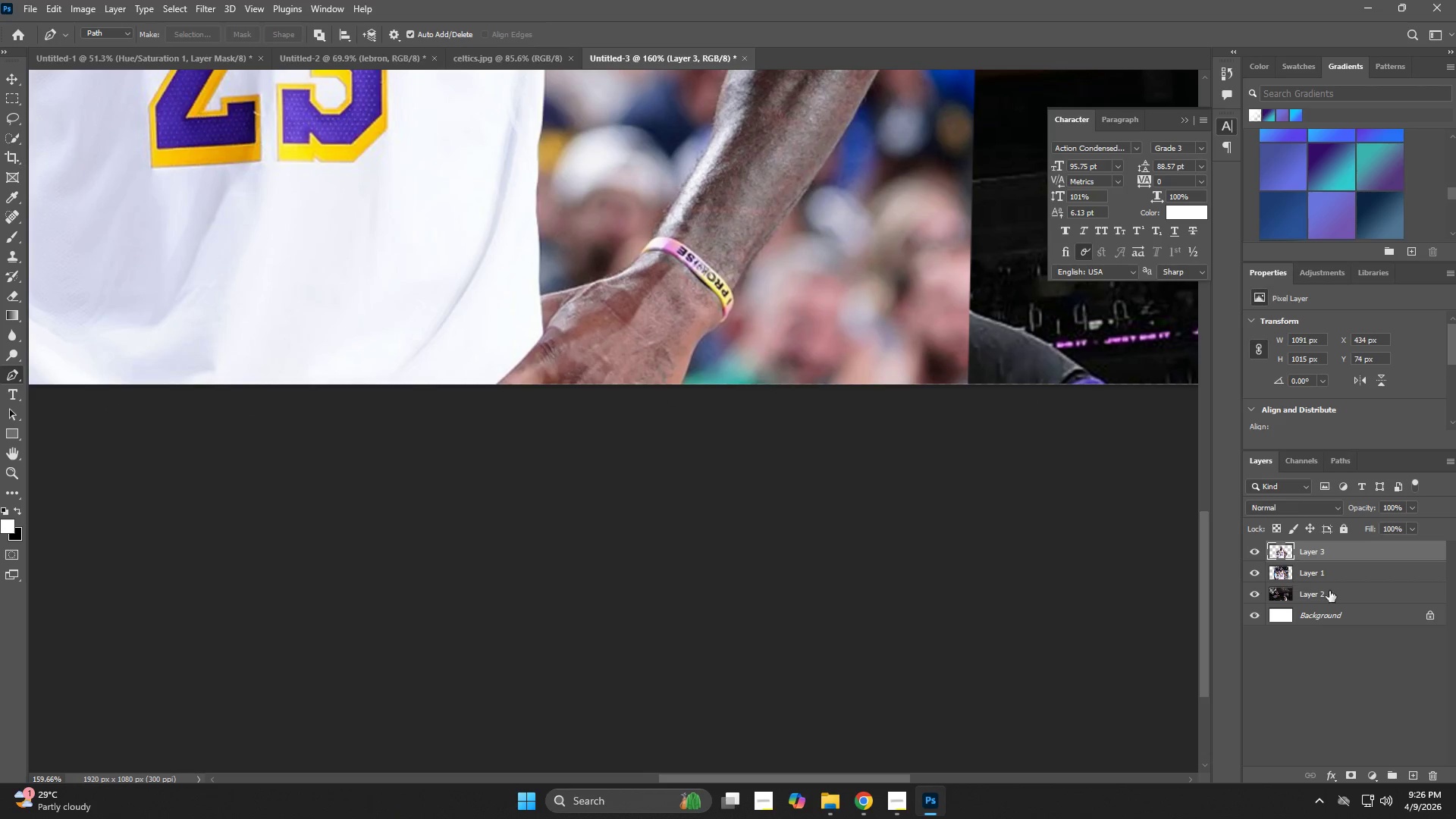 
left_click([1338, 572])
 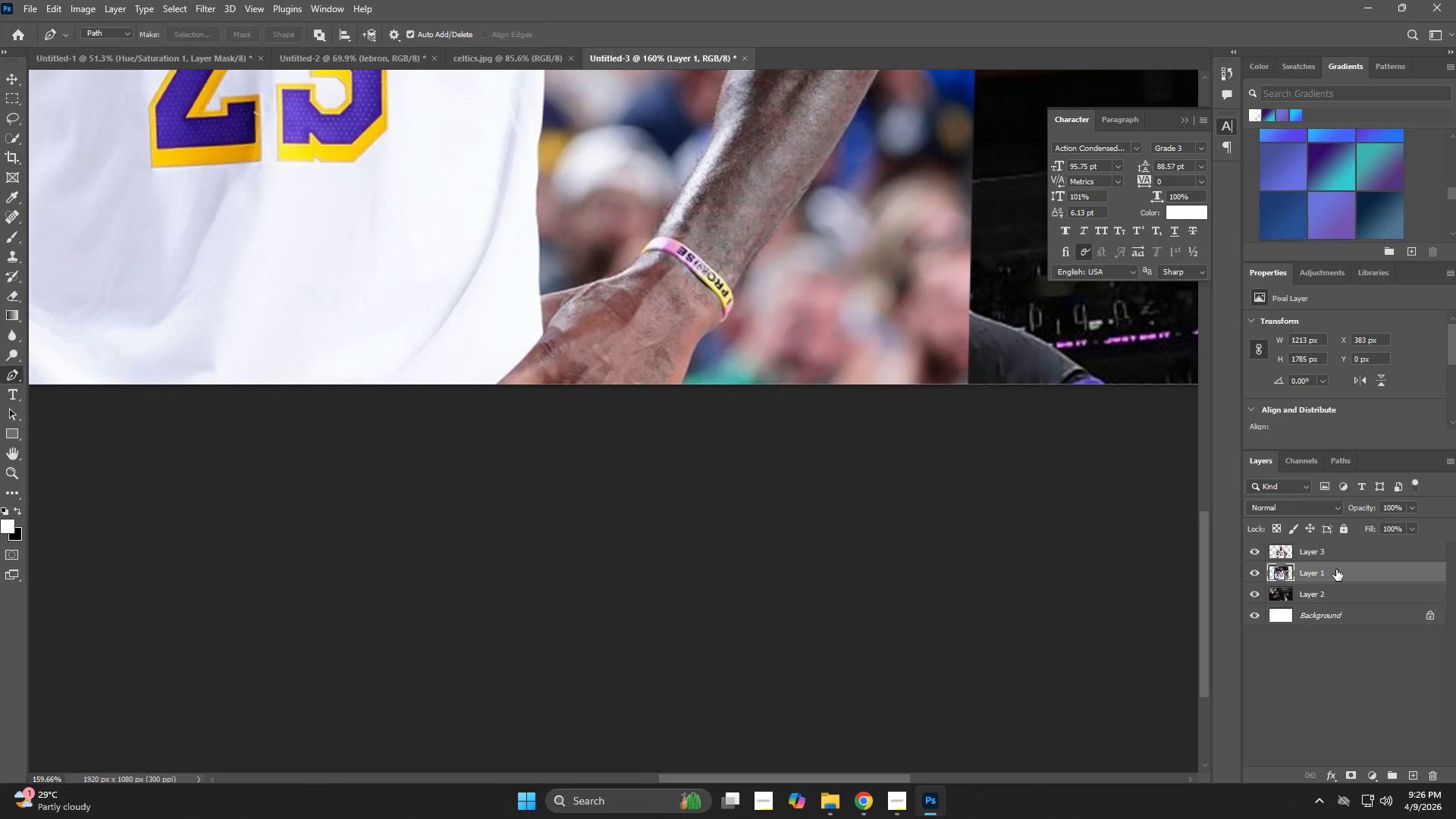 
key(Control+ControlLeft)
 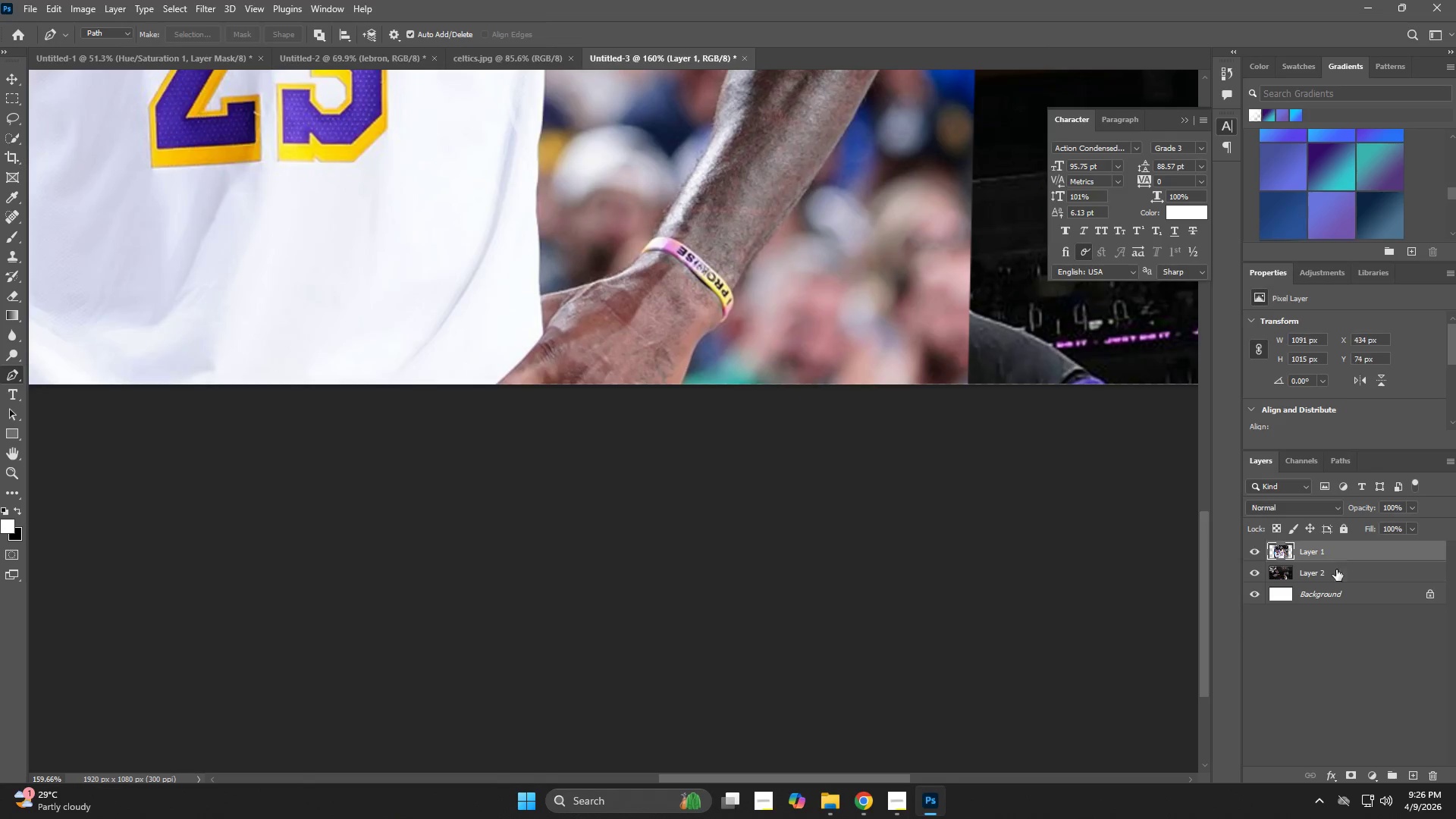 
key(Control+Z)
 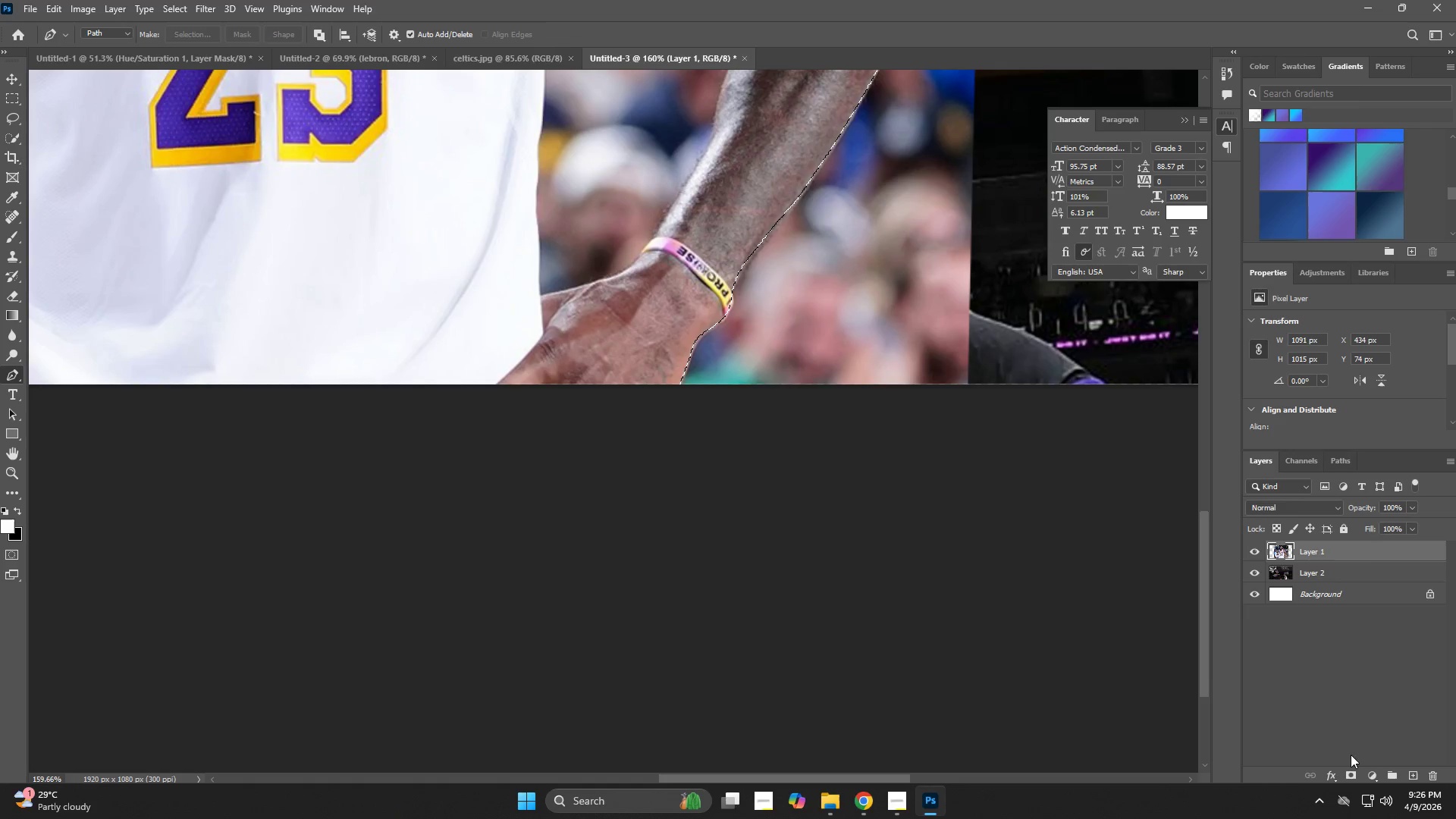 
left_click([1349, 777])
 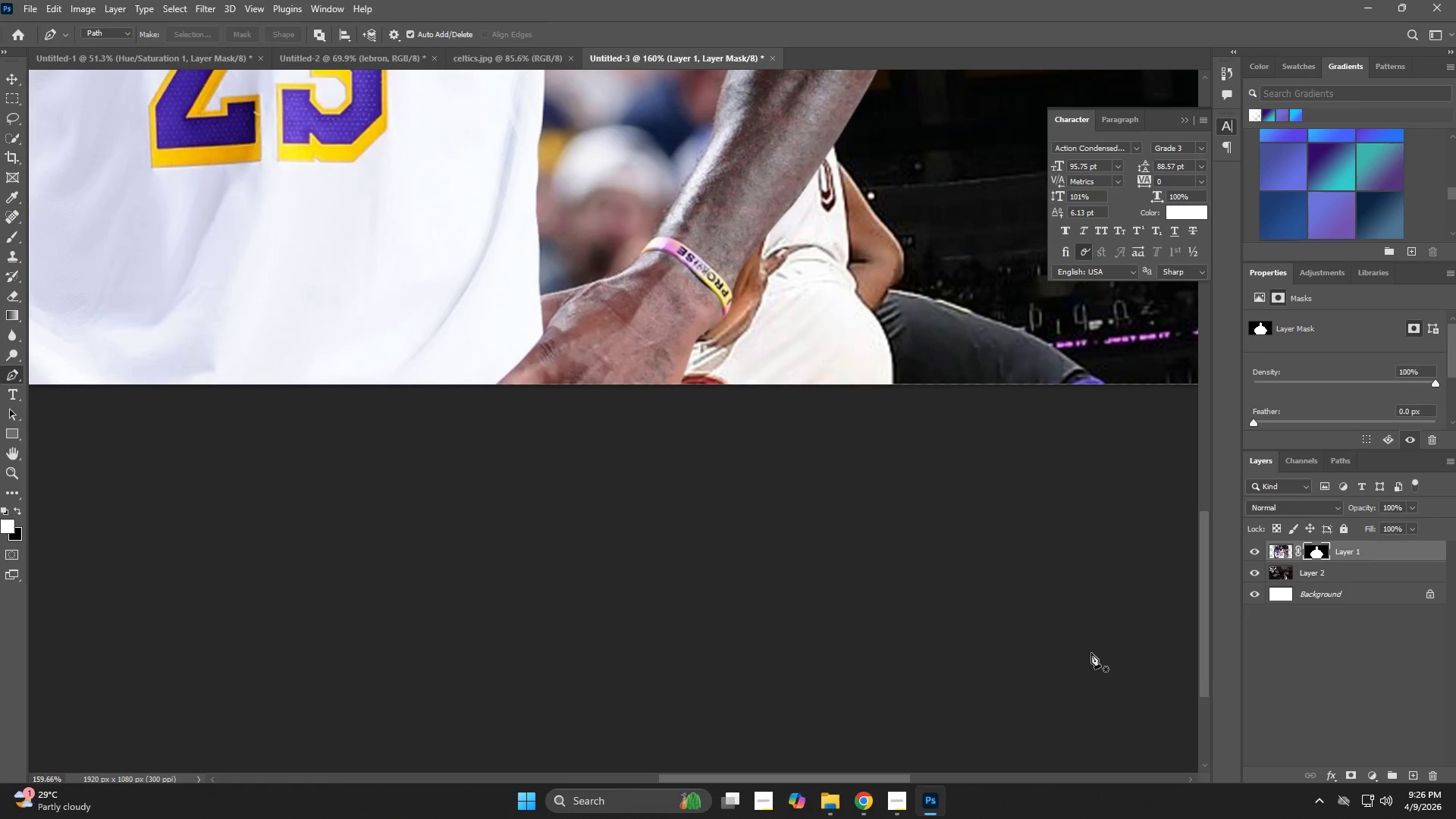 
type(zz)
 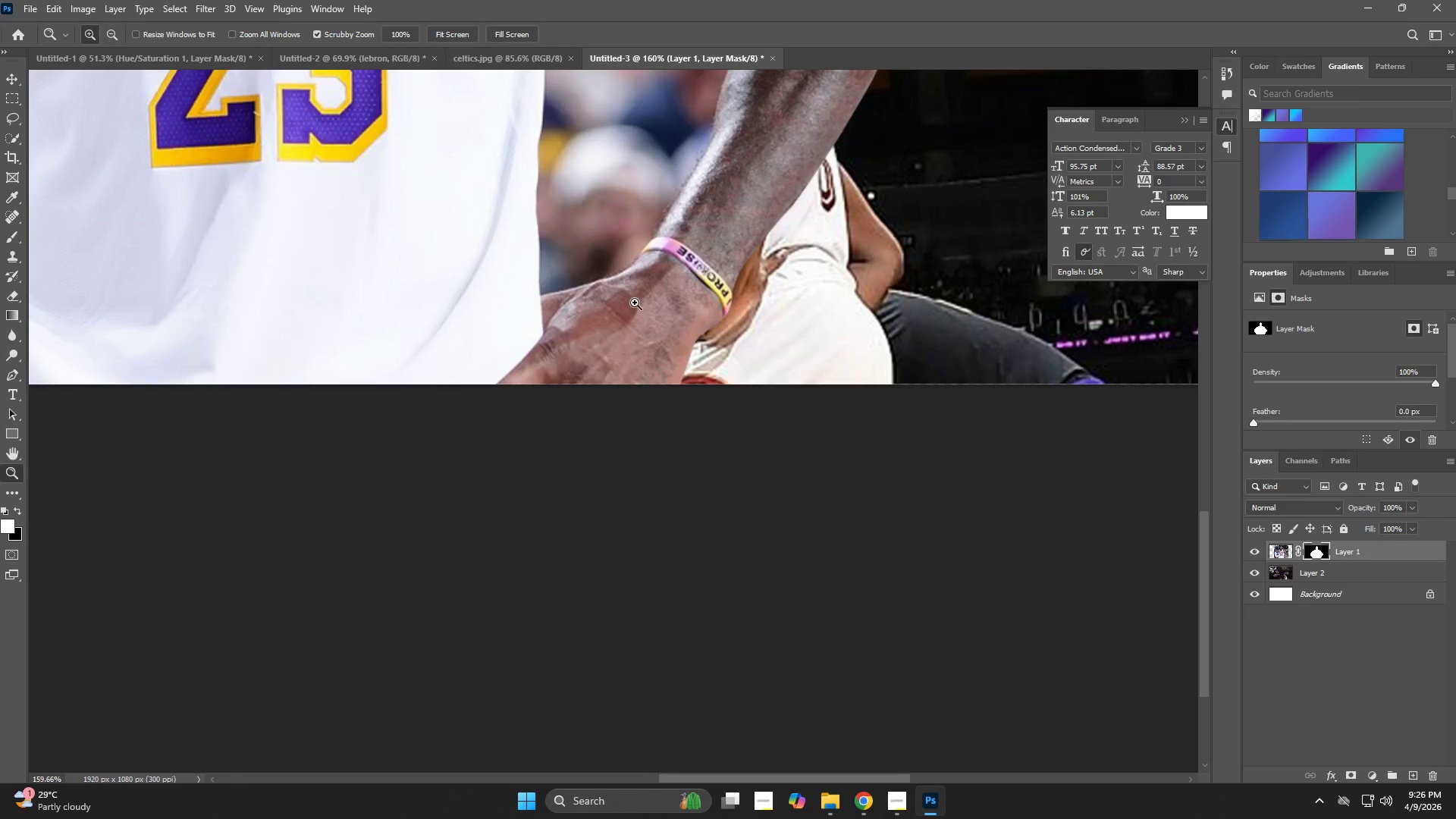 
left_click_drag(start_coordinate=[636, 303], to_coordinate=[544, 362])
 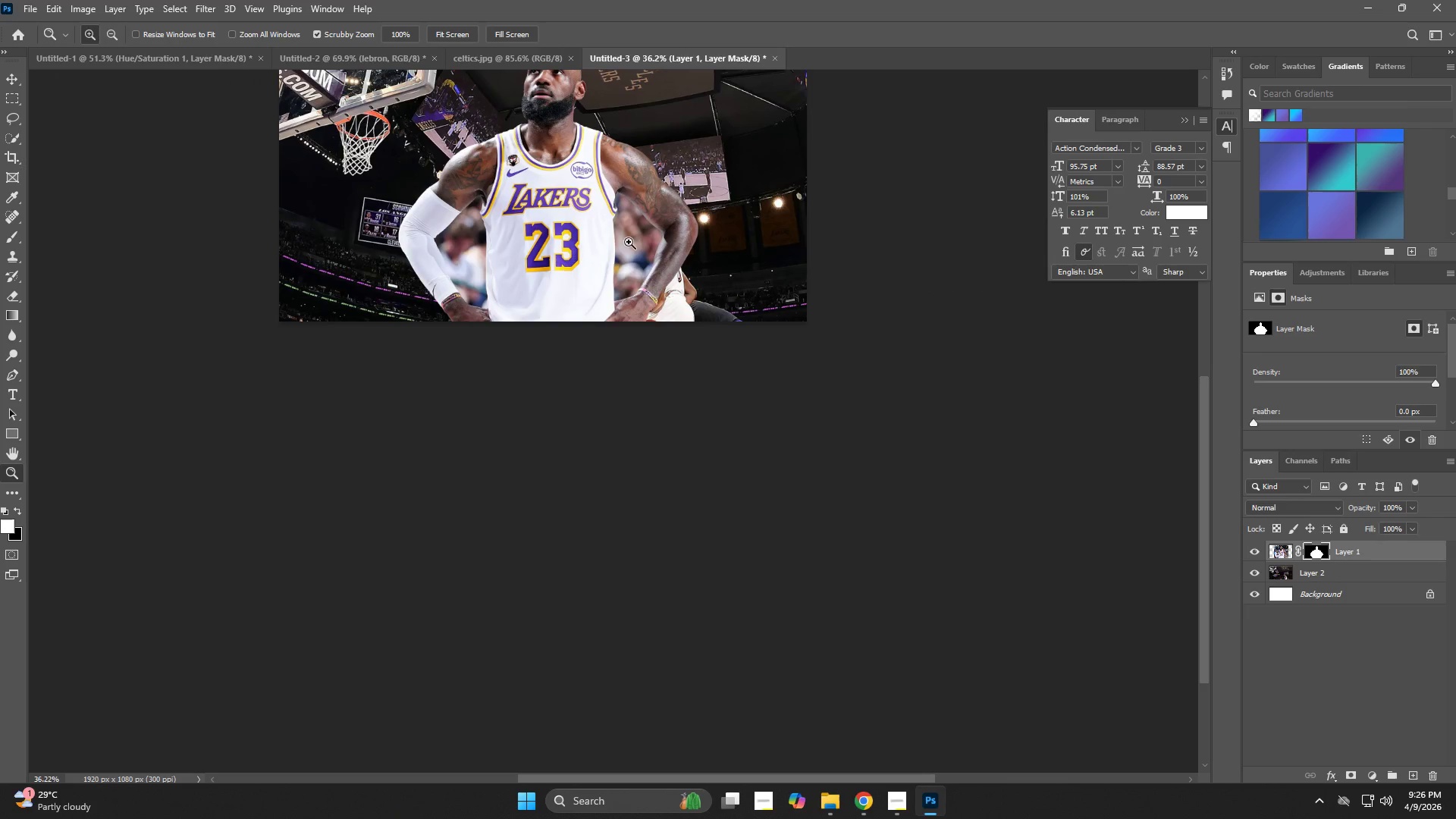 
left_click_drag(start_coordinate=[623, 242], to_coordinate=[605, 247])
 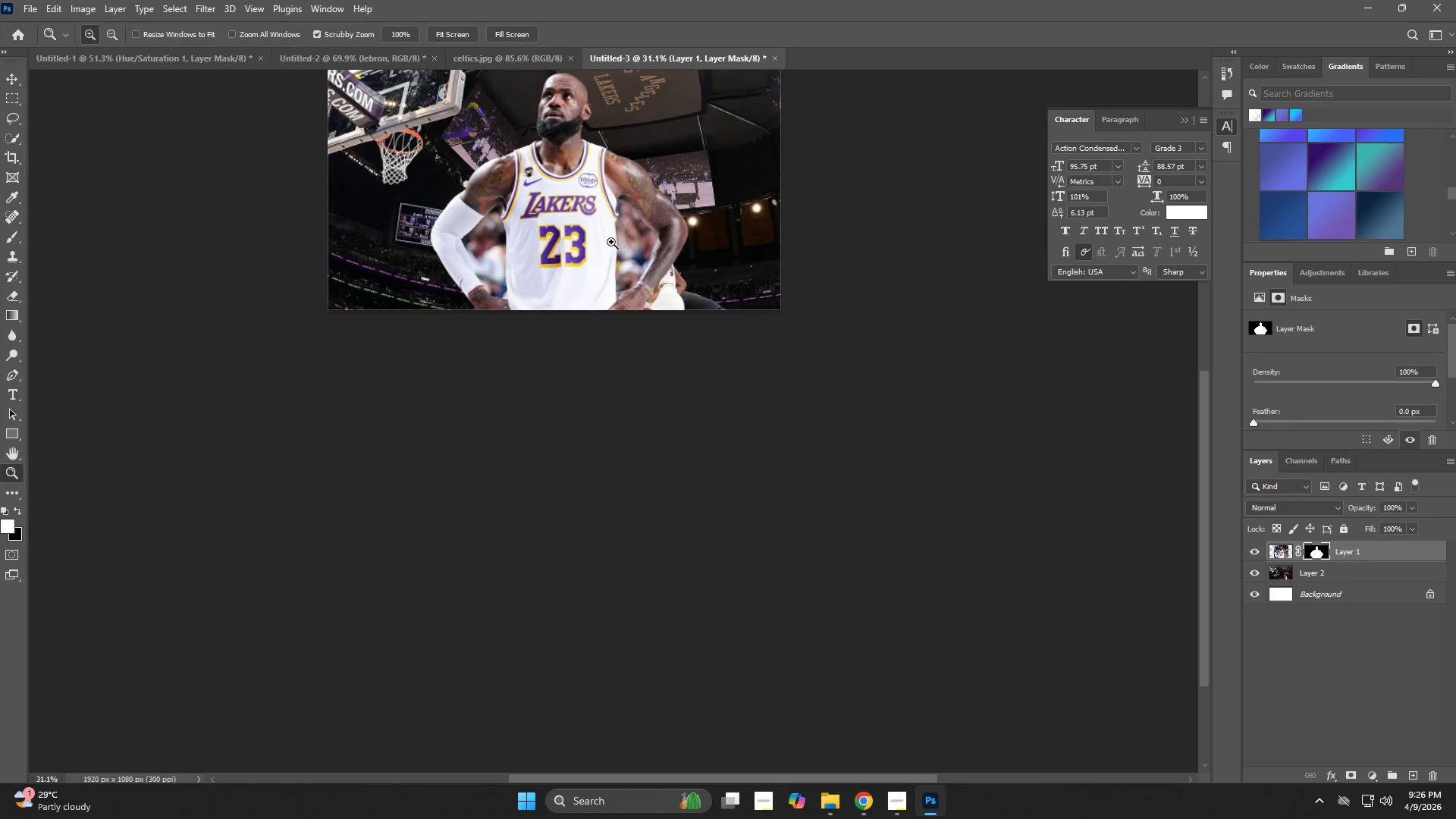 
hold_key(key=Space, duration=0.72)
 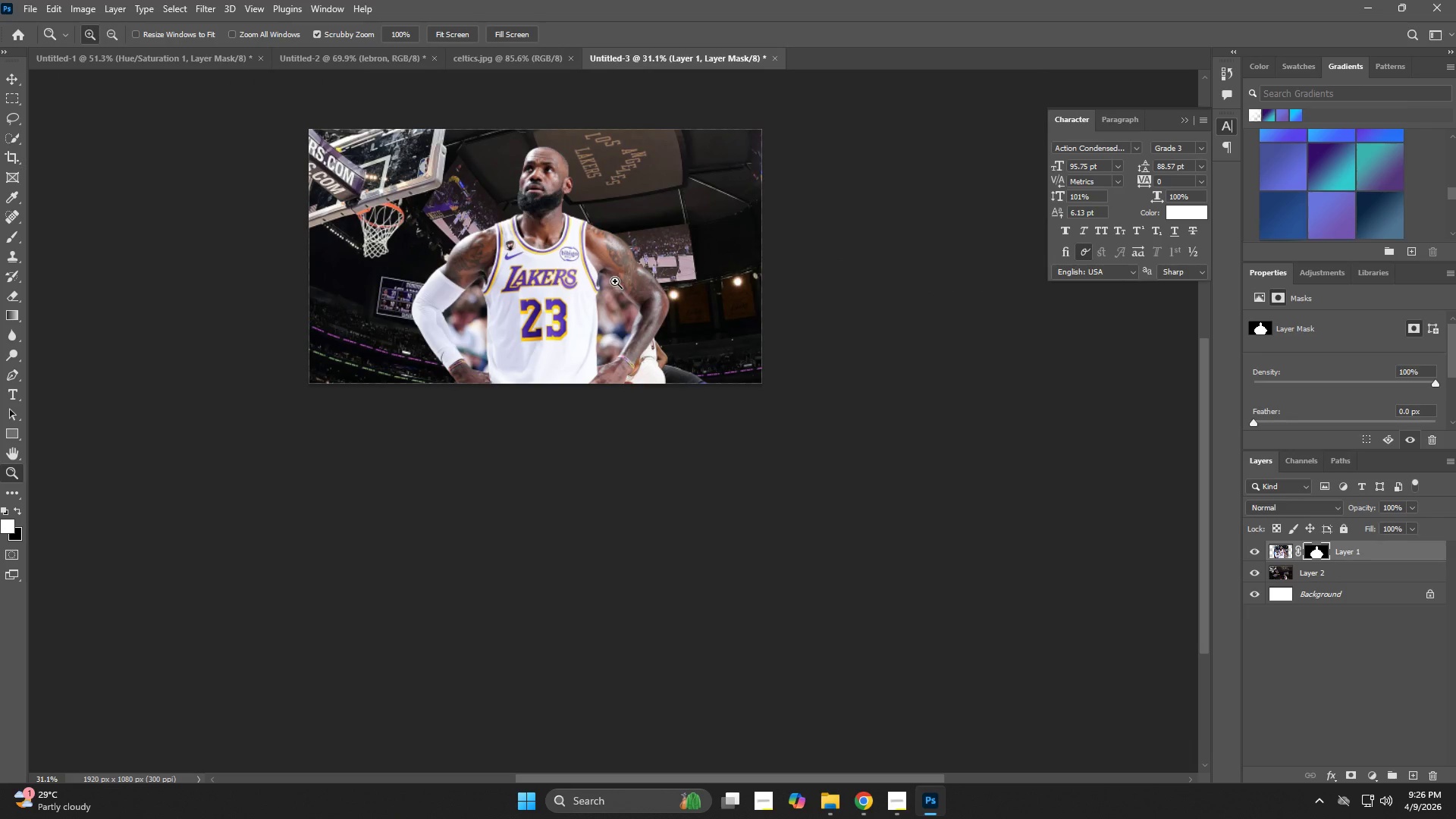 
left_click_drag(start_coordinate=[615, 212], to_coordinate=[596, 285])
 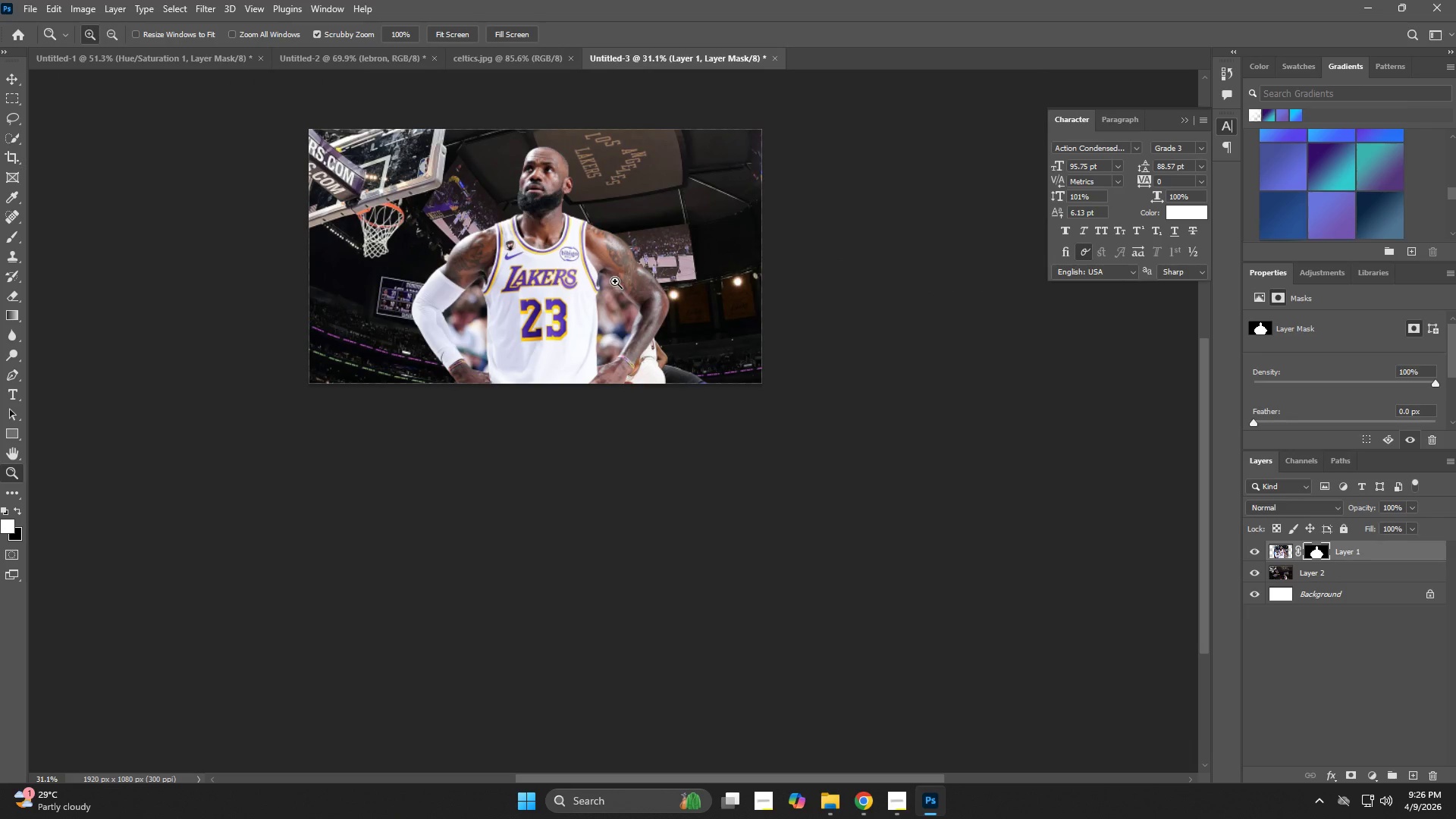 
key(Z)
 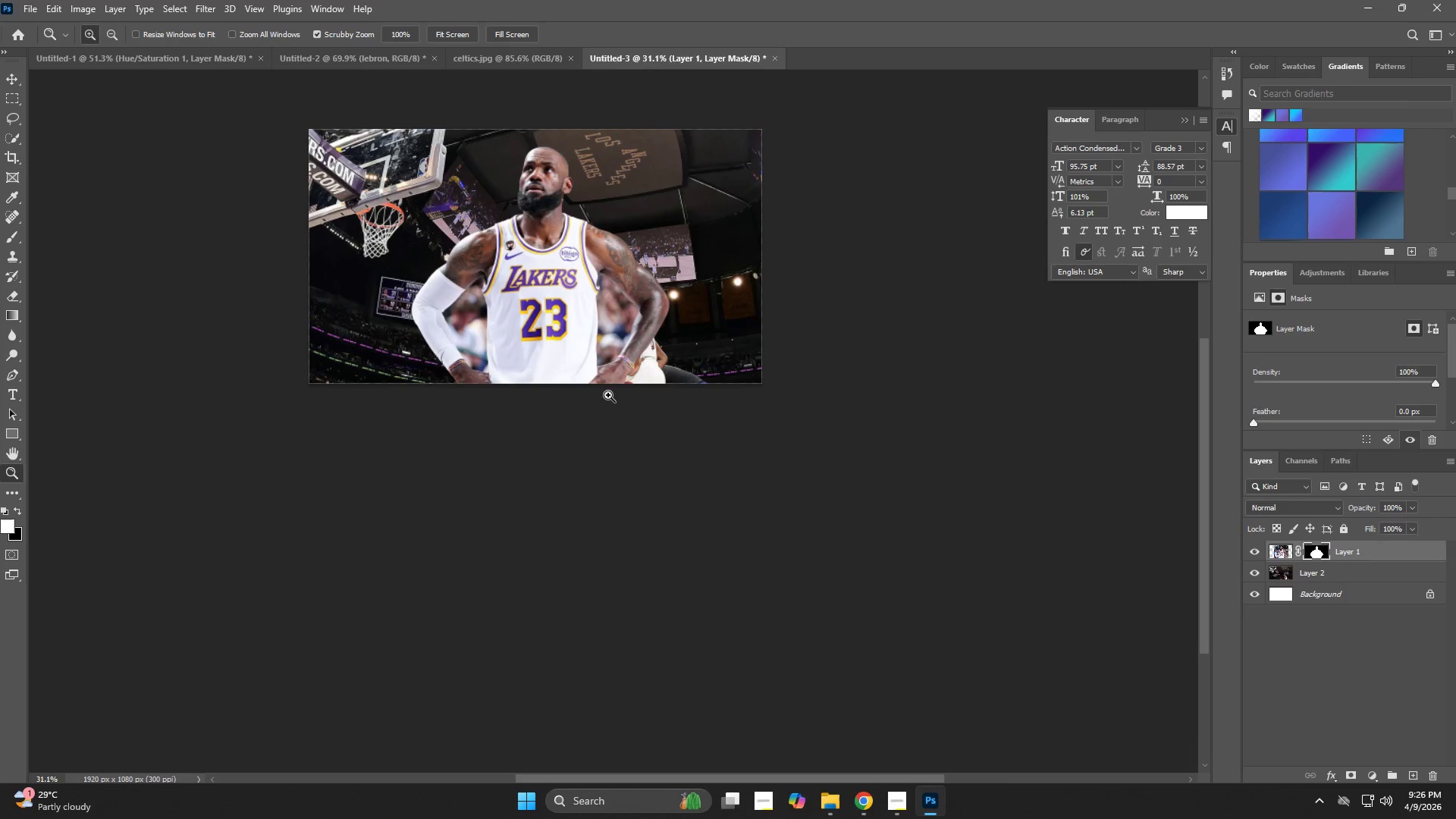 
left_click_drag(start_coordinate=[609, 362], to_coordinate=[824, 487])
 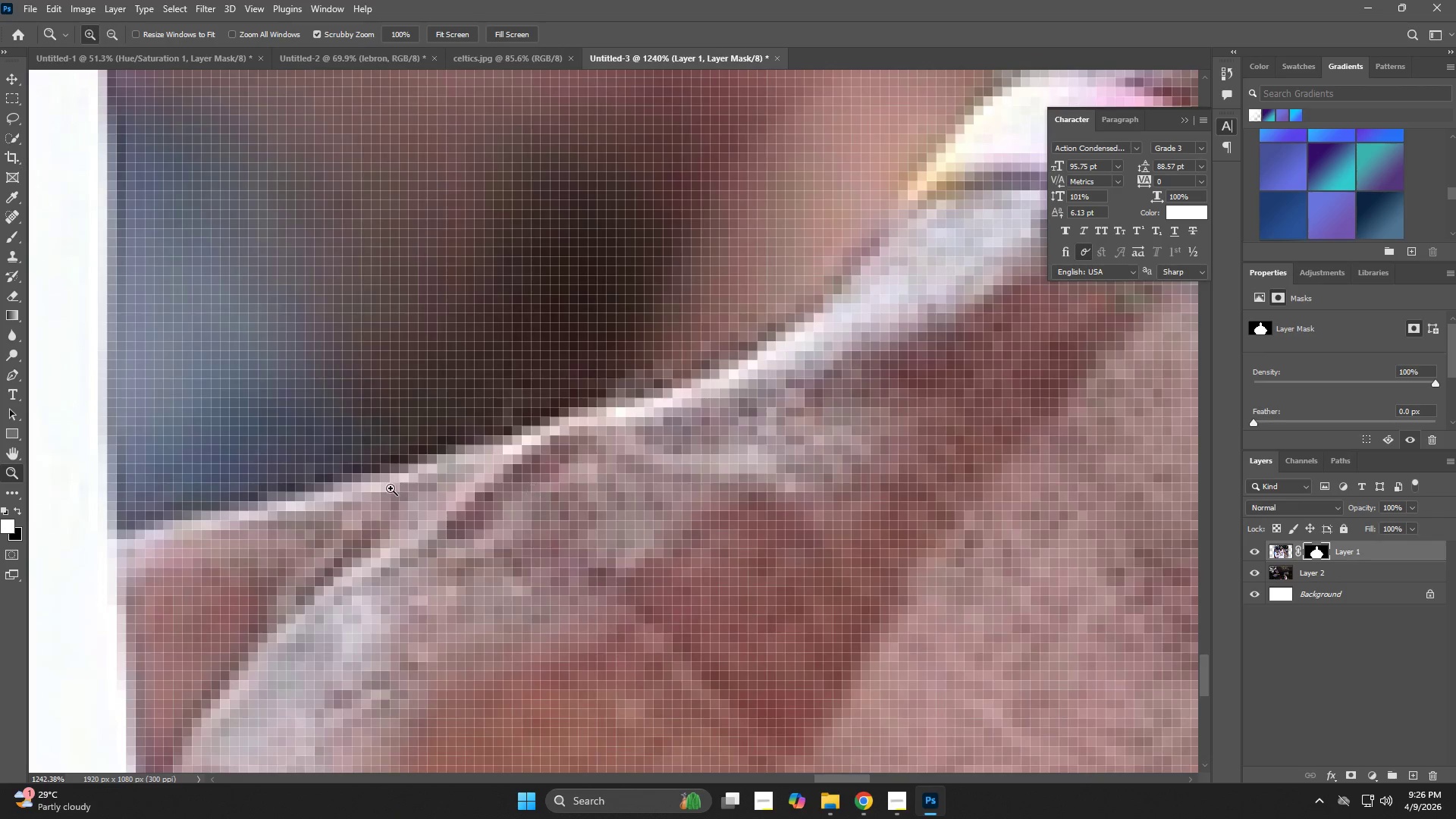 
hold_key(key=Space, duration=0.5)
 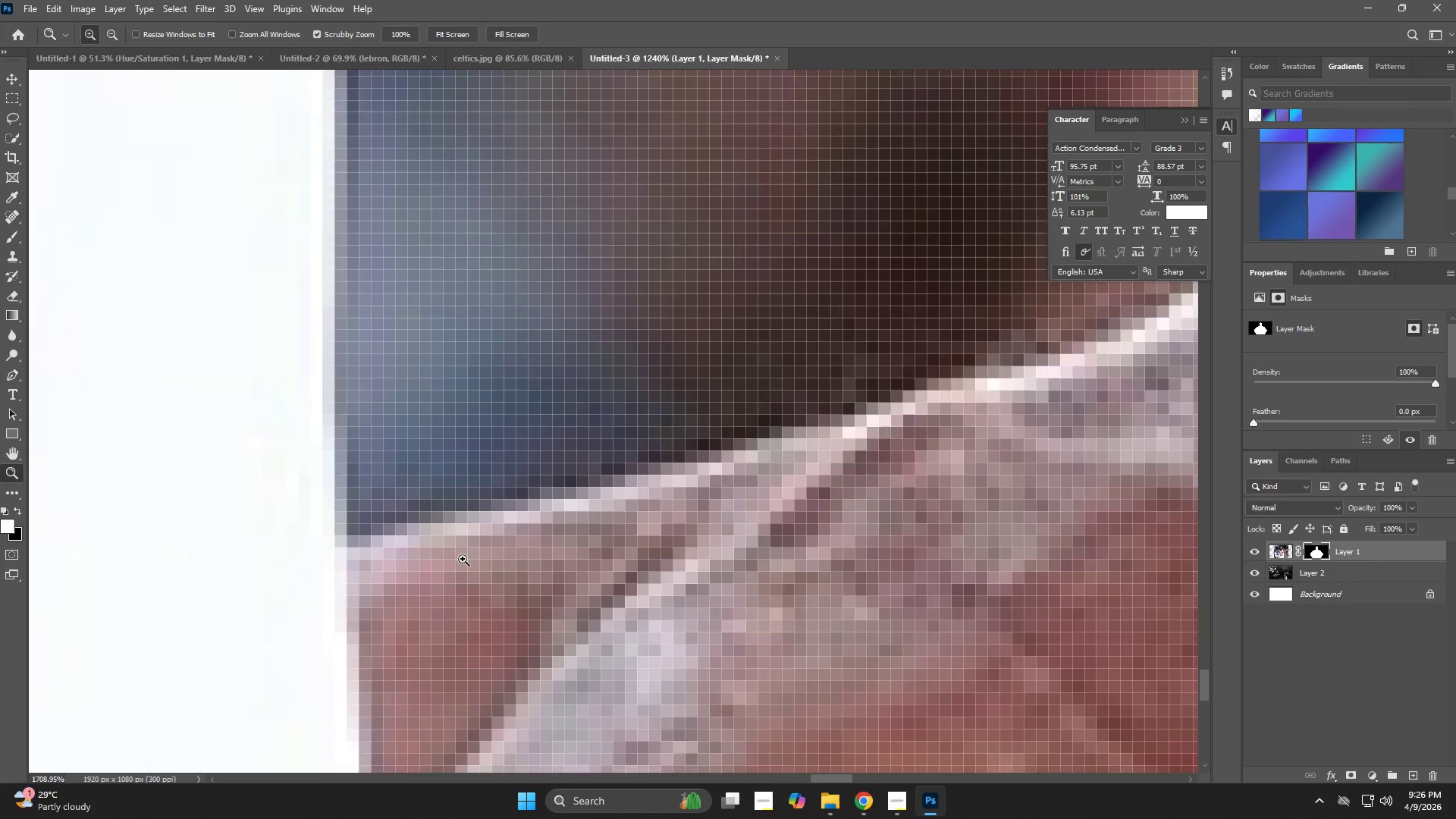 
left_click_drag(start_coordinate=[375, 490], to_coordinate=[625, 500])
 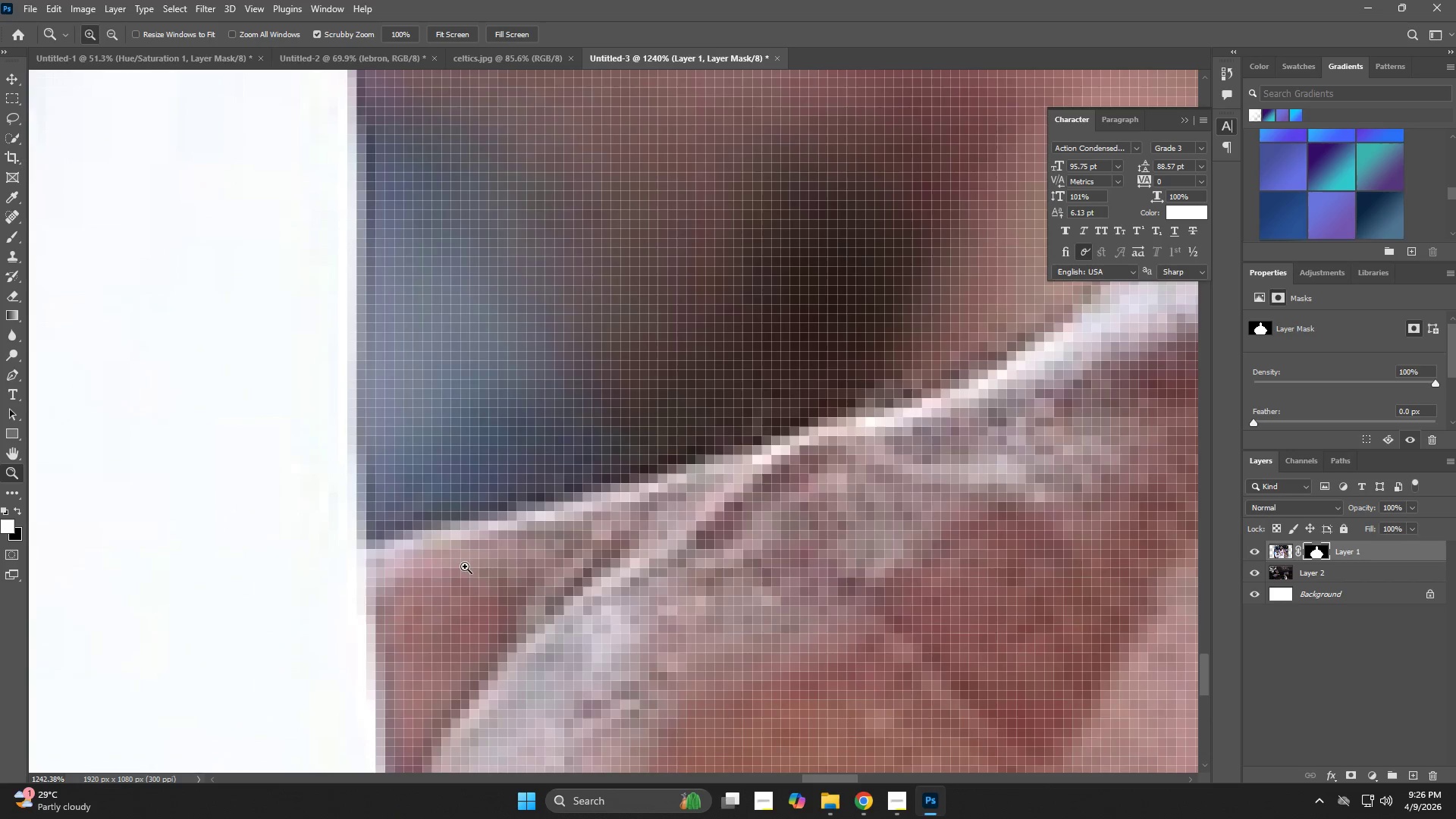 
type(zp)
 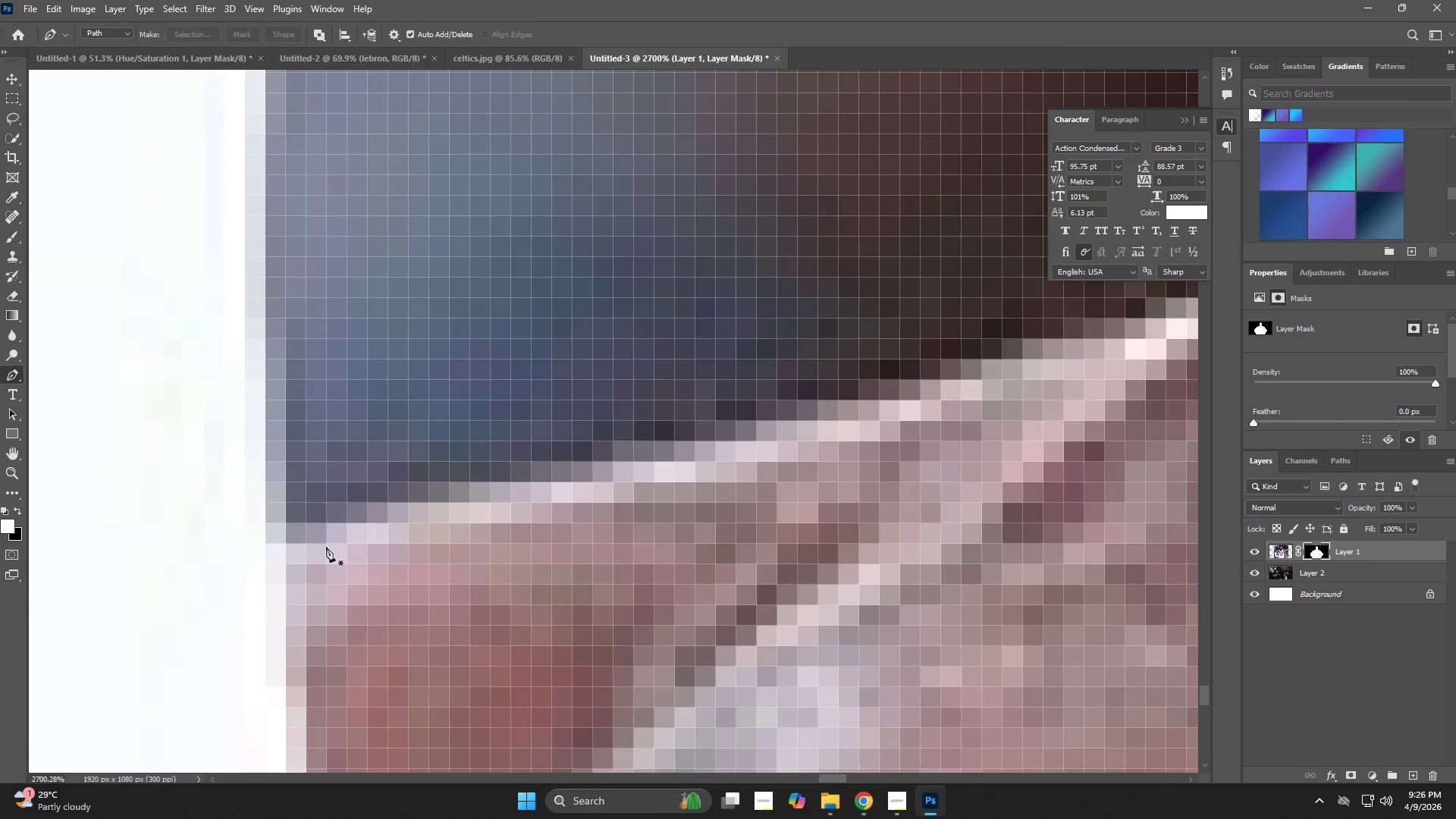 
left_click_drag(start_coordinate=[435, 554], to_coordinate=[487, 559])
 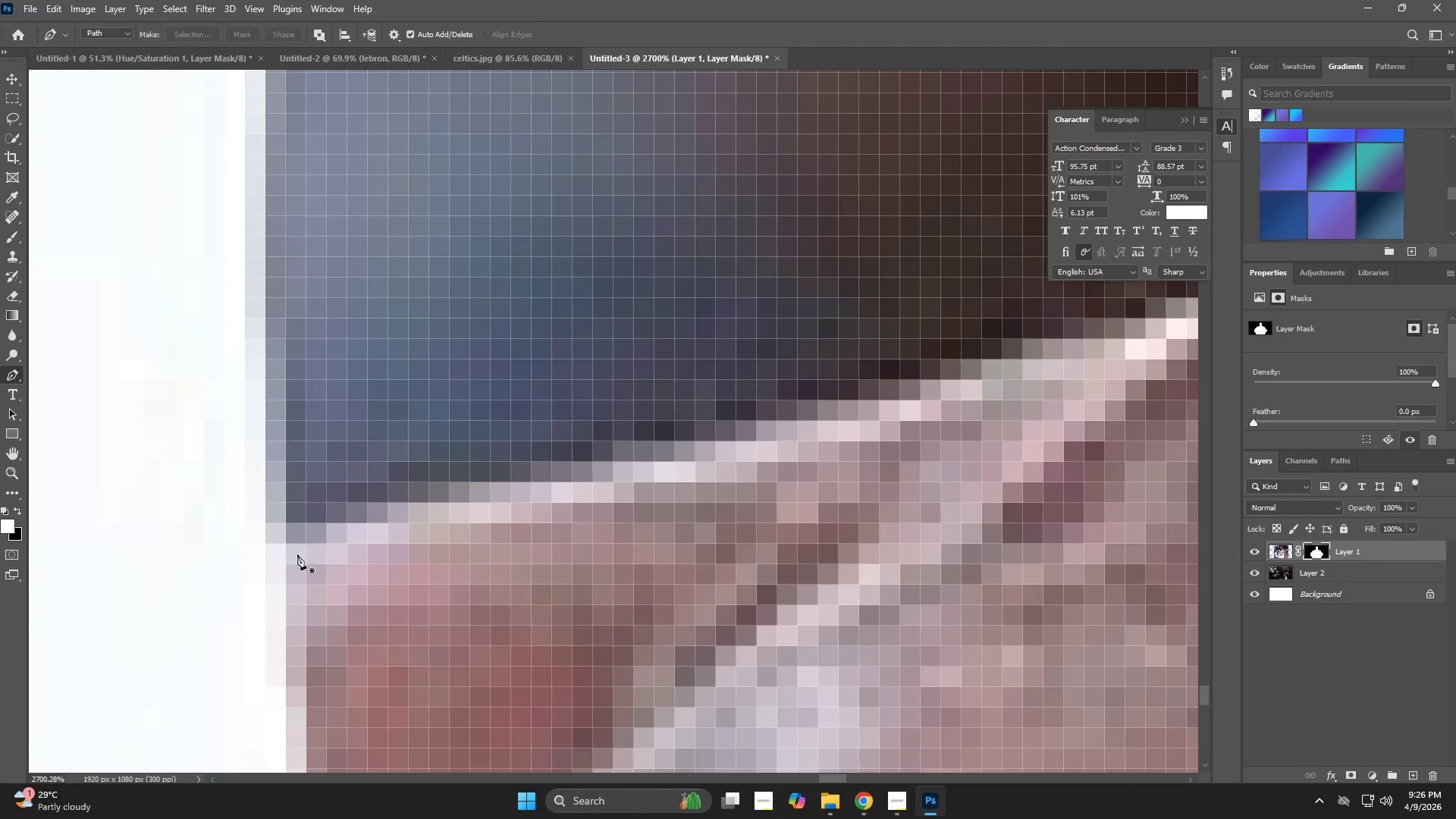 
left_click([276, 557])
 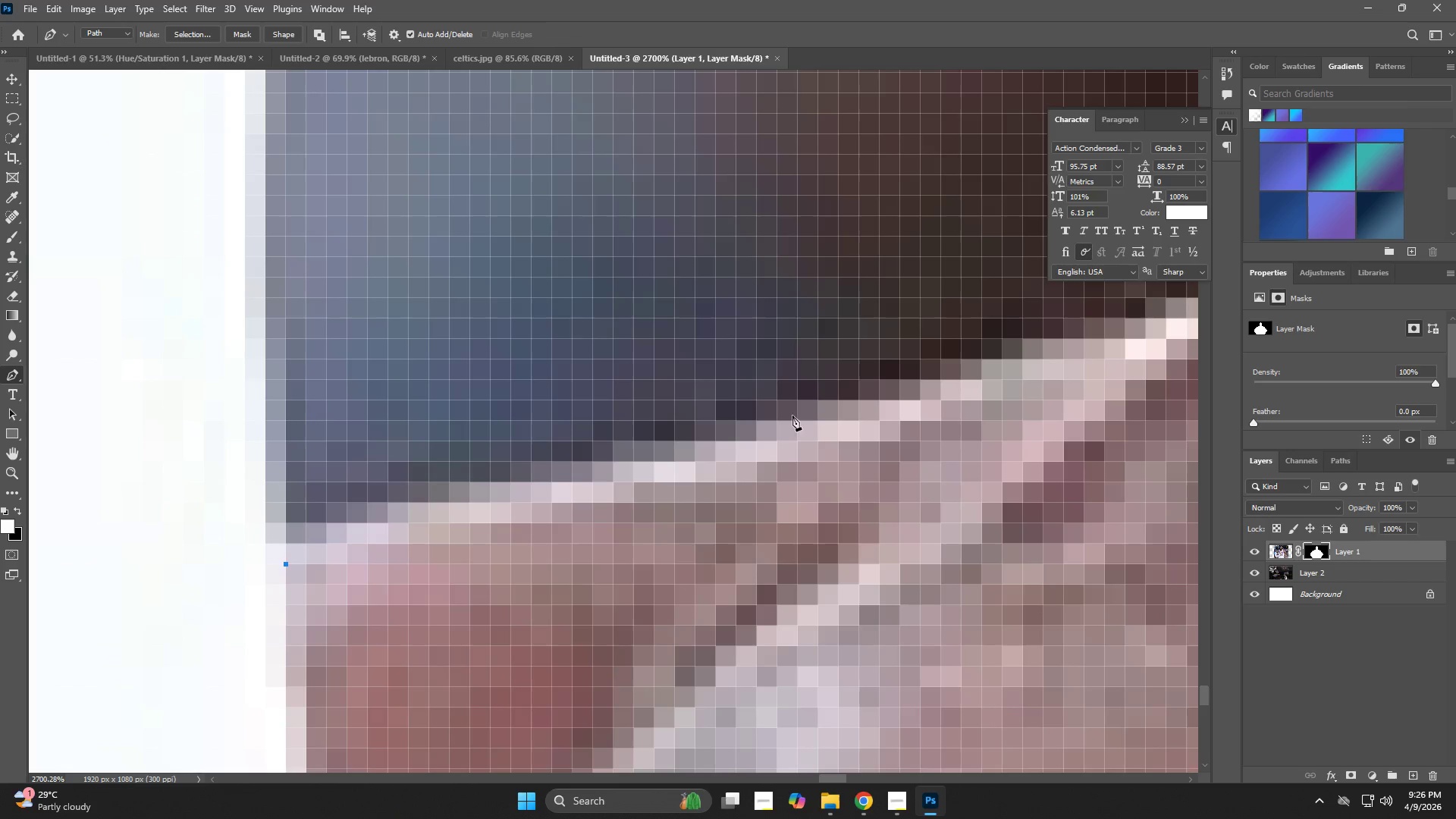 
left_click_drag(start_coordinate=[840, 398], to_coordinate=[850, 398])
 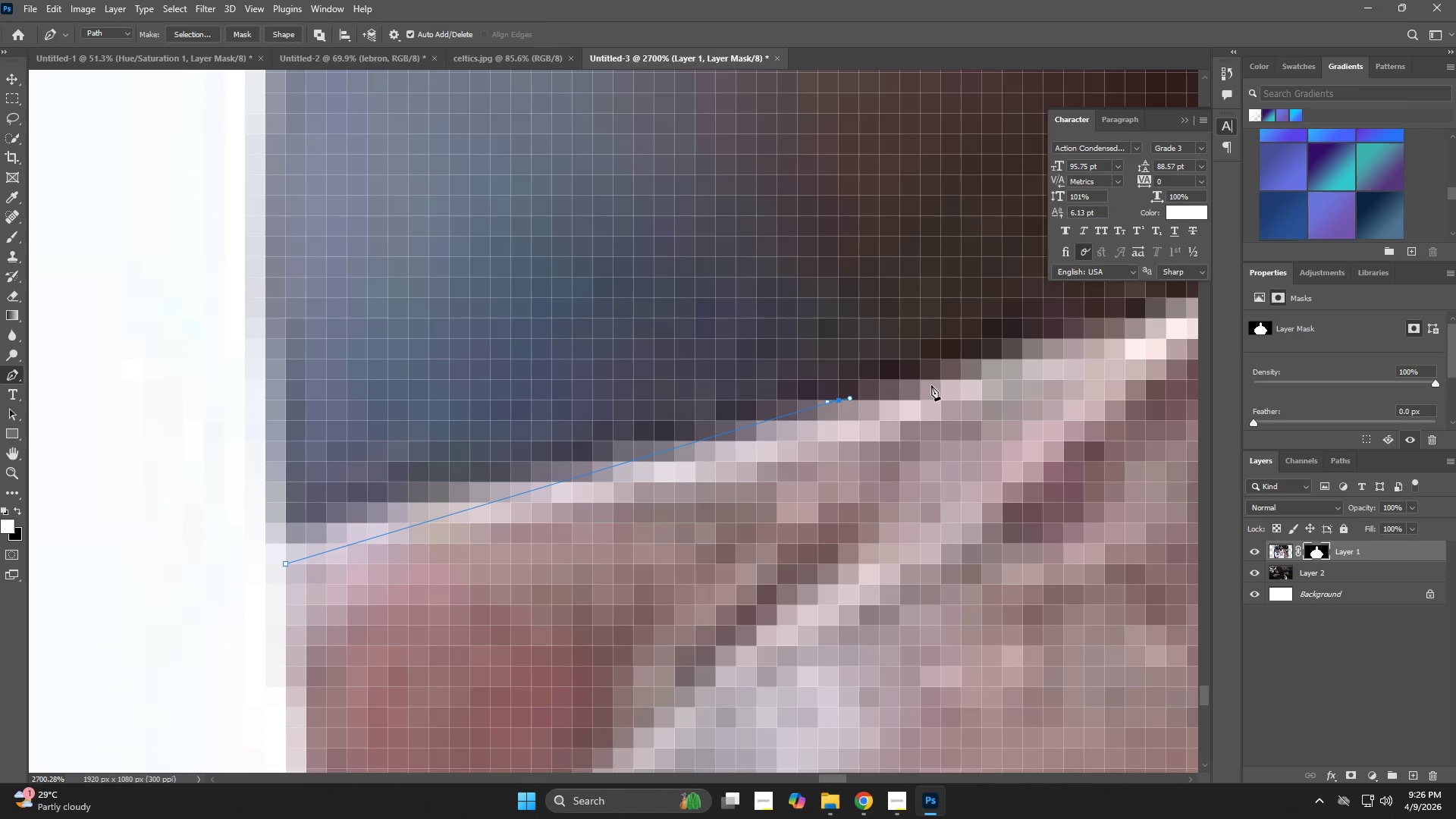 
hold_key(key=Space, duration=0.44)
 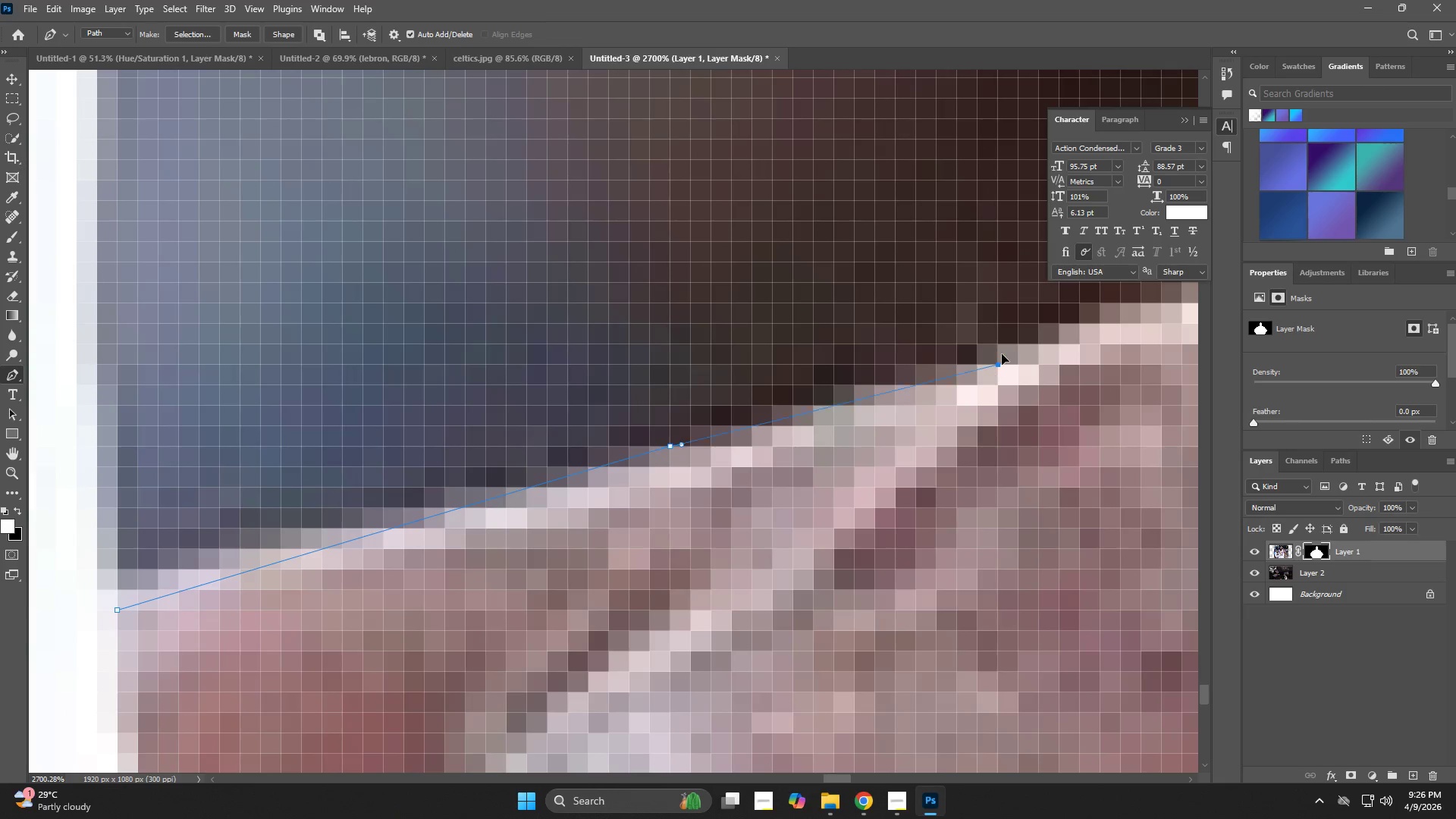 
left_click_drag(start_coordinate=[899, 403], to_coordinate=[730, 449])
 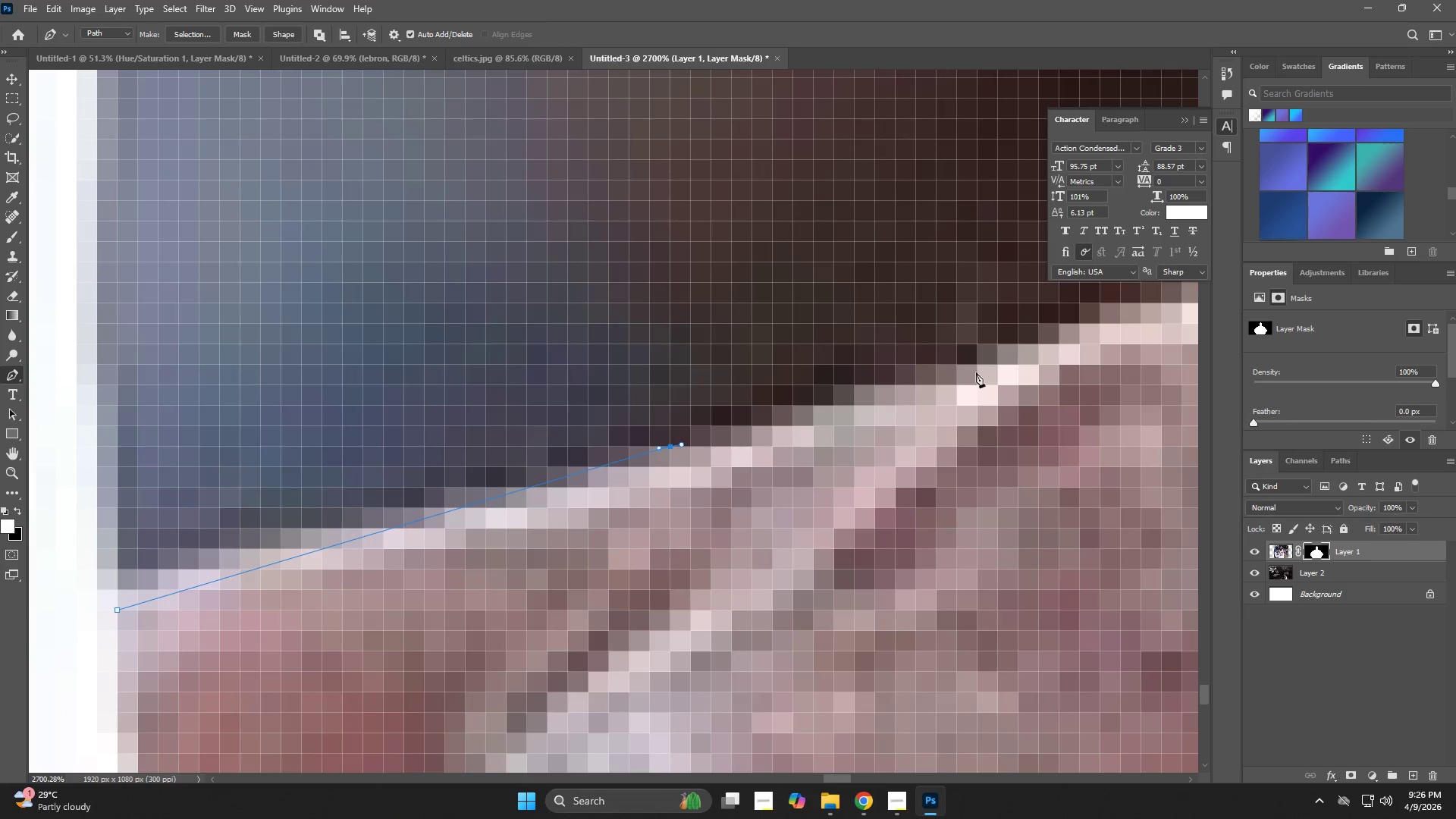 
left_click_drag(start_coordinate=[997, 357], to_coordinate=[1023, 347])
 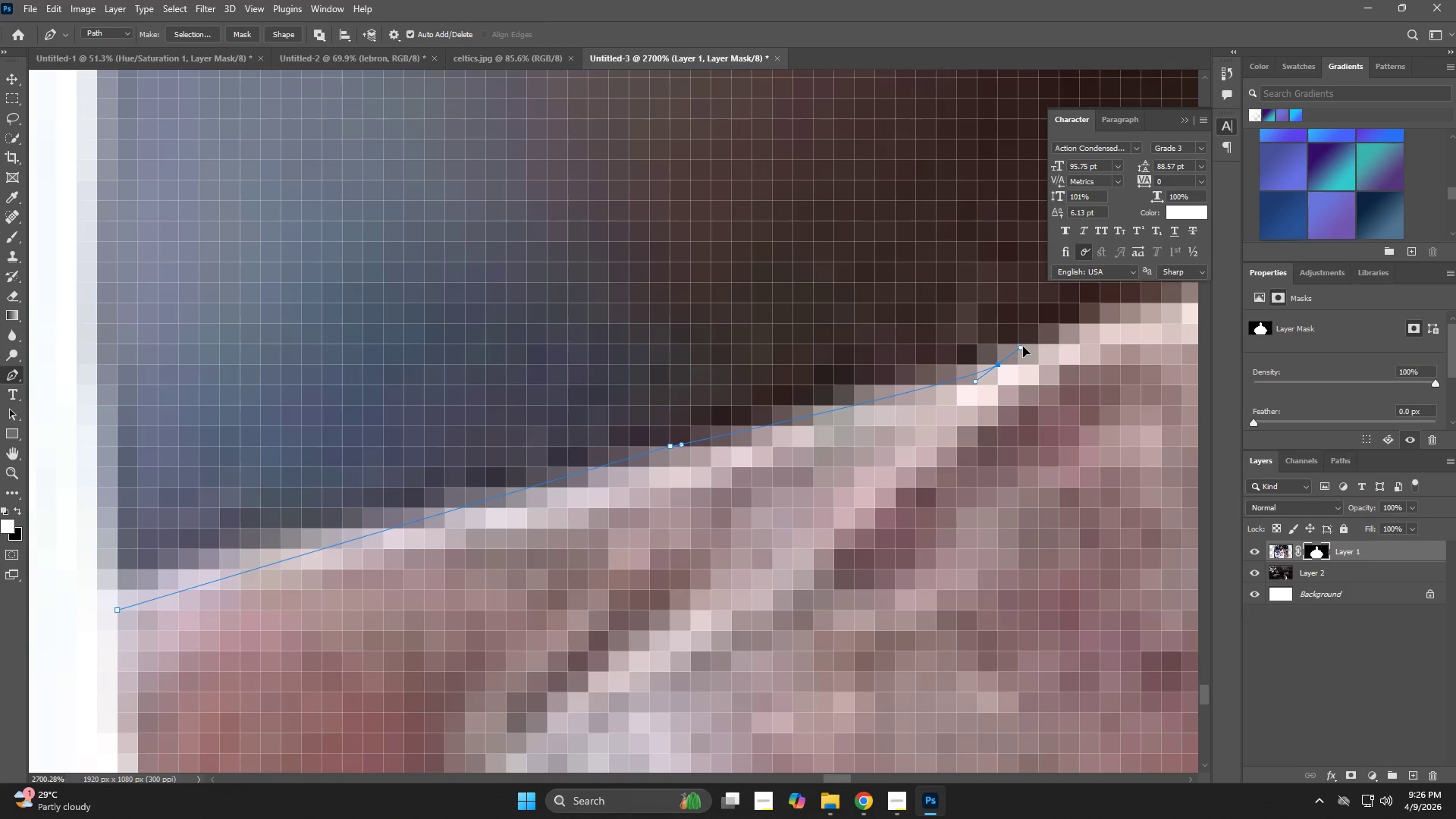 
hold_key(key=Space, duration=0.66)
 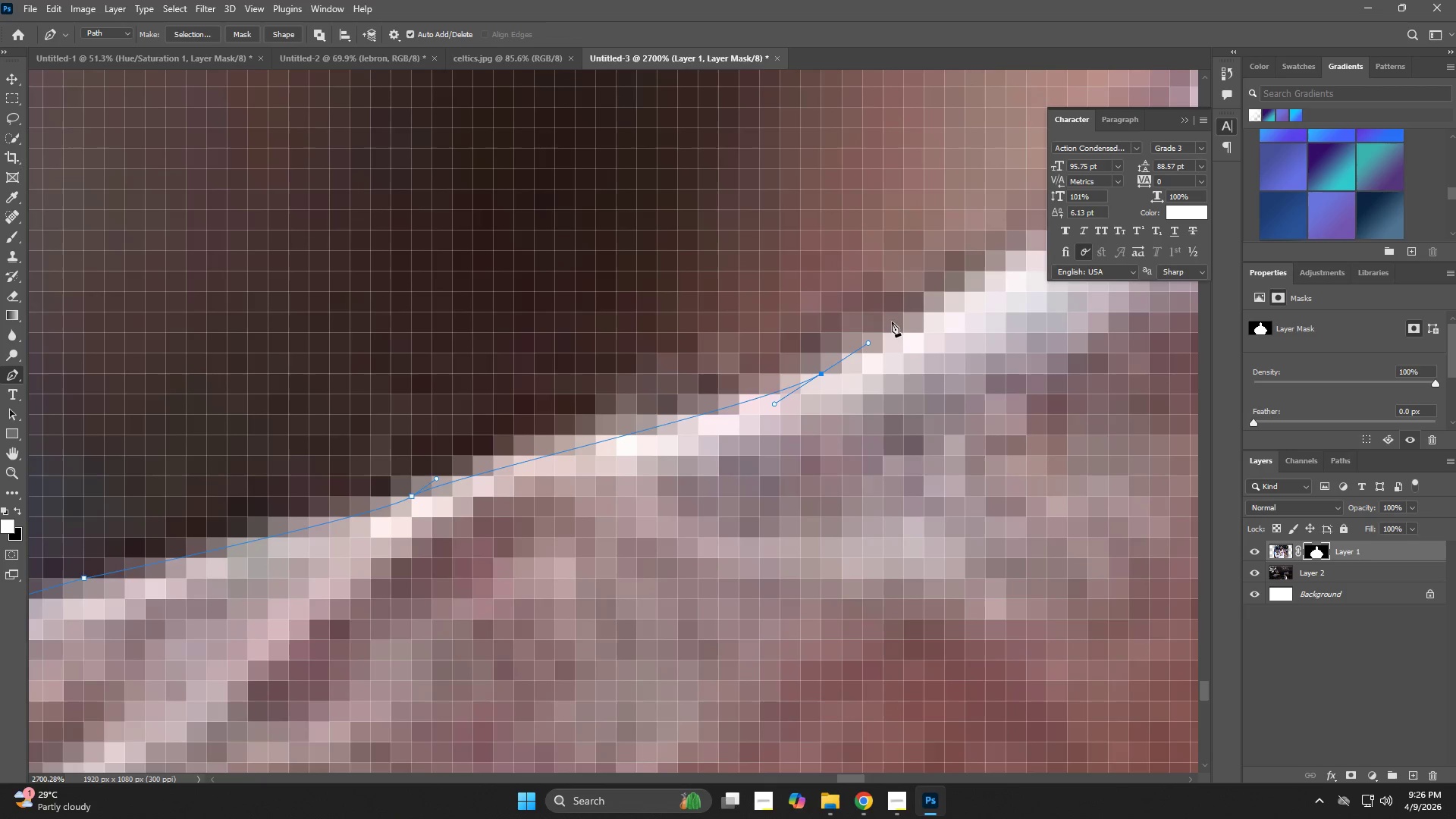 
left_click_drag(start_coordinate=[1039, 337], to_coordinate=[492, 460])
 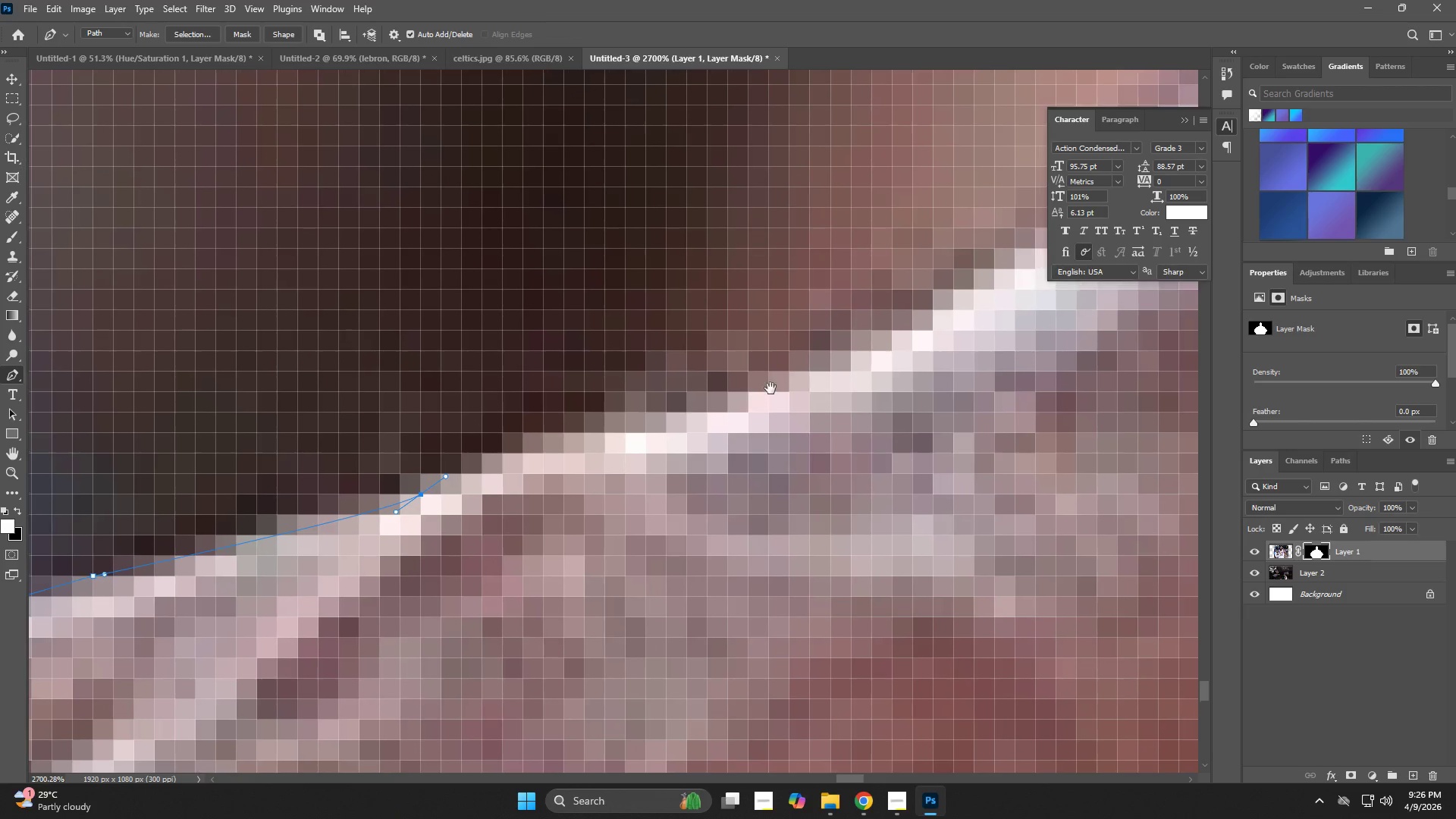 
left_click_drag(start_coordinate=[820, 372], to_coordinate=[868, 343])
 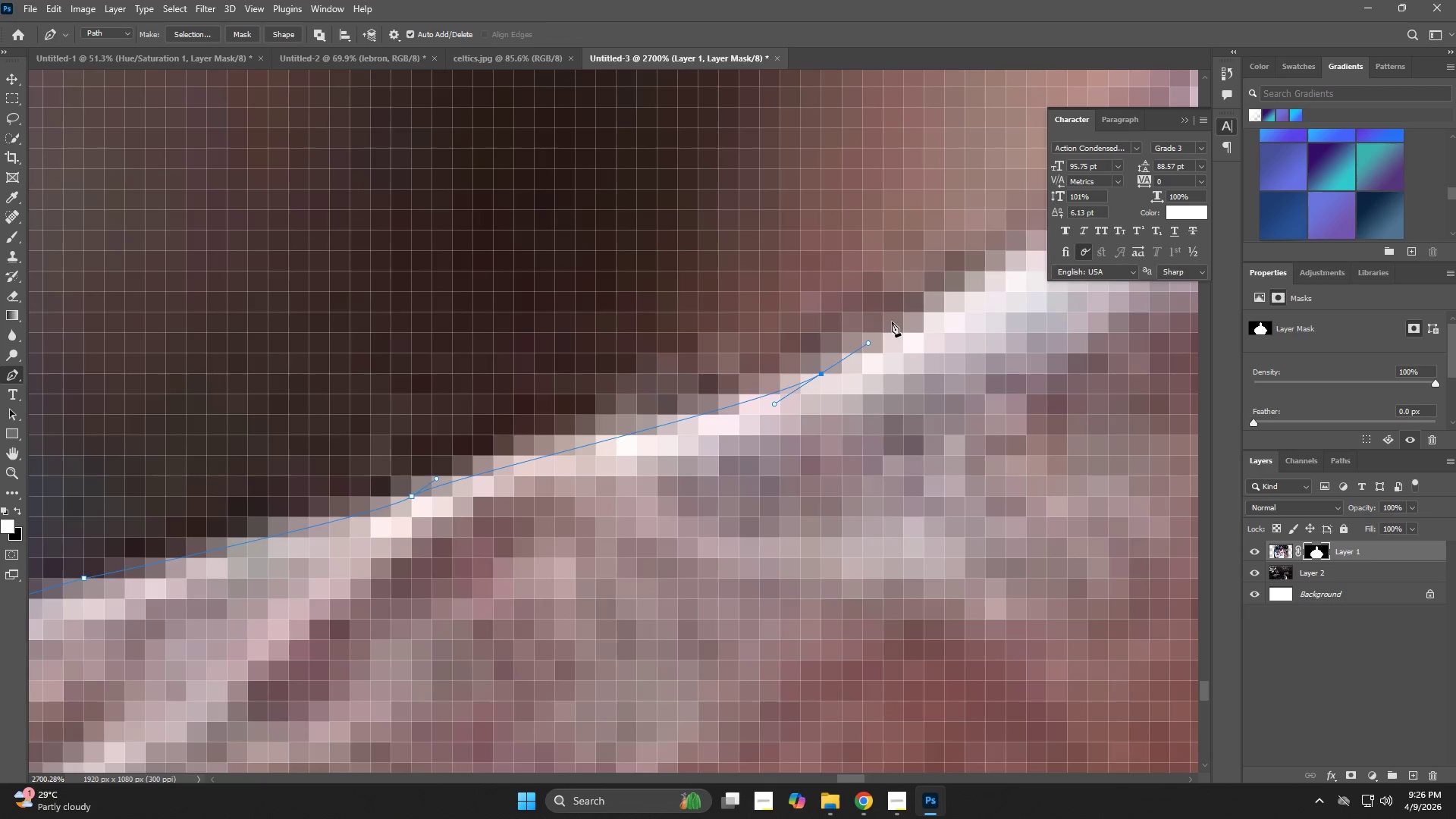 
hold_key(key=Space, duration=0.58)
 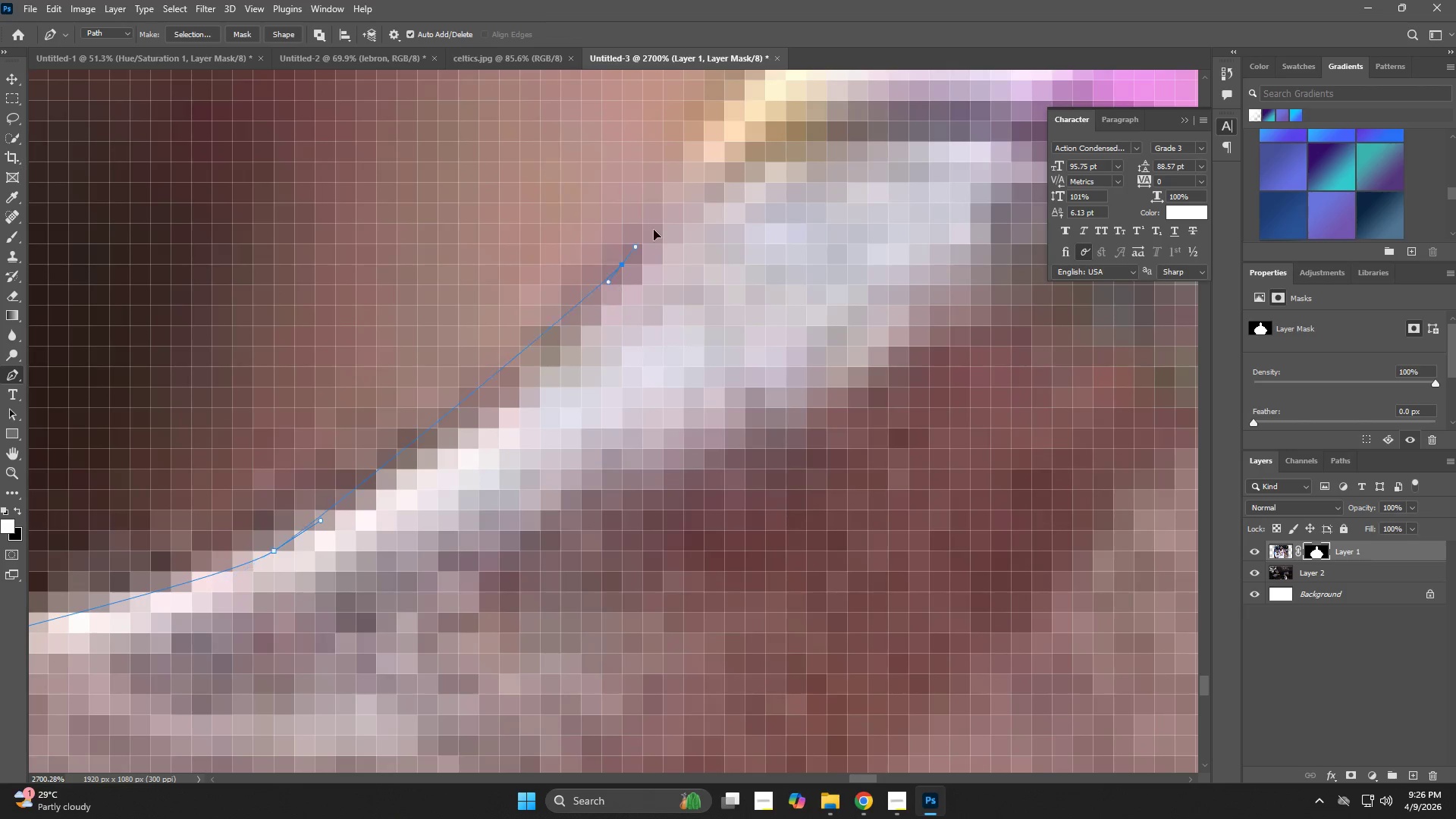 
left_click_drag(start_coordinate=[919, 306], to_coordinate=[372, 483])
 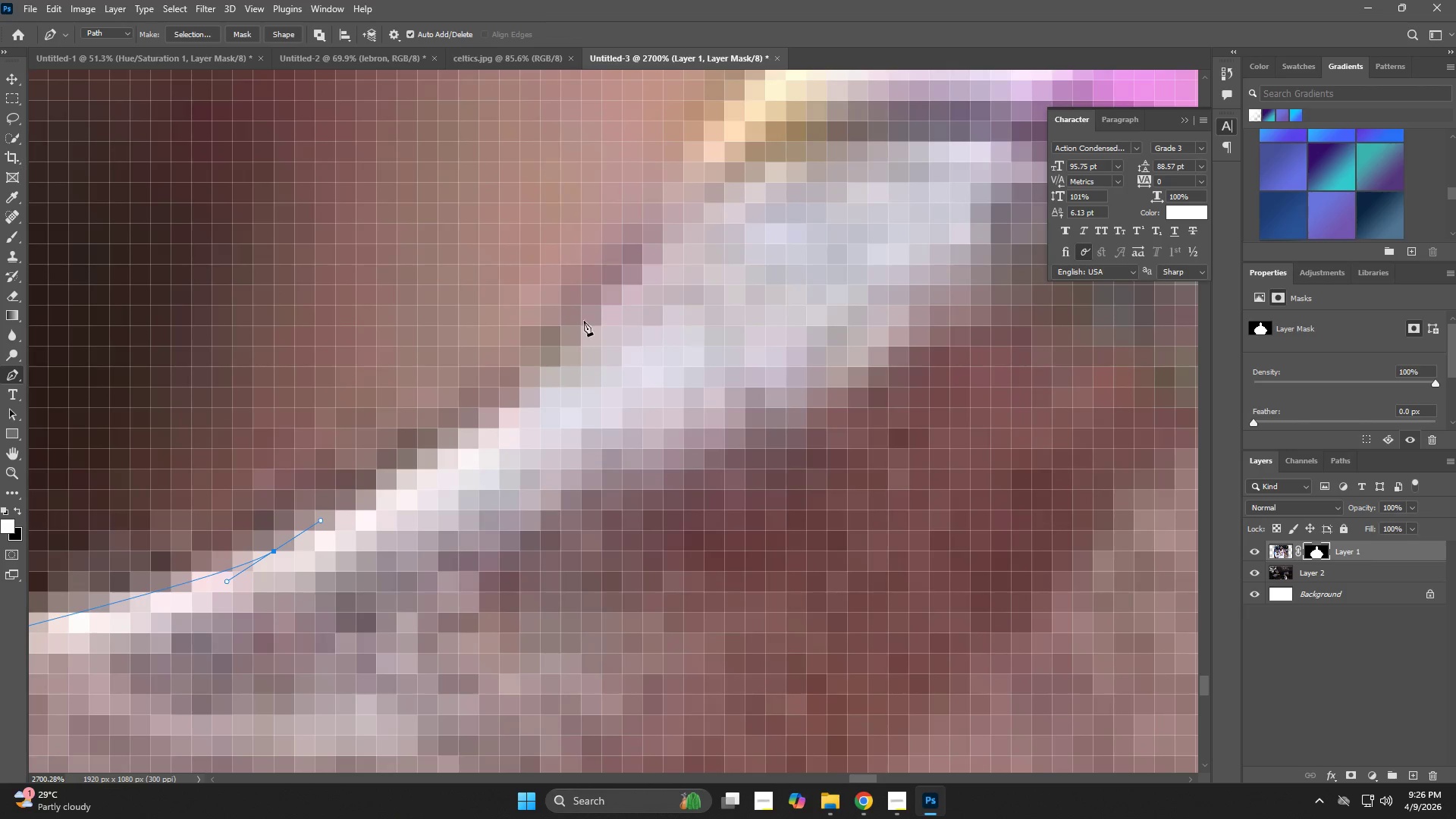 
left_click_drag(start_coordinate=[617, 267], to_coordinate=[704, 164])
 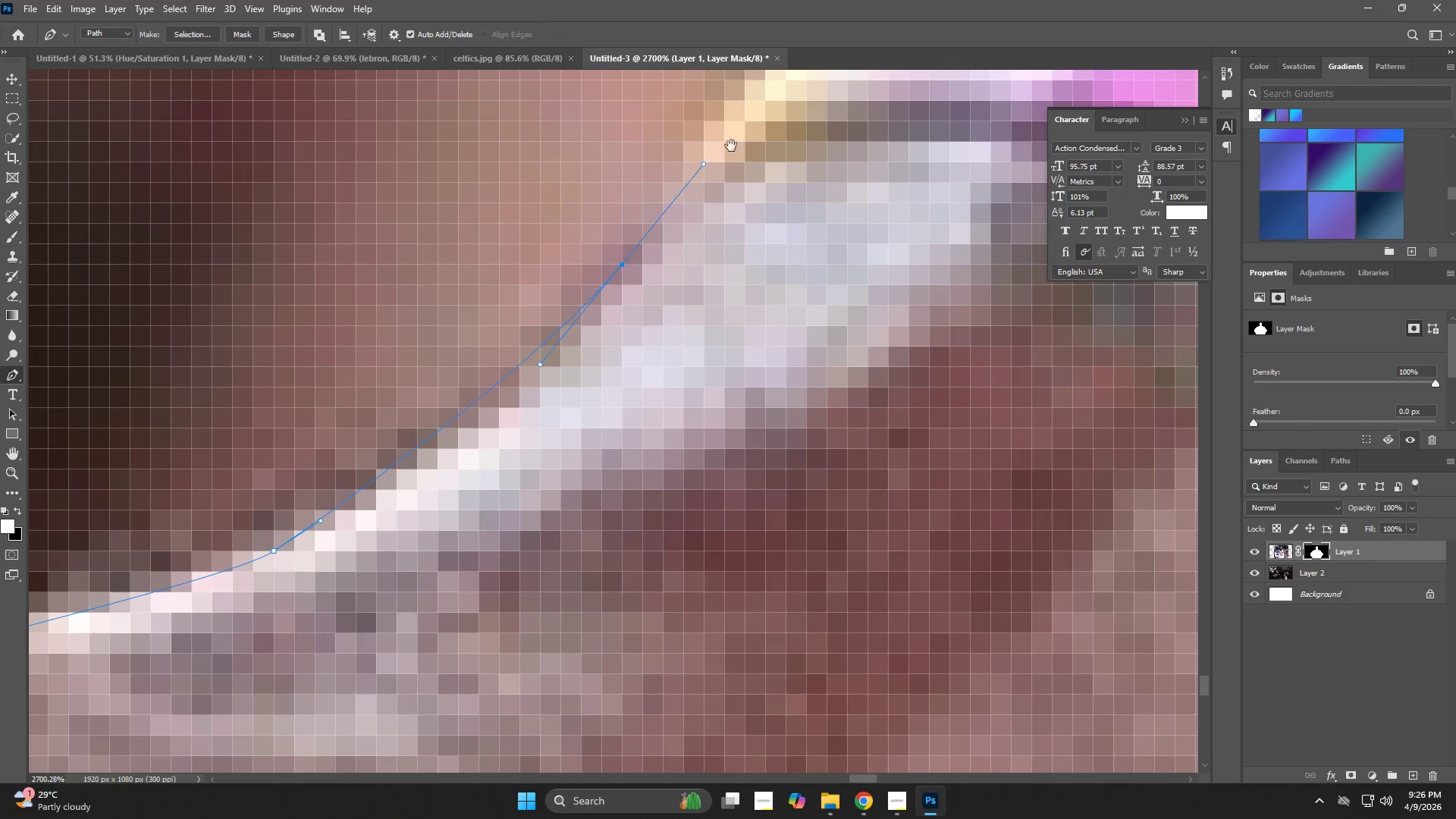 
hold_key(key=Space, duration=0.53)
 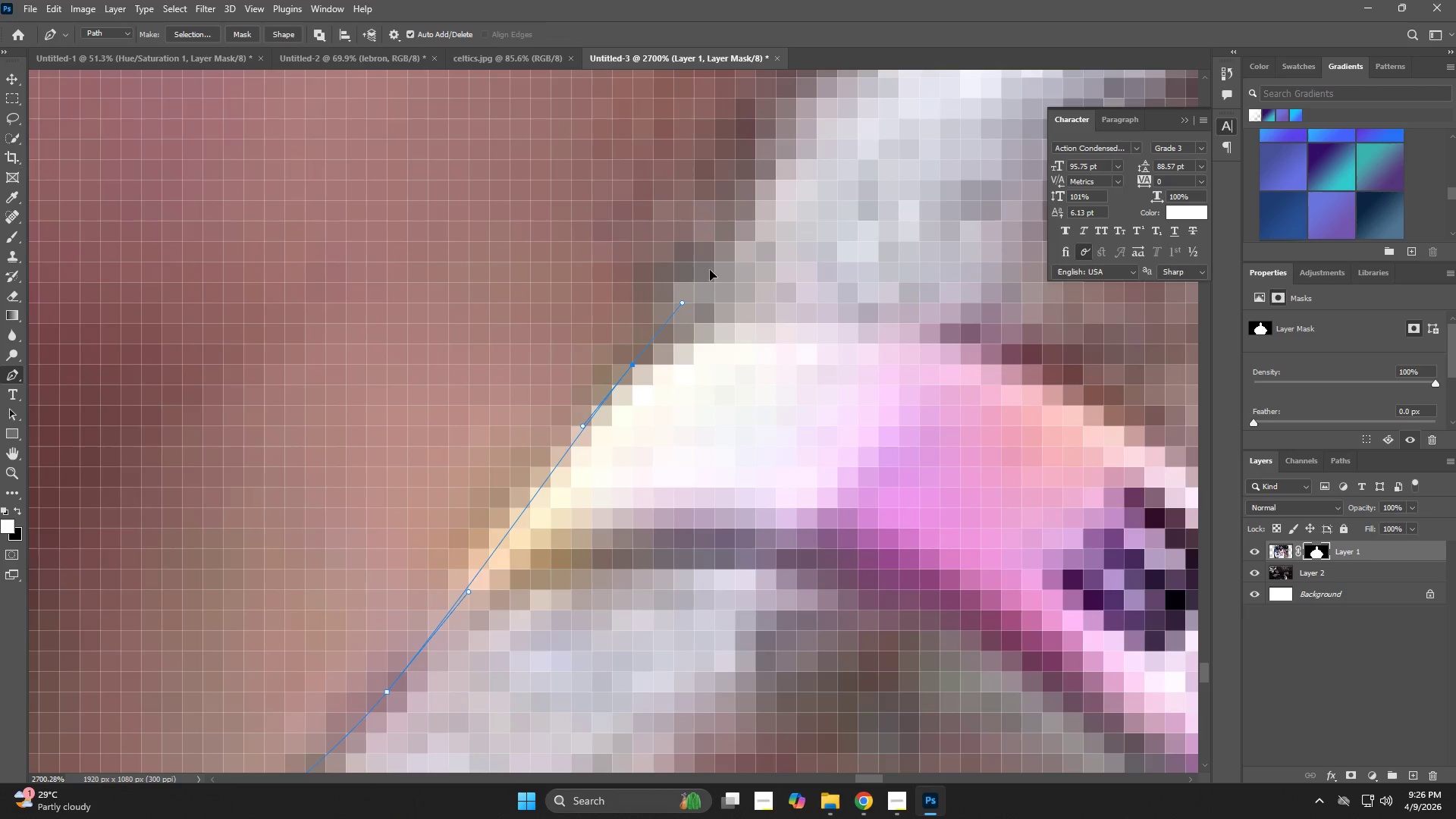 
left_click_drag(start_coordinate=[733, 154], to_coordinate=[500, 547])
 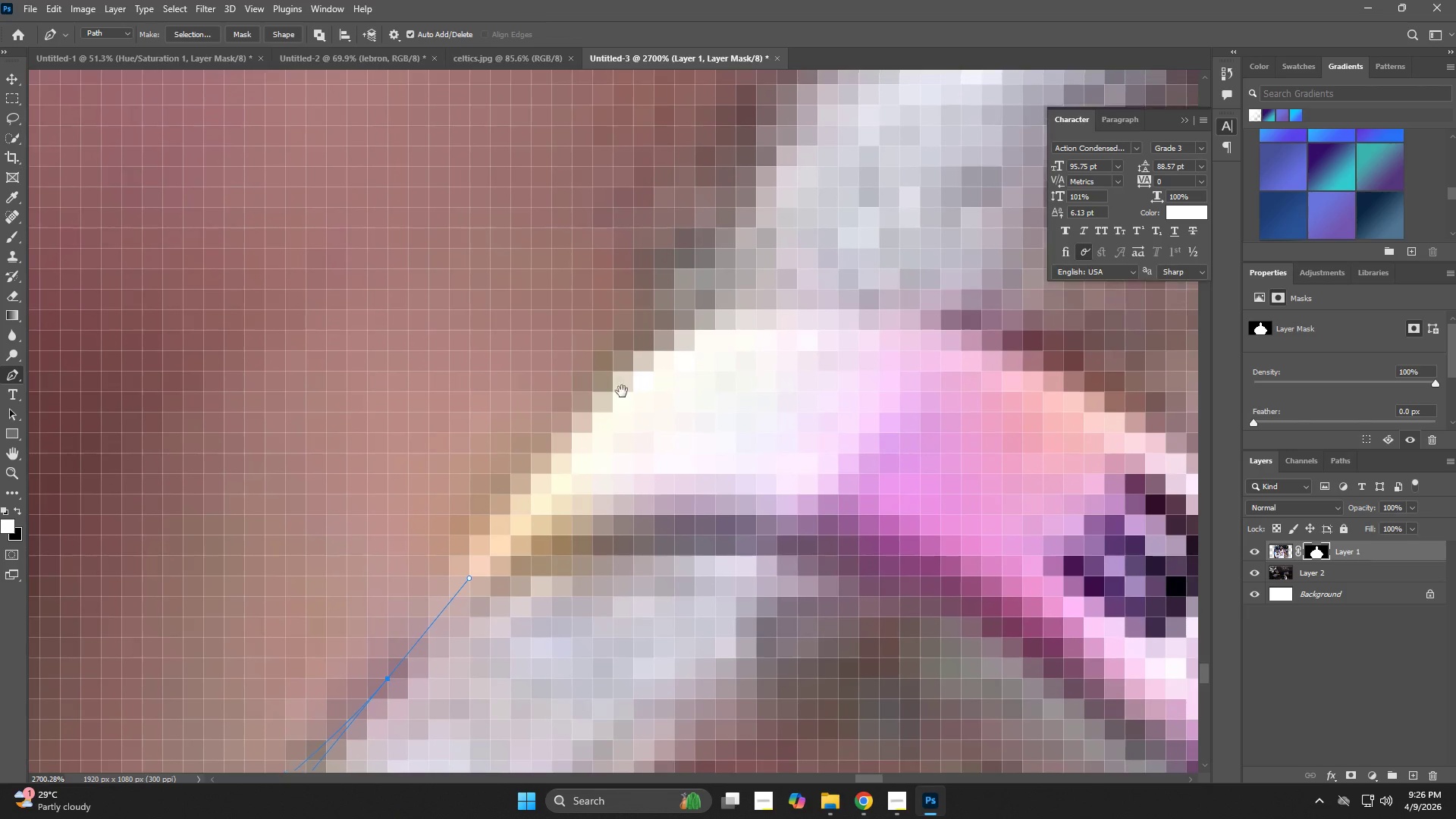 
left_click_drag(start_coordinate=[636, 359], to_coordinate=[686, 298])
 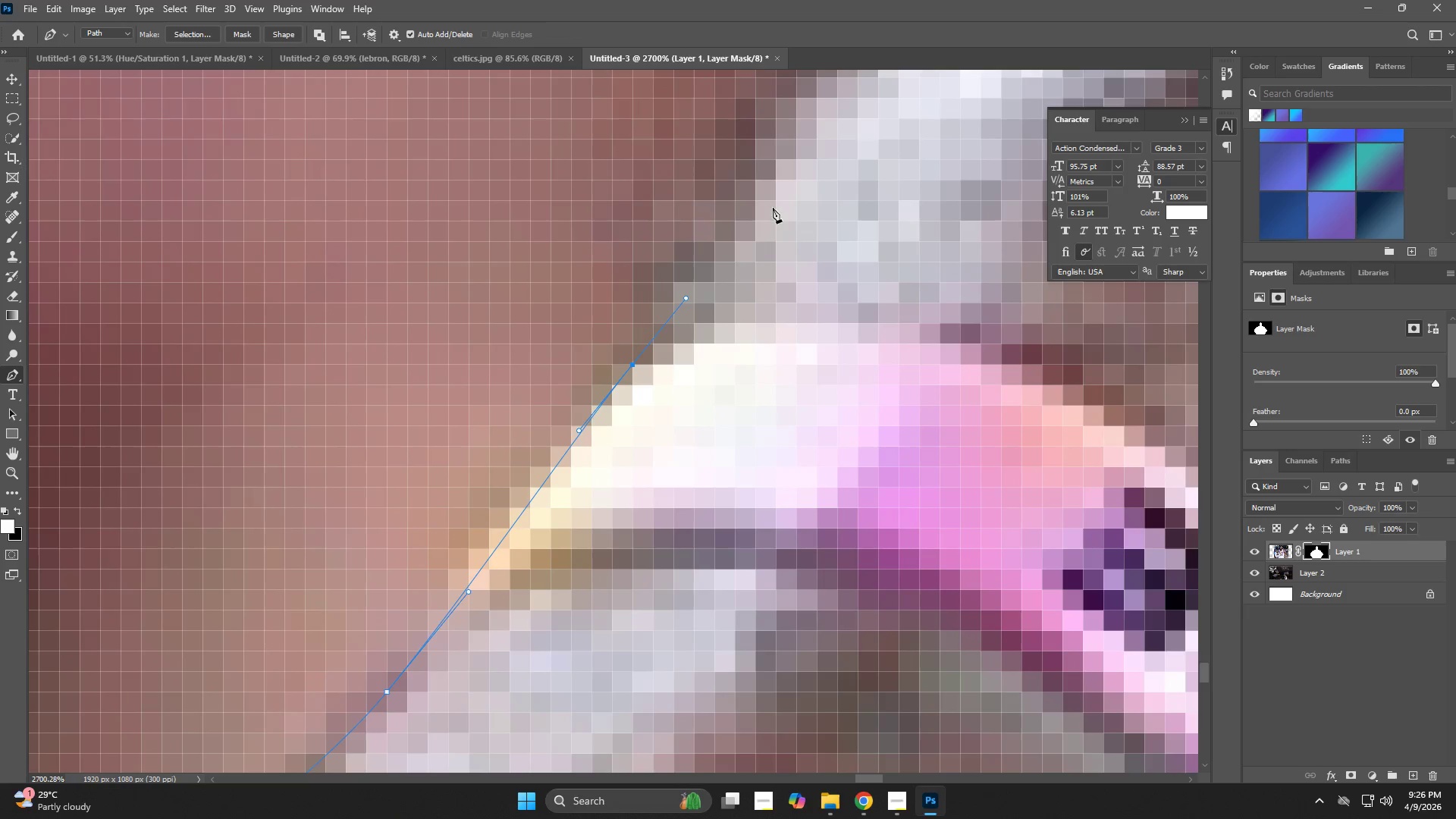 
left_click_drag(start_coordinate=[787, 193], to_coordinate=[796, 171])
 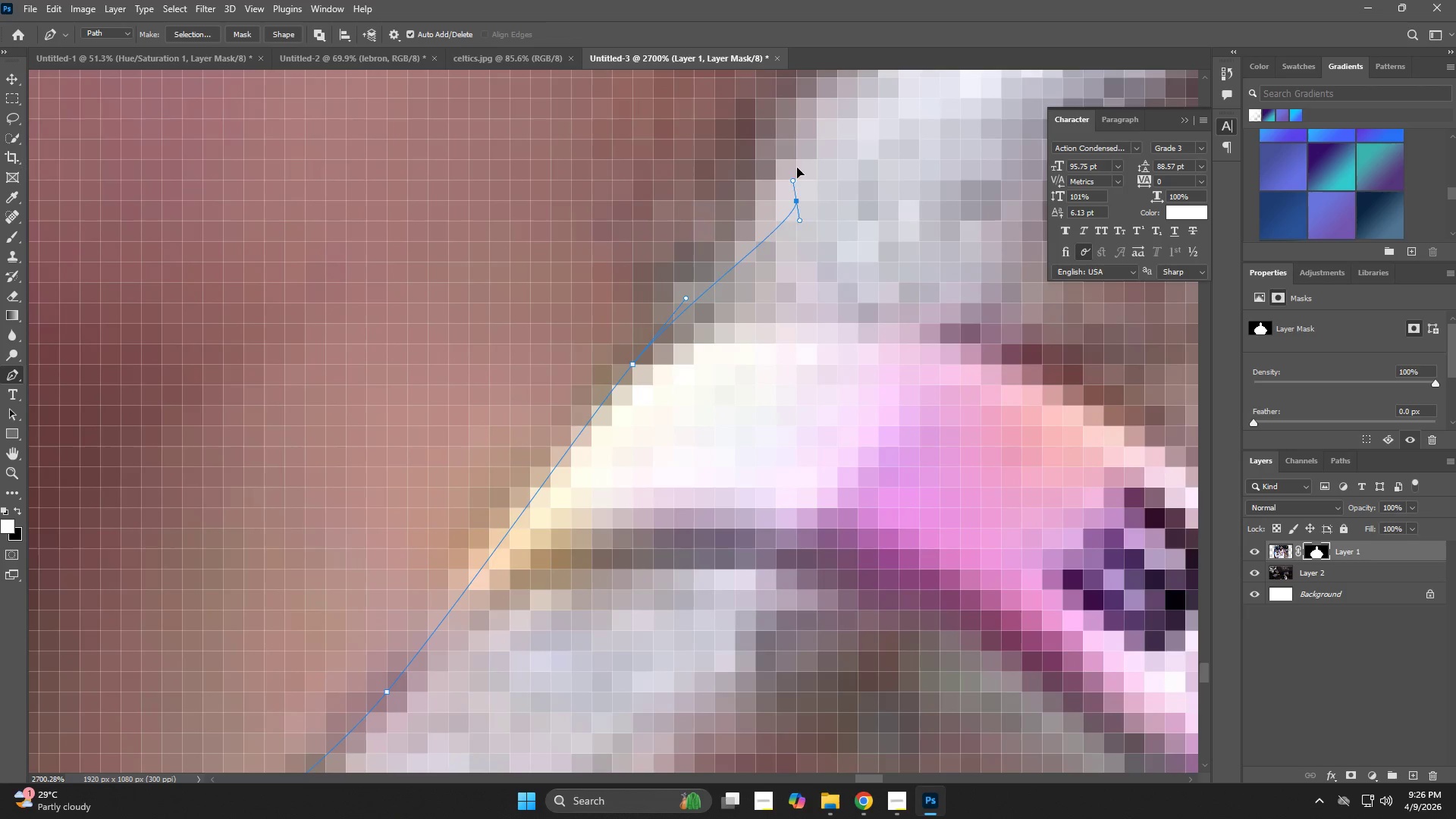 
hold_key(key=Space, duration=0.8)
 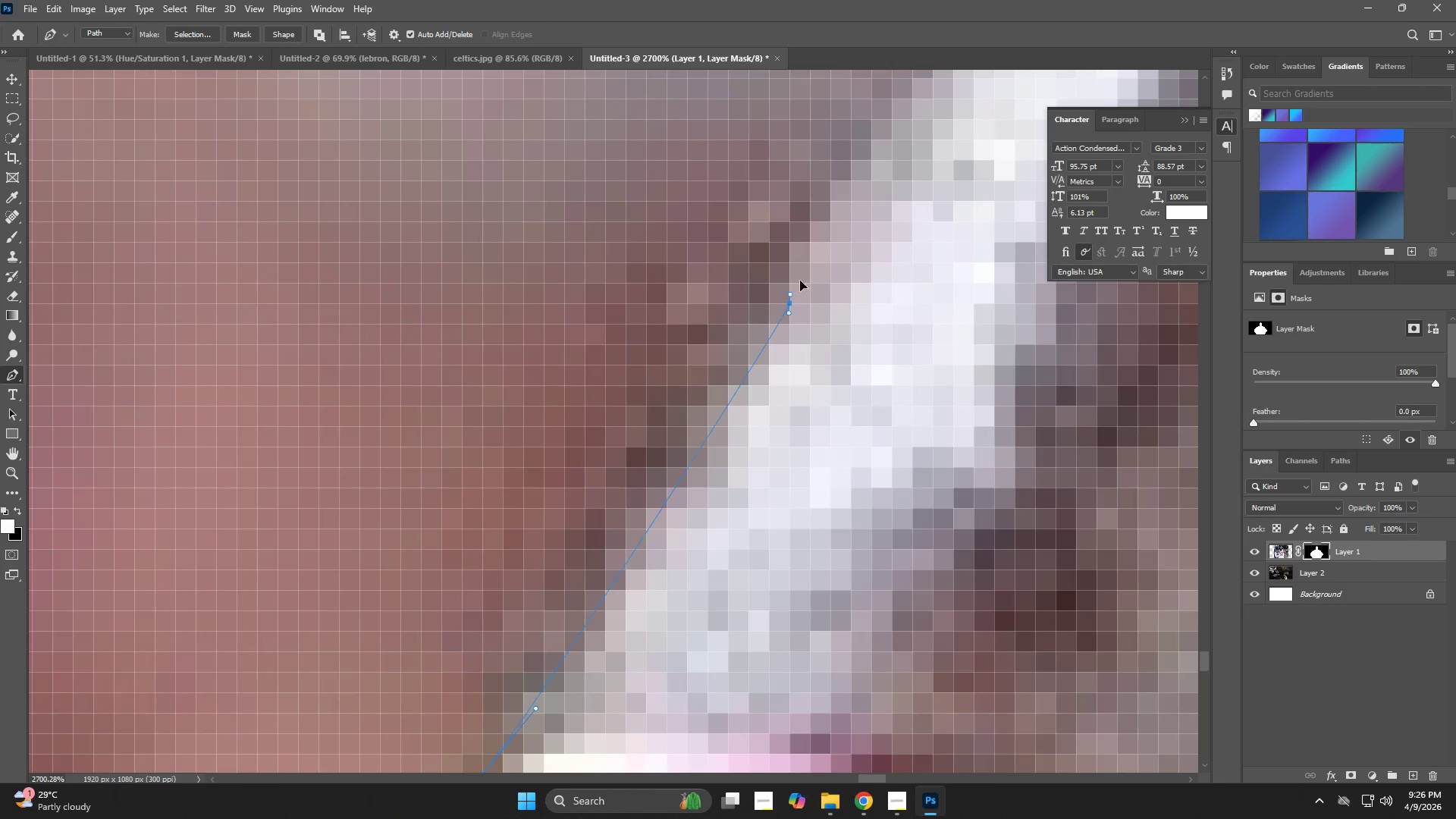 
left_click_drag(start_coordinate=[812, 153], to_coordinate=[702, 483])
 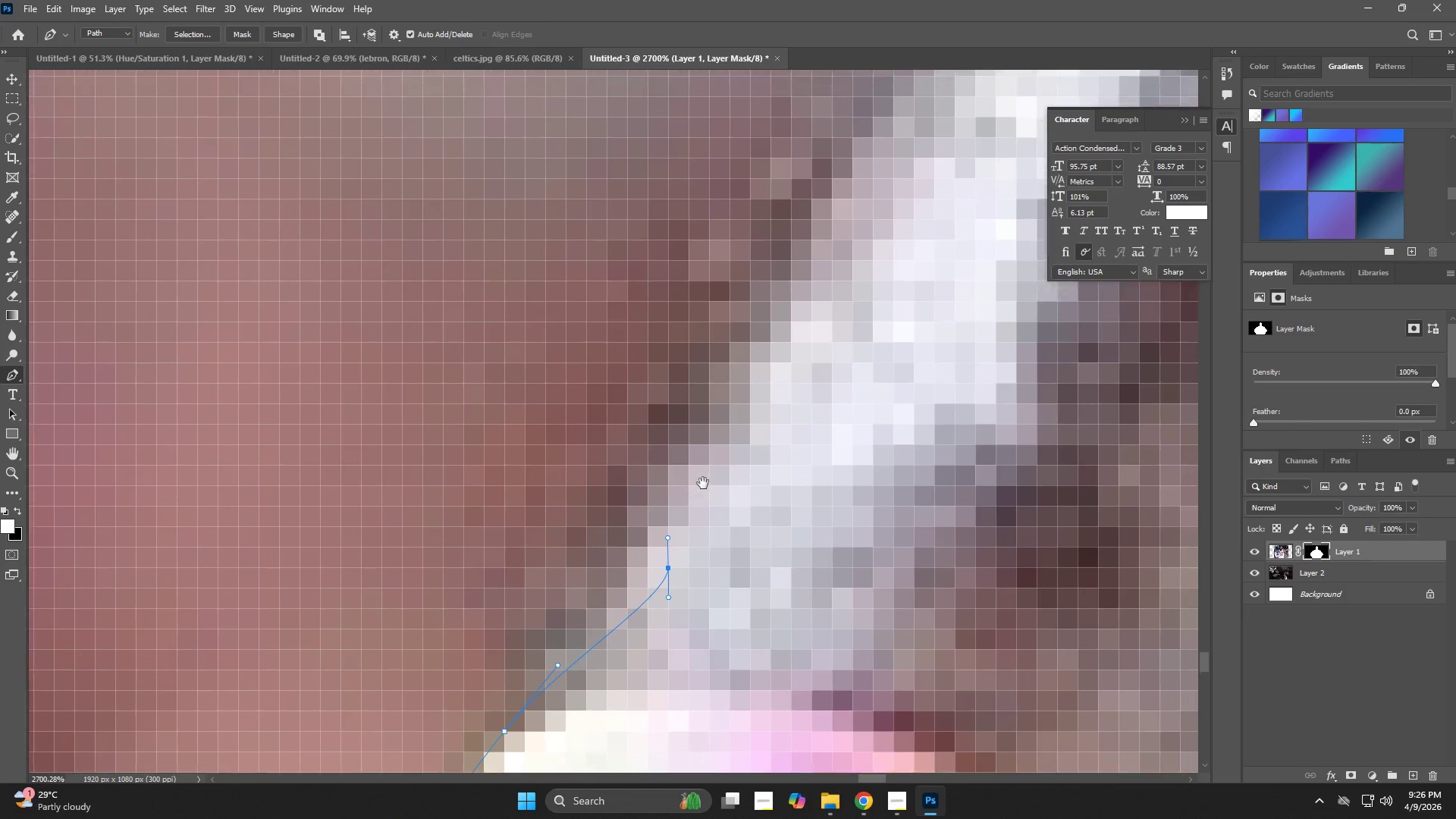 
key(Control+Z)
 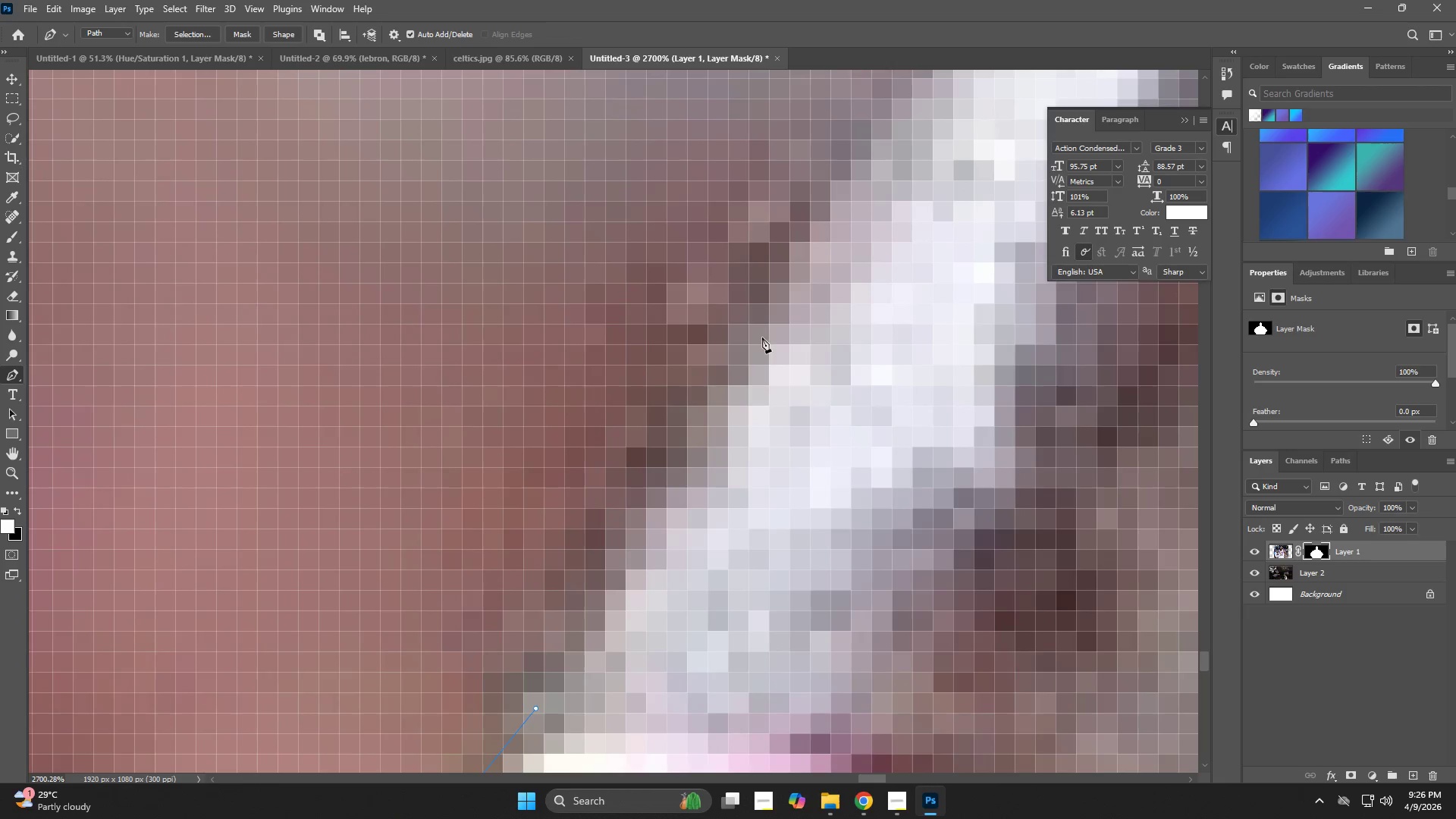 
left_click_drag(start_coordinate=[784, 302], to_coordinate=[836, 219])
 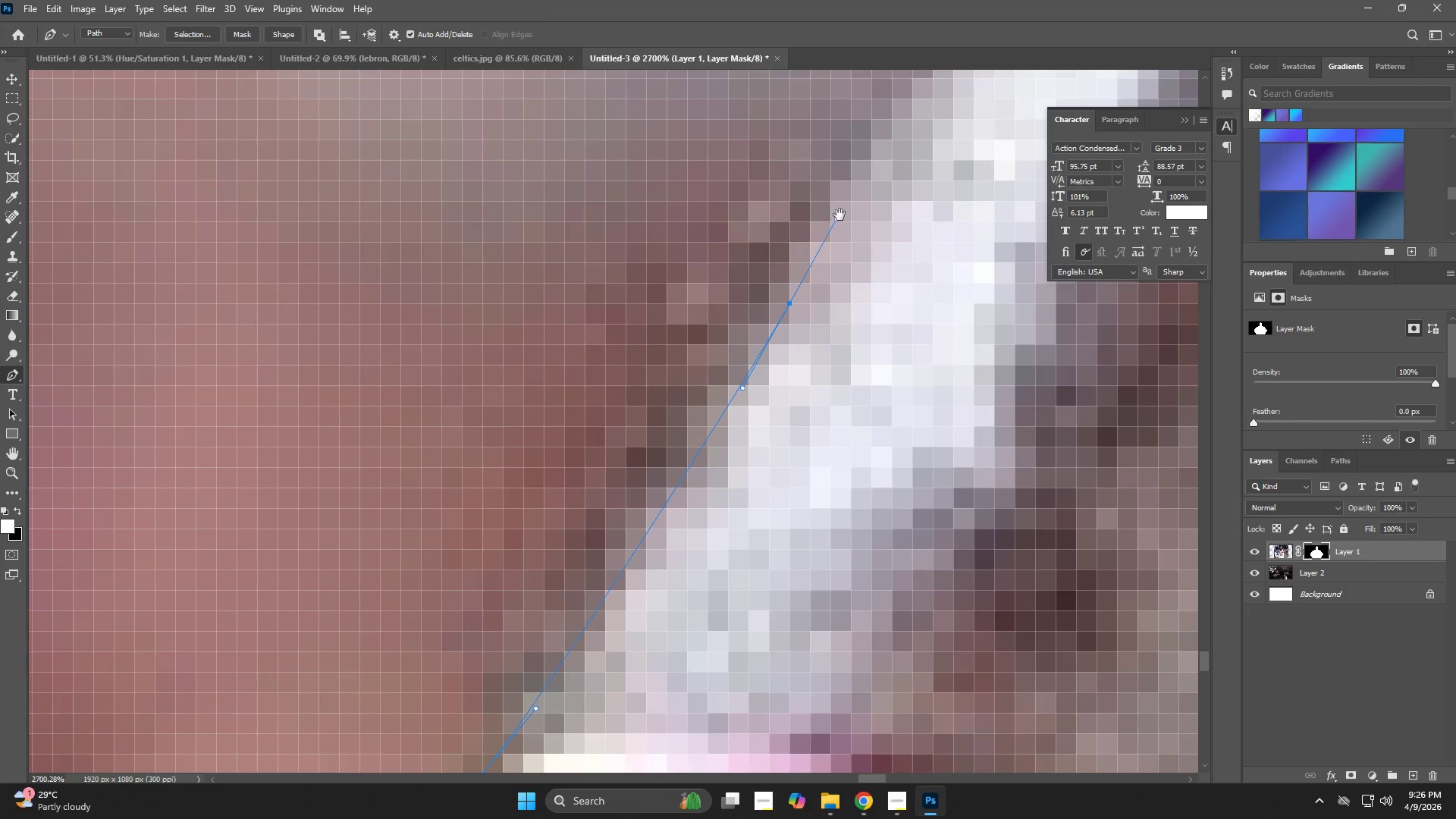 
hold_key(key=Space, duration=0.53)
 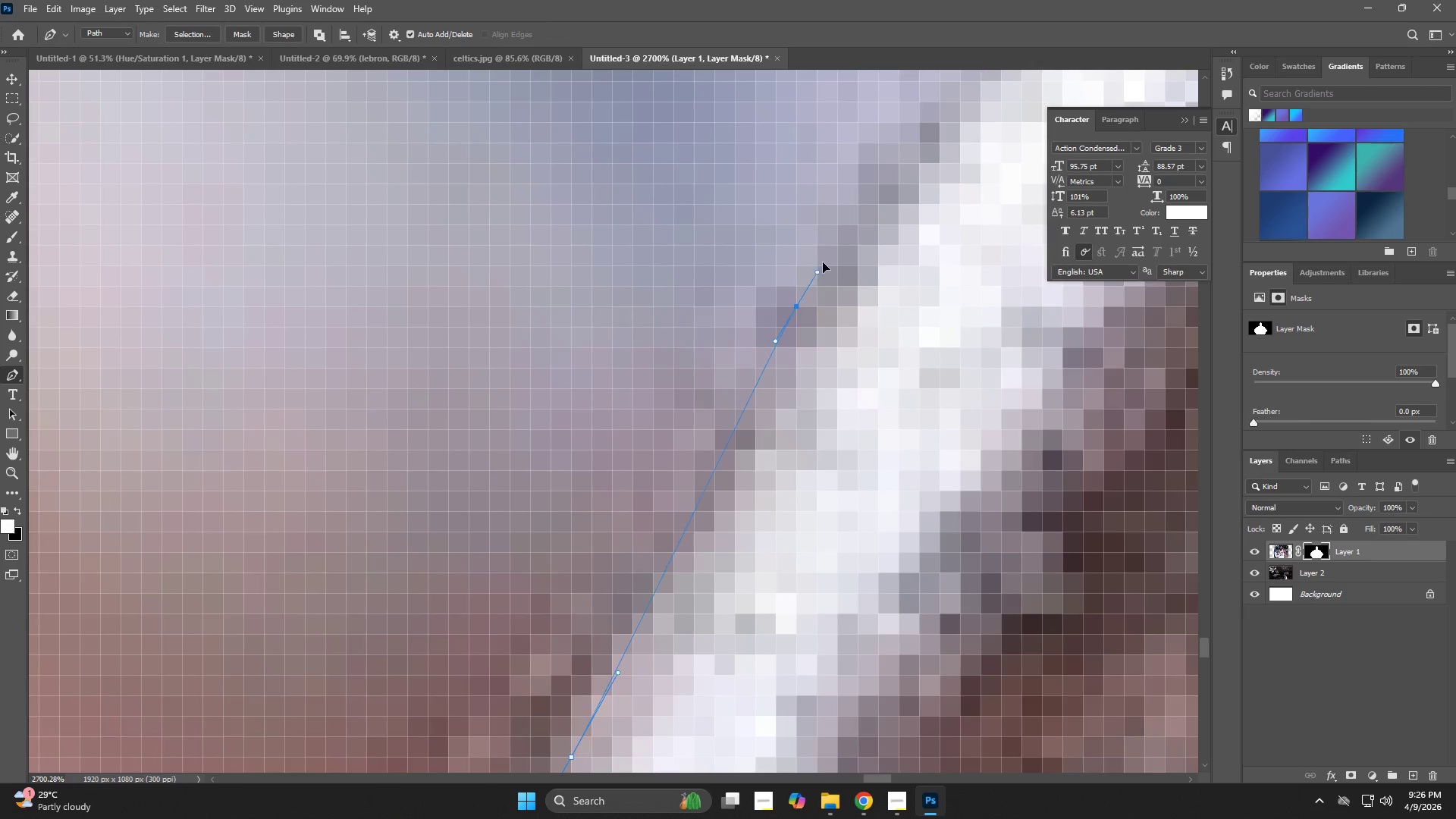 
left_click_drag(start_coordinate=[829, 239], to_coordinate=[630, 637])
 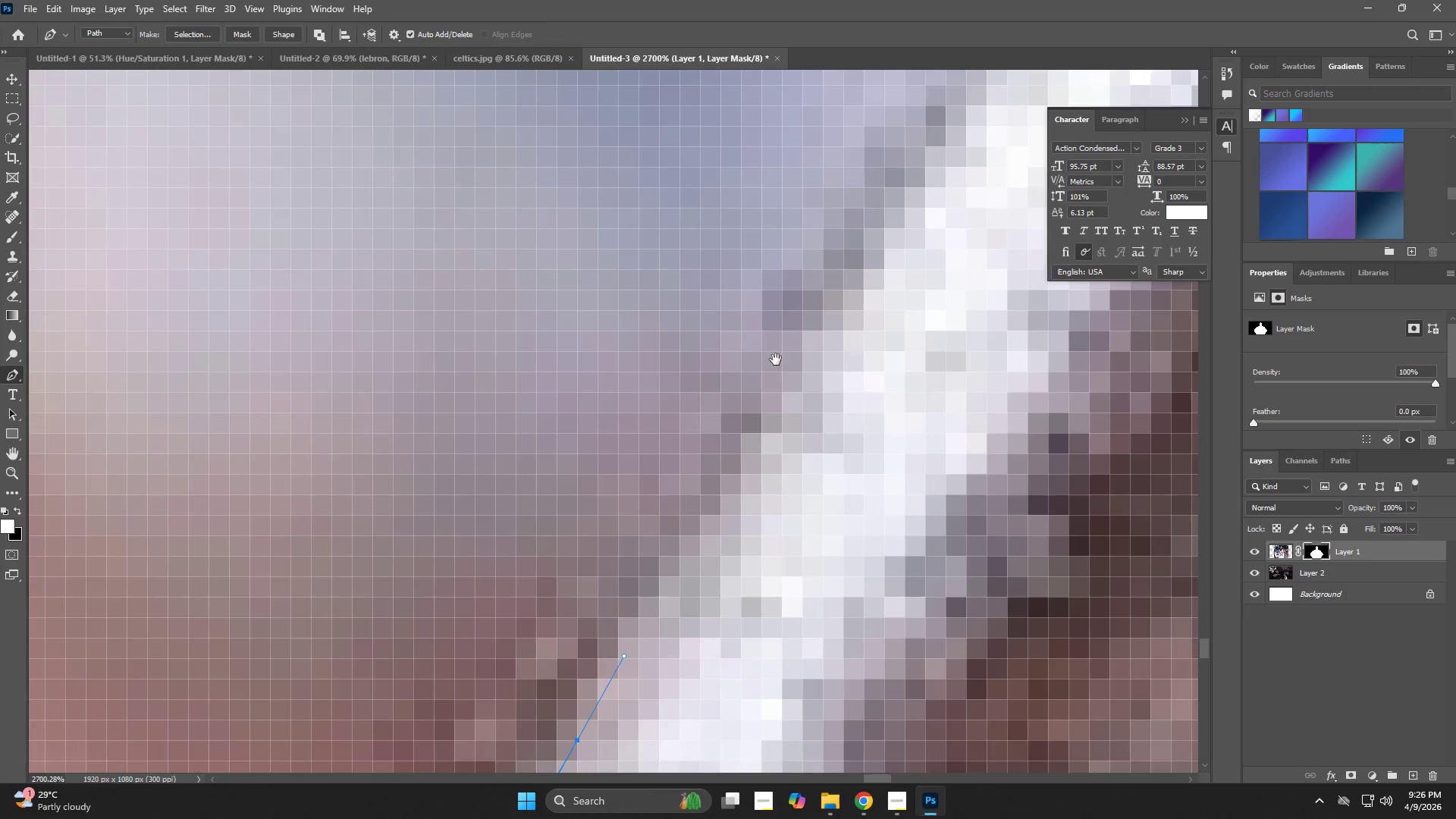 
left_click_drag(start_coordinate=[797, 308], to_coordinate=[829, 254])
 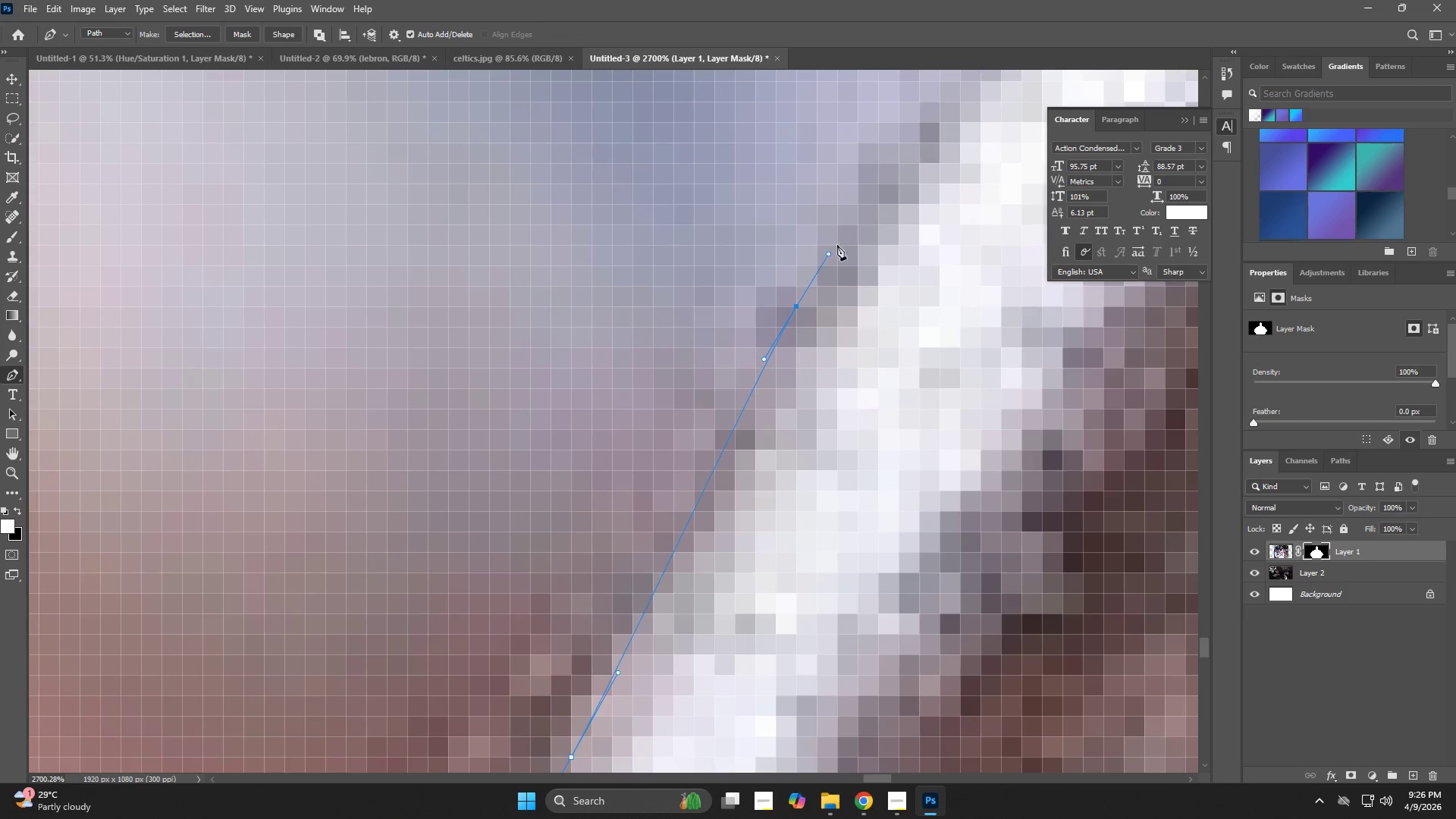 
hold_key(key=Space, duration=0.56)
 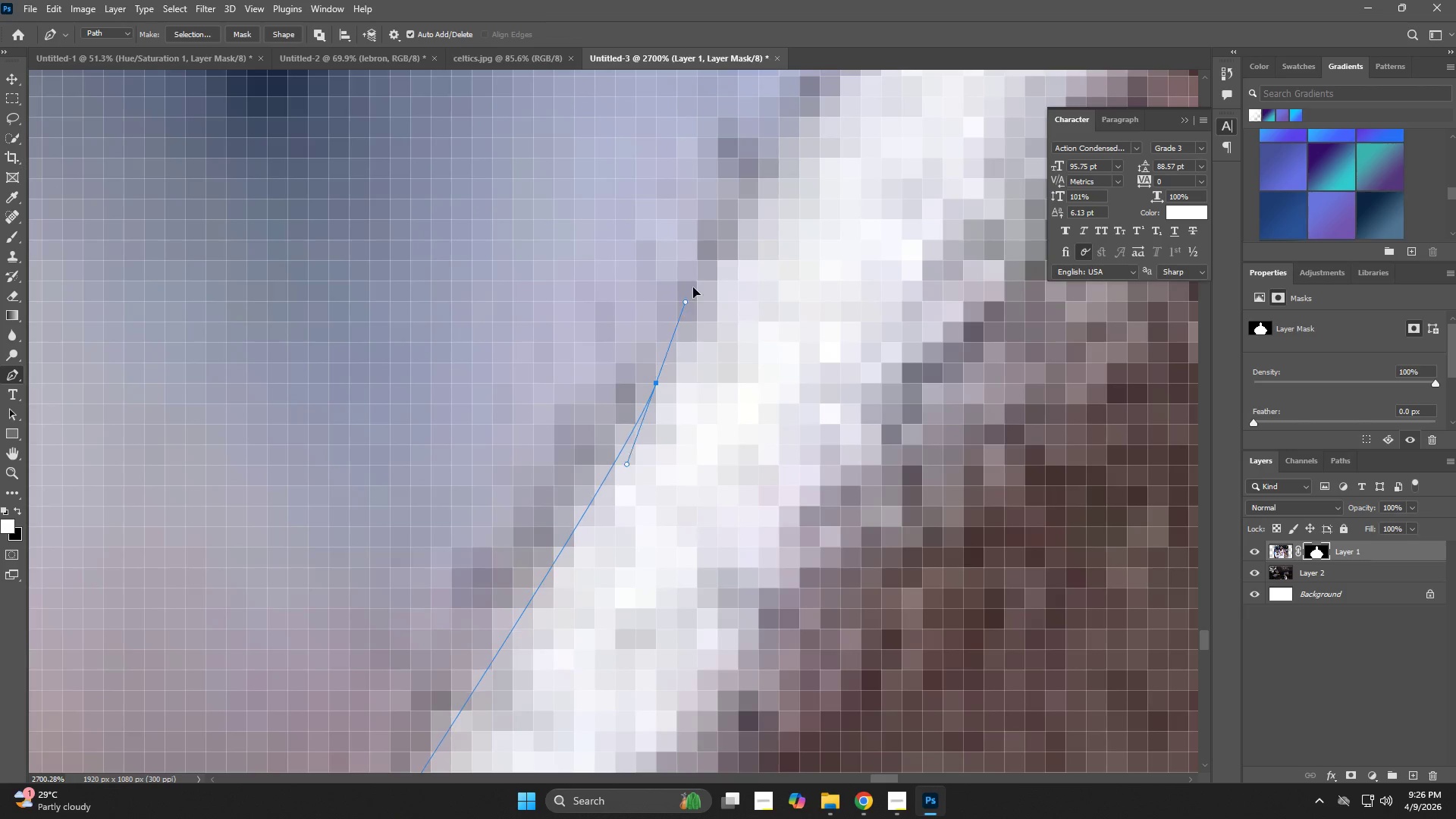 
left_click_drag(start_coordinate=[837, 281], to_coordinate=[581, 497])
 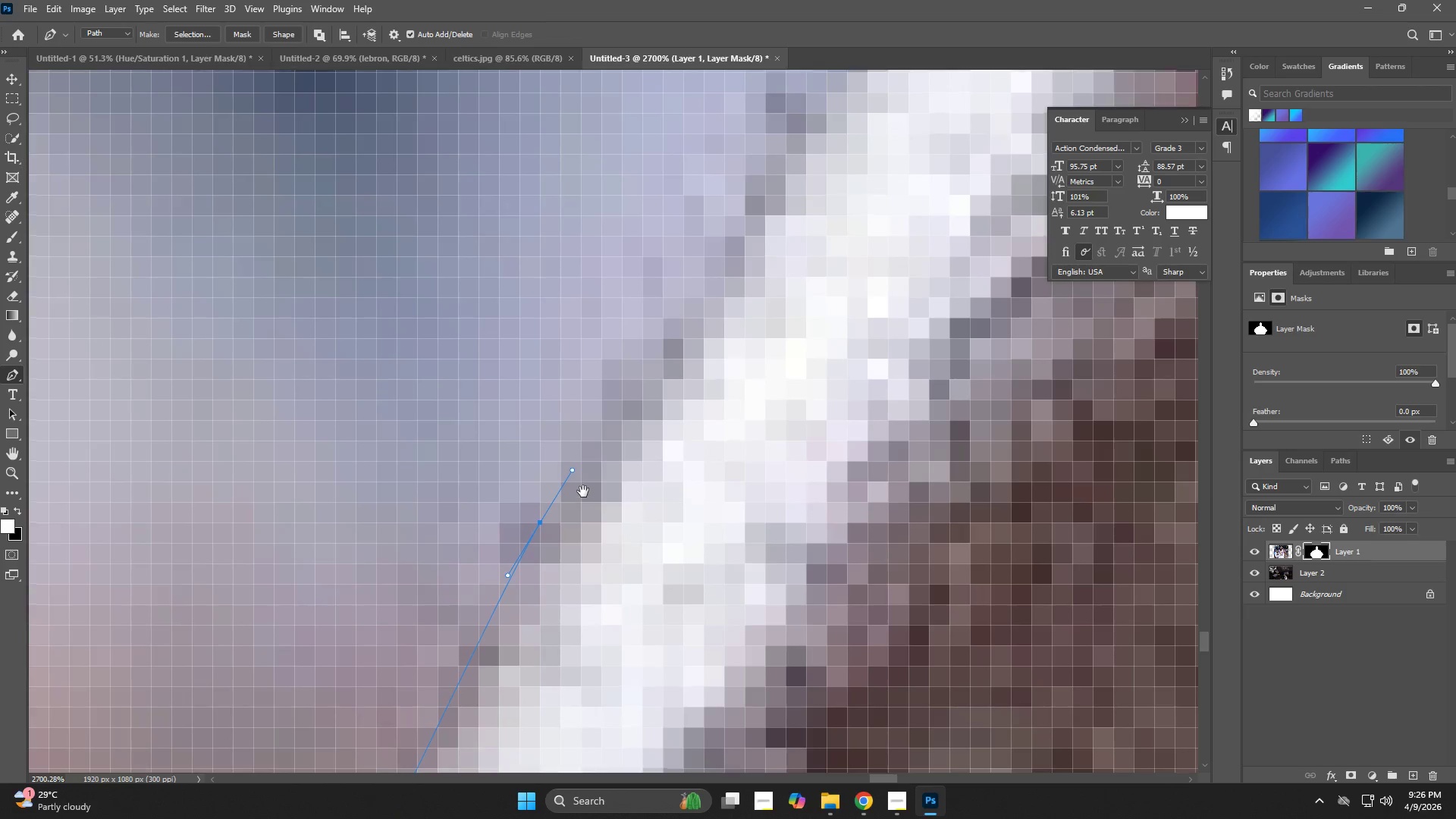 
key(Control+ControlLeft)
 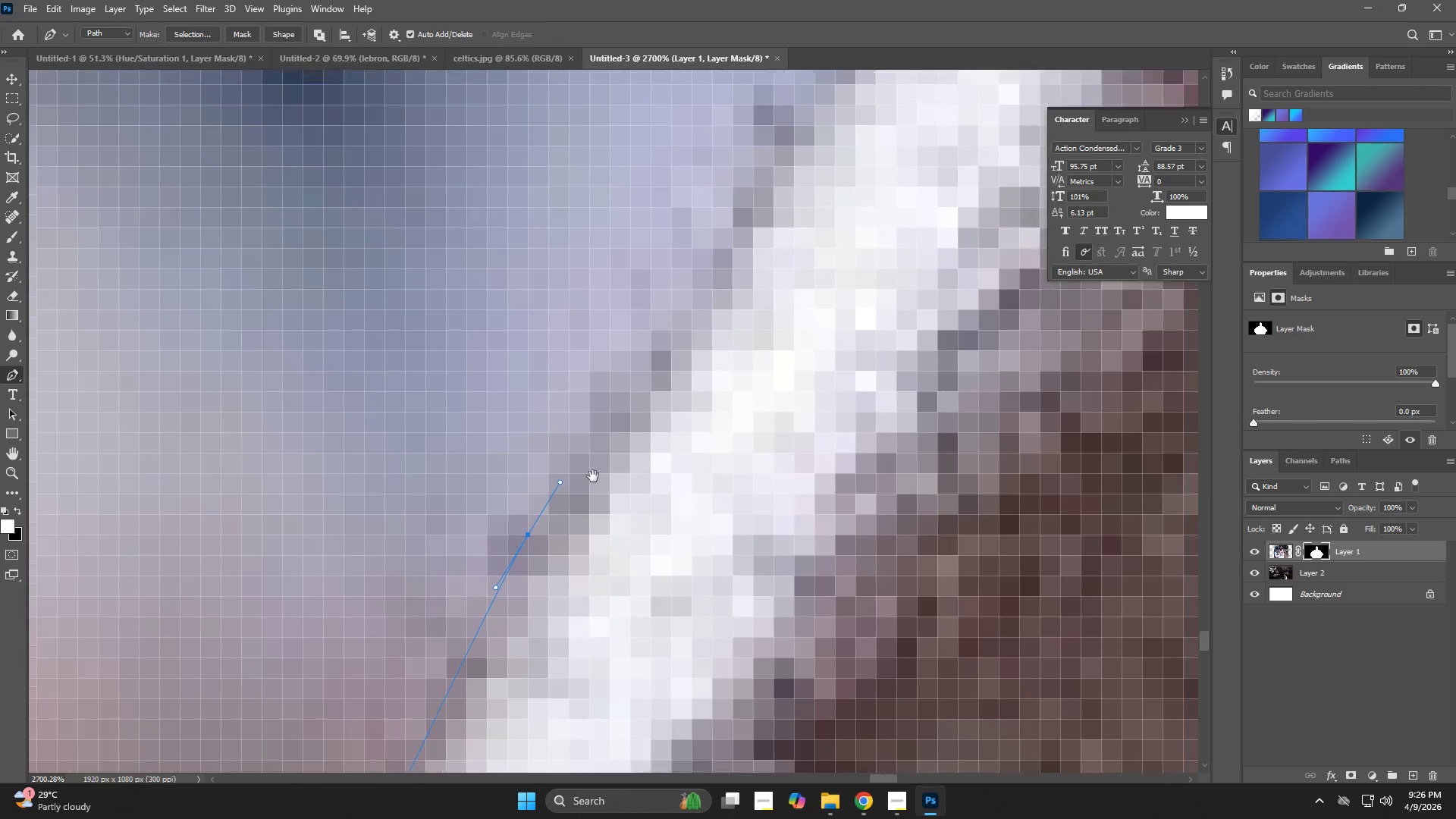 
key(Control+Z)
 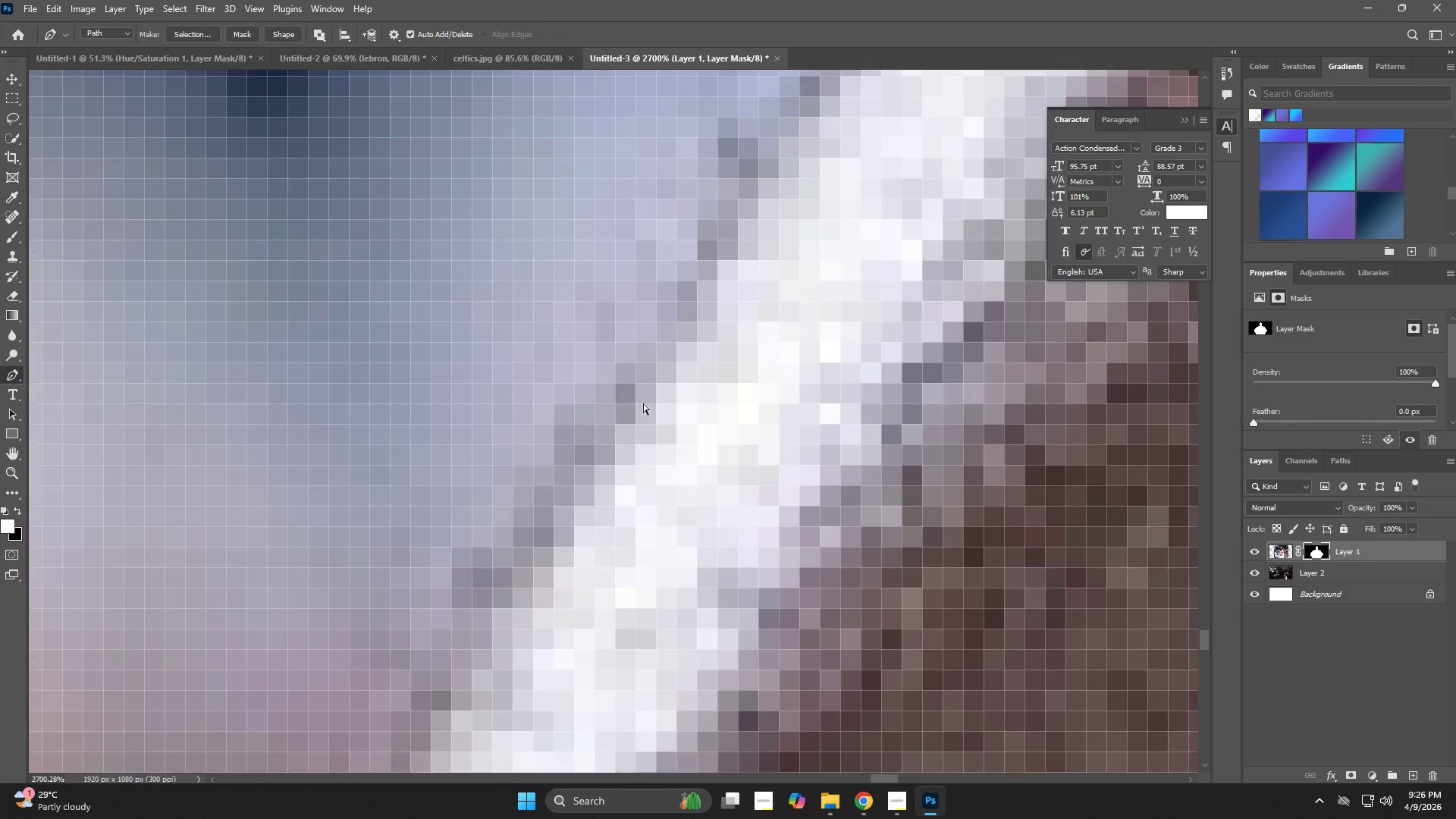 
left_click_drag(start_coordinate=[650, 373], to_coordinate=[736, 254])
 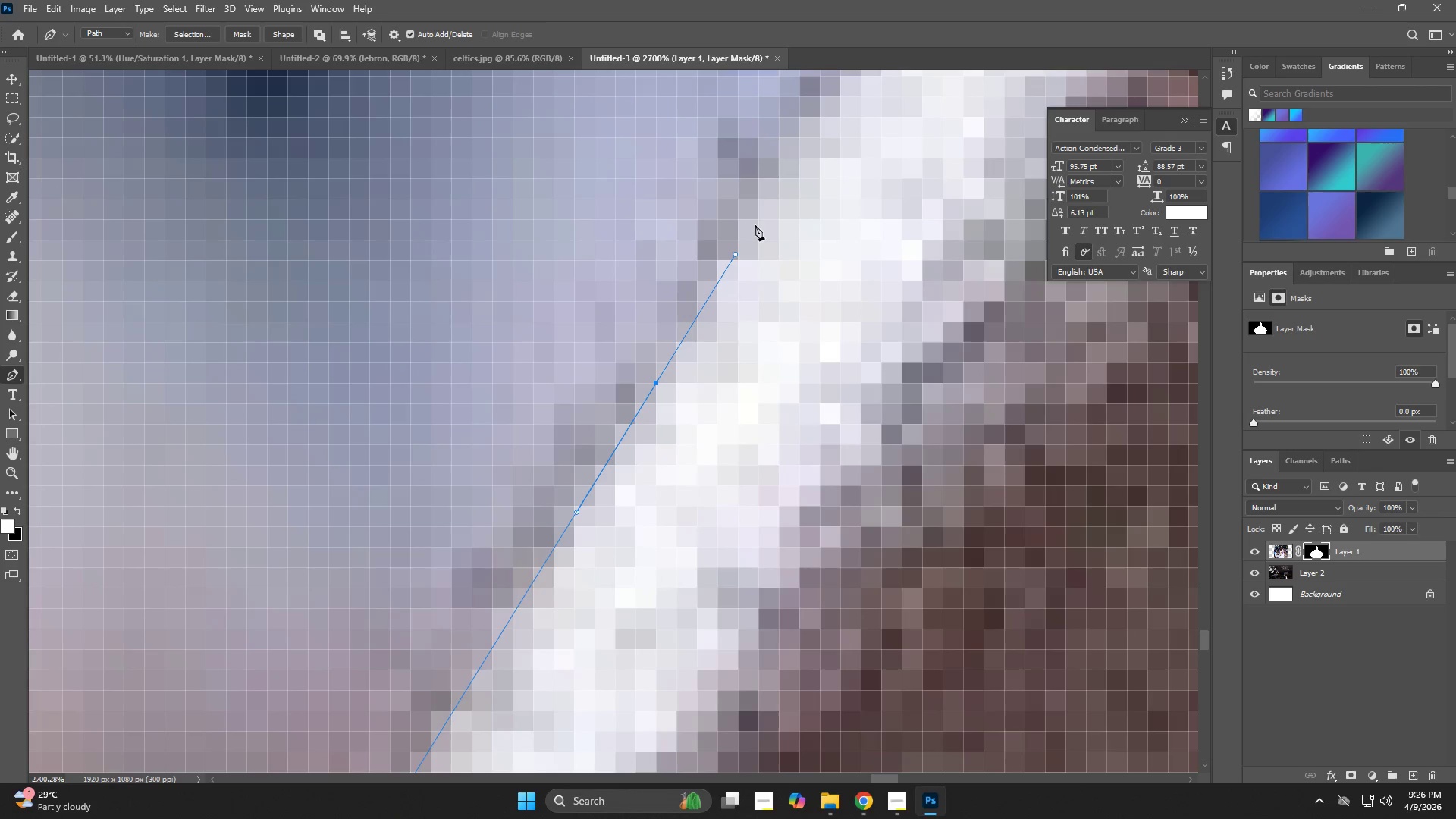 
hold_key(key=Space, duration=0.48)
 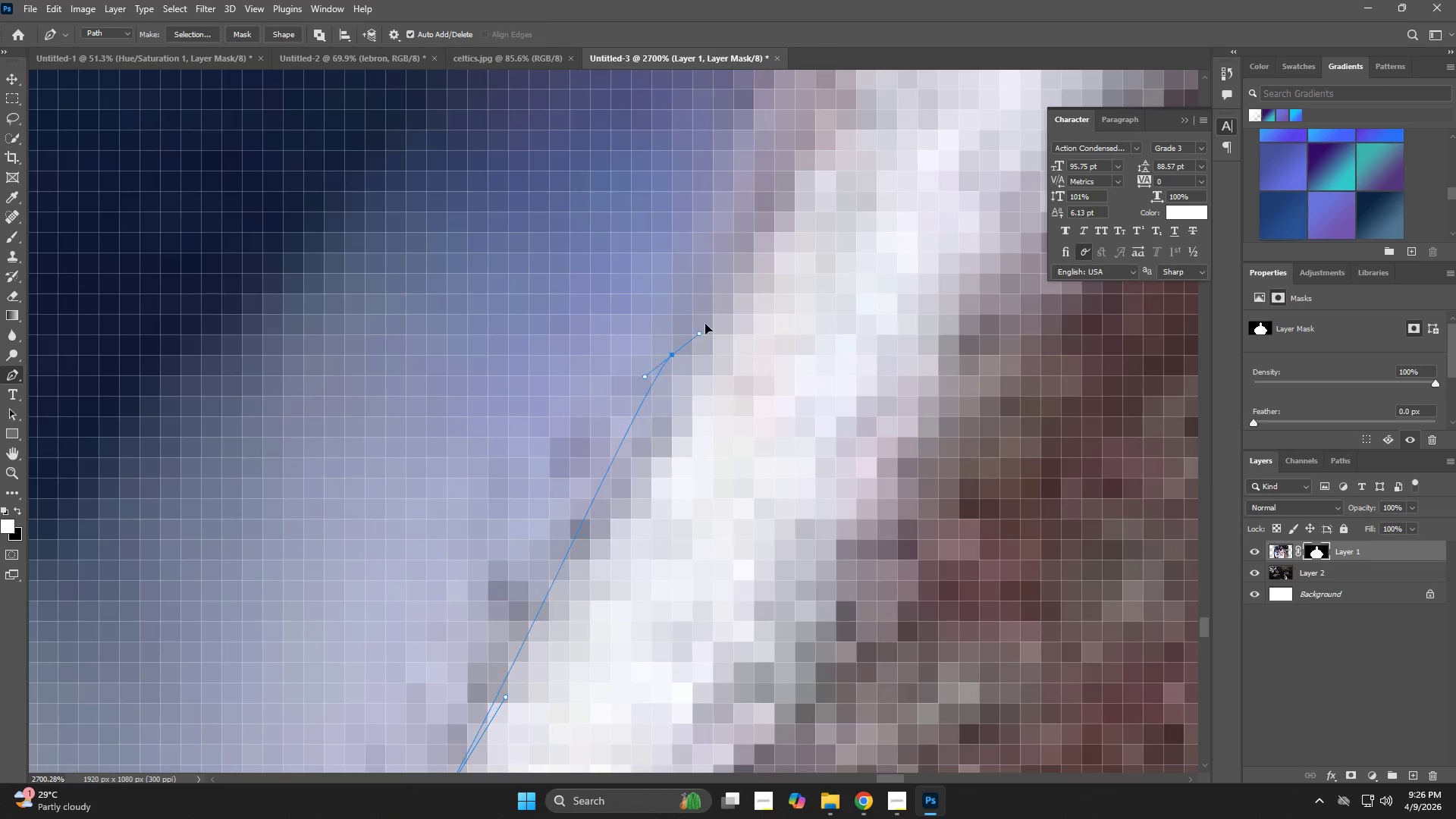 
left_click_drag(start_coordinate=[758, 209], to_coordinate=[540, 608])
 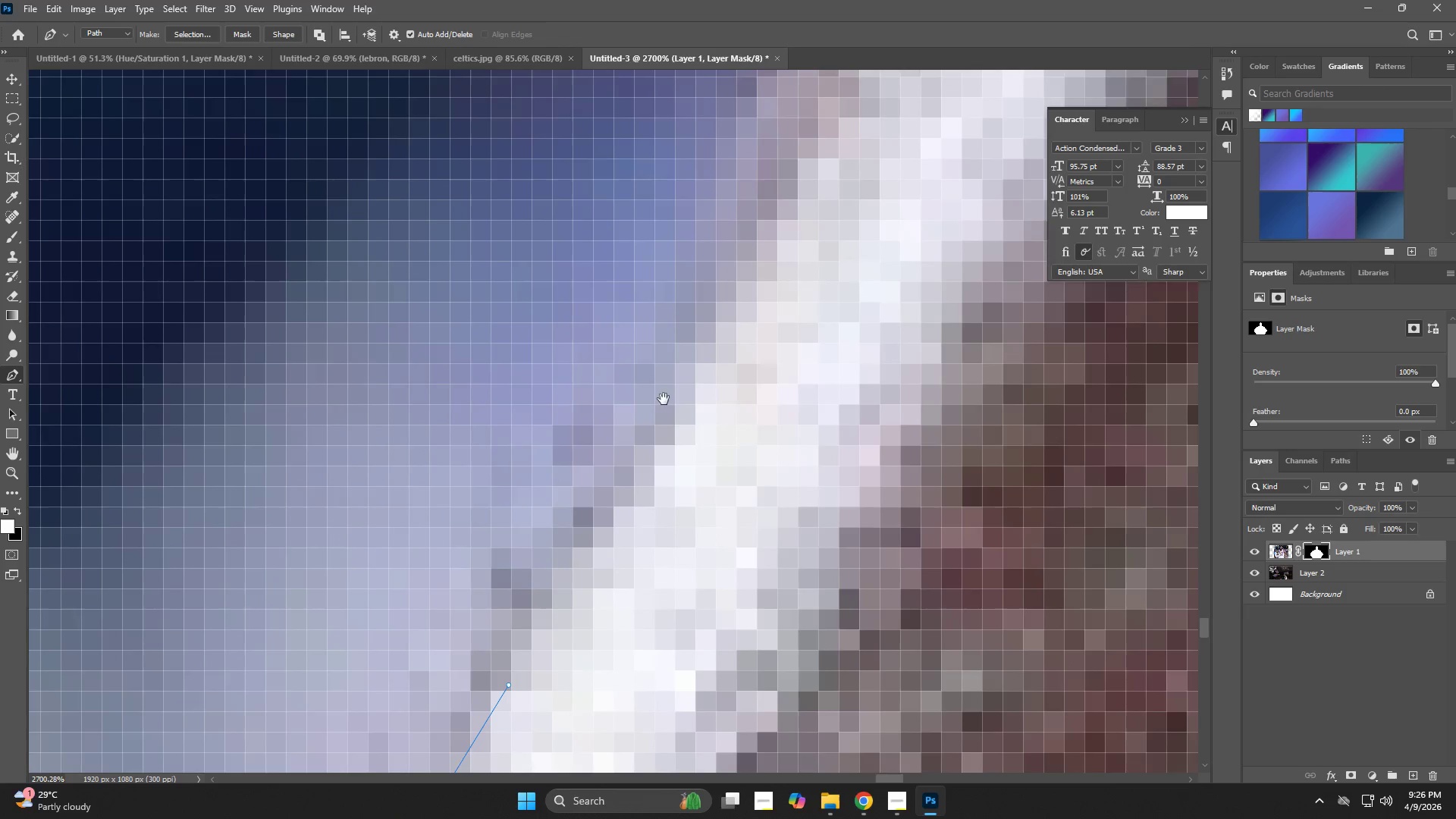 
left_click_drag(start_coordinate=[679, 361], to_coordinate=[718, 303])
 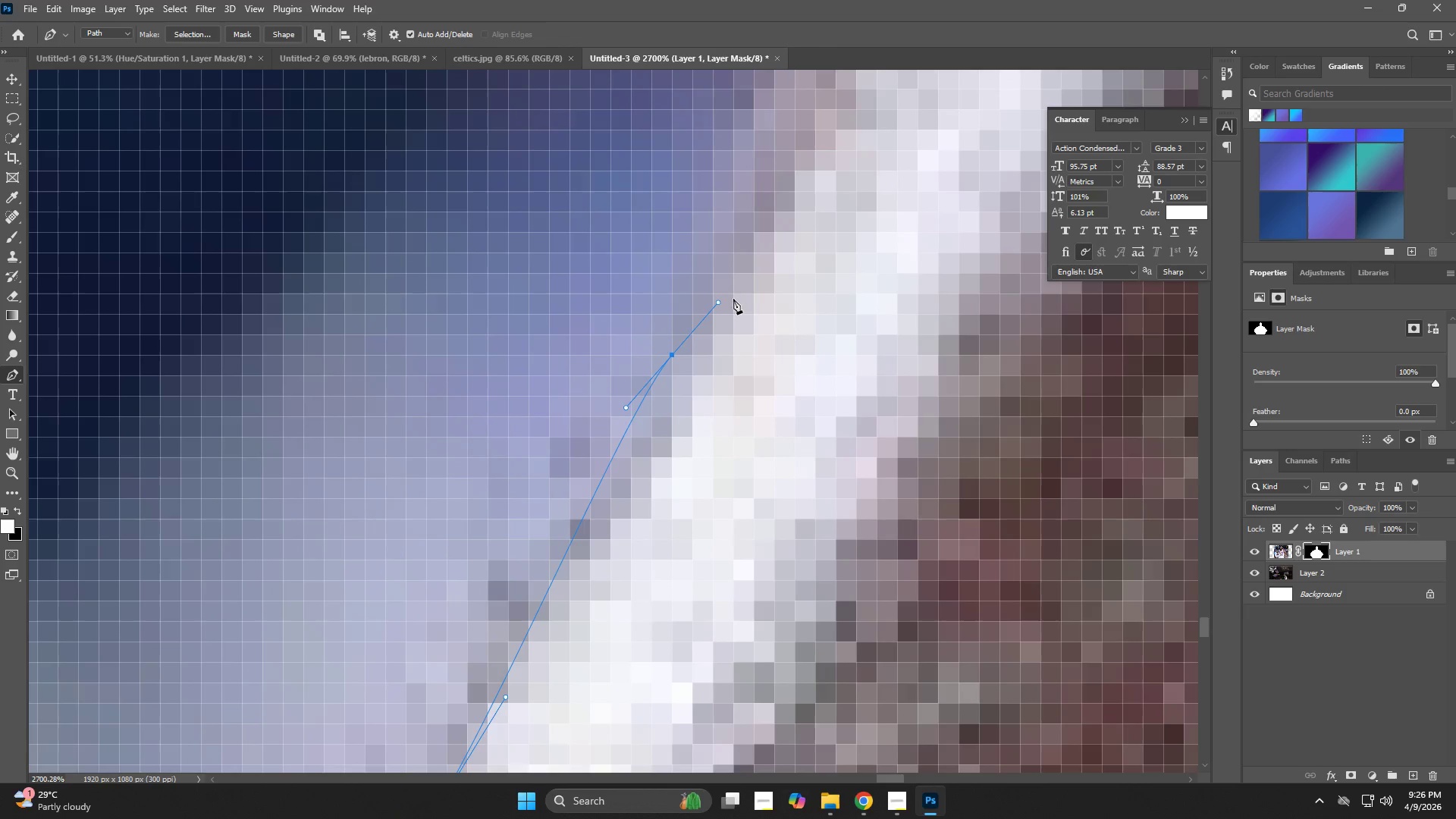 
hold_key(key=Space, duration=0.91)
 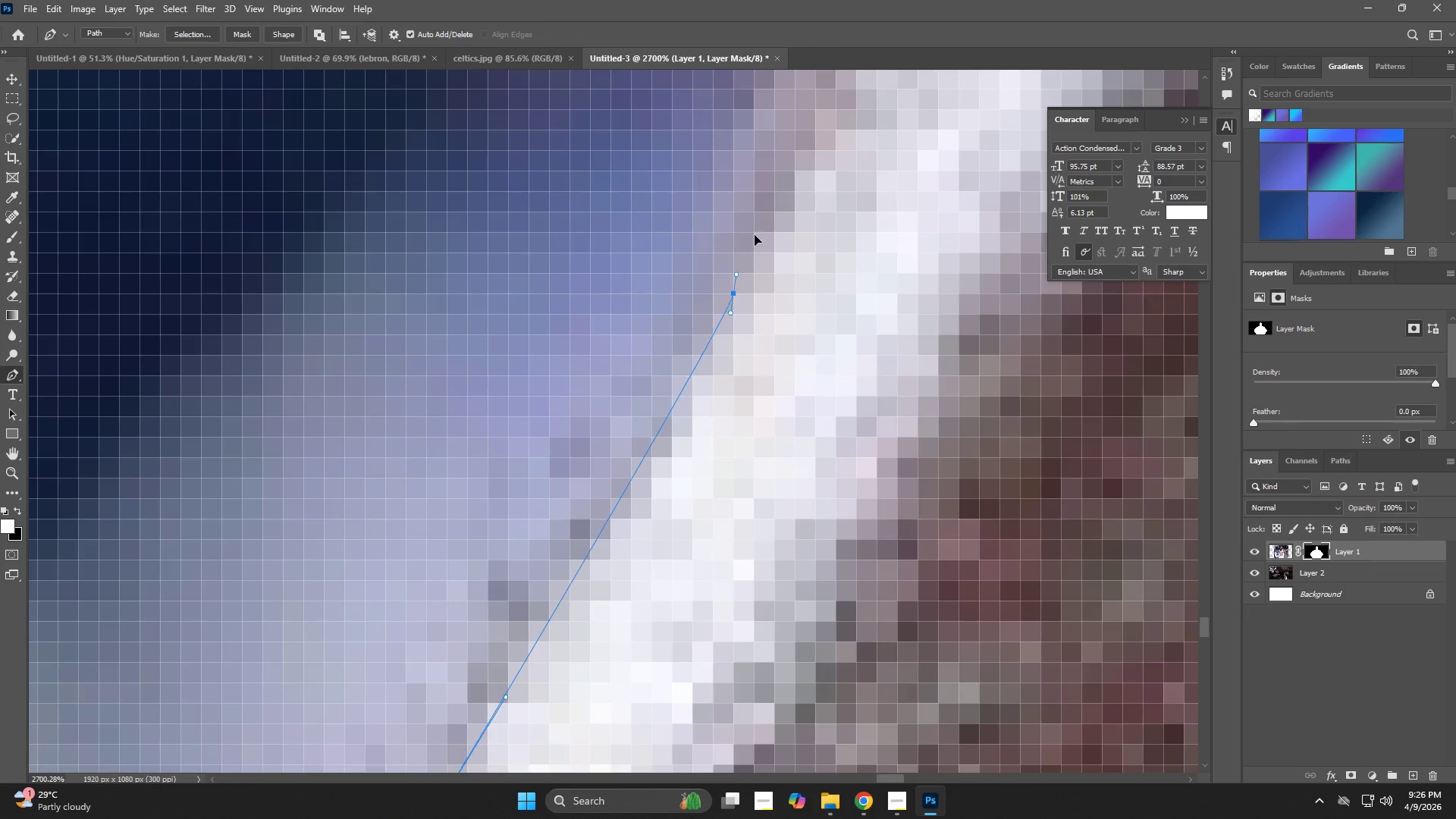 
left_click([688, 372])
 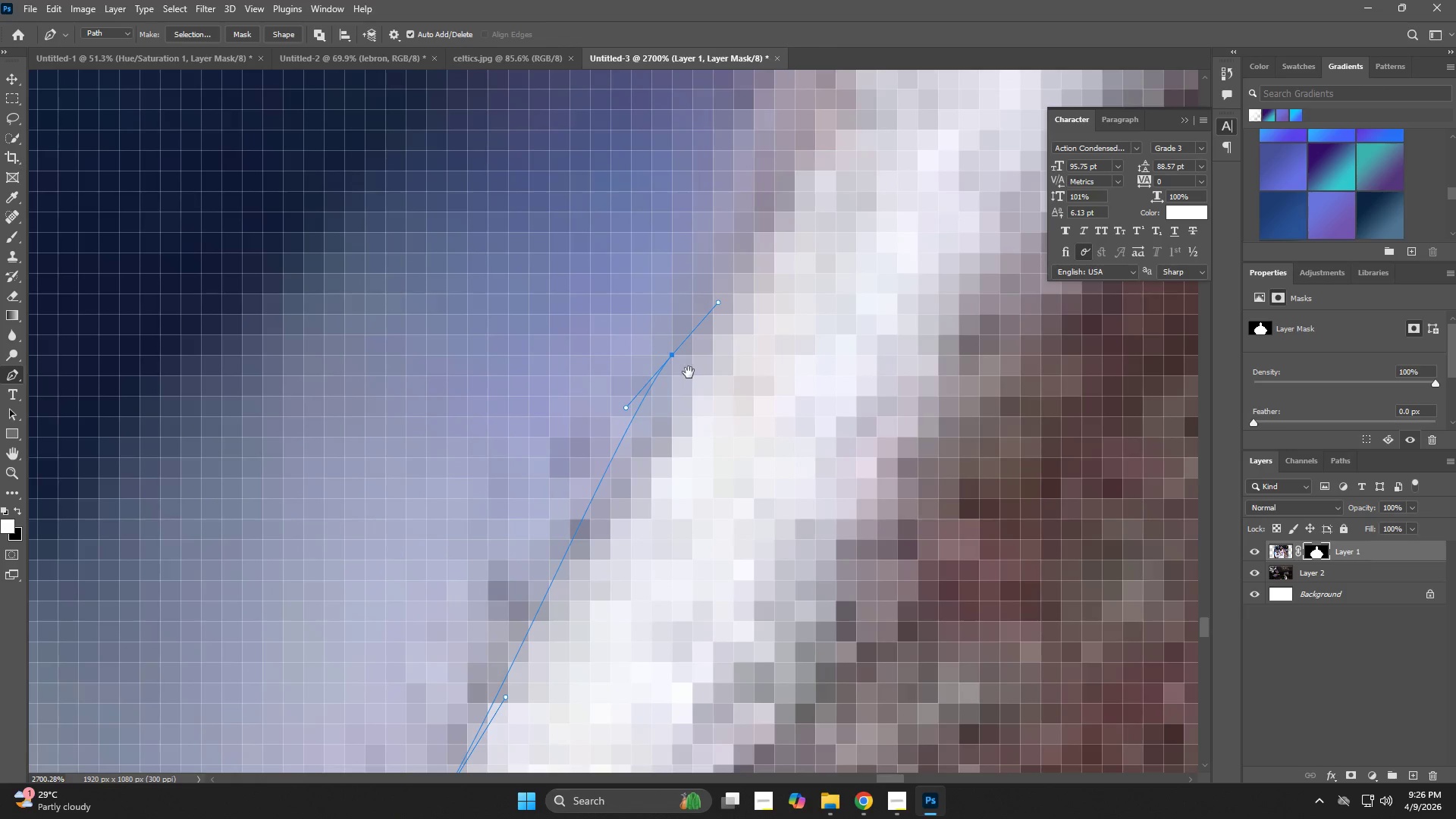 
key(Control+ControlLeft)
 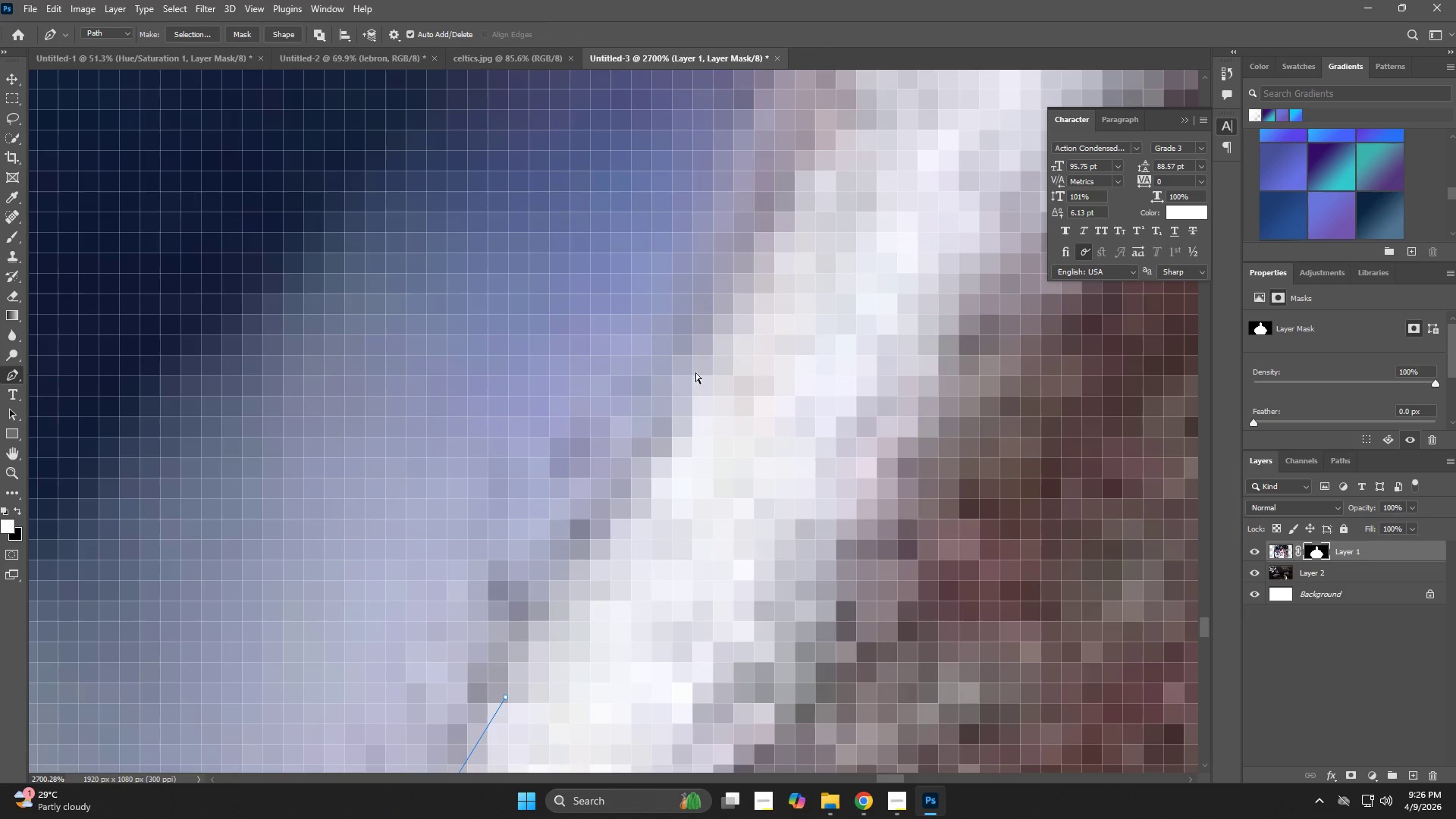 
key(Control+Z)
 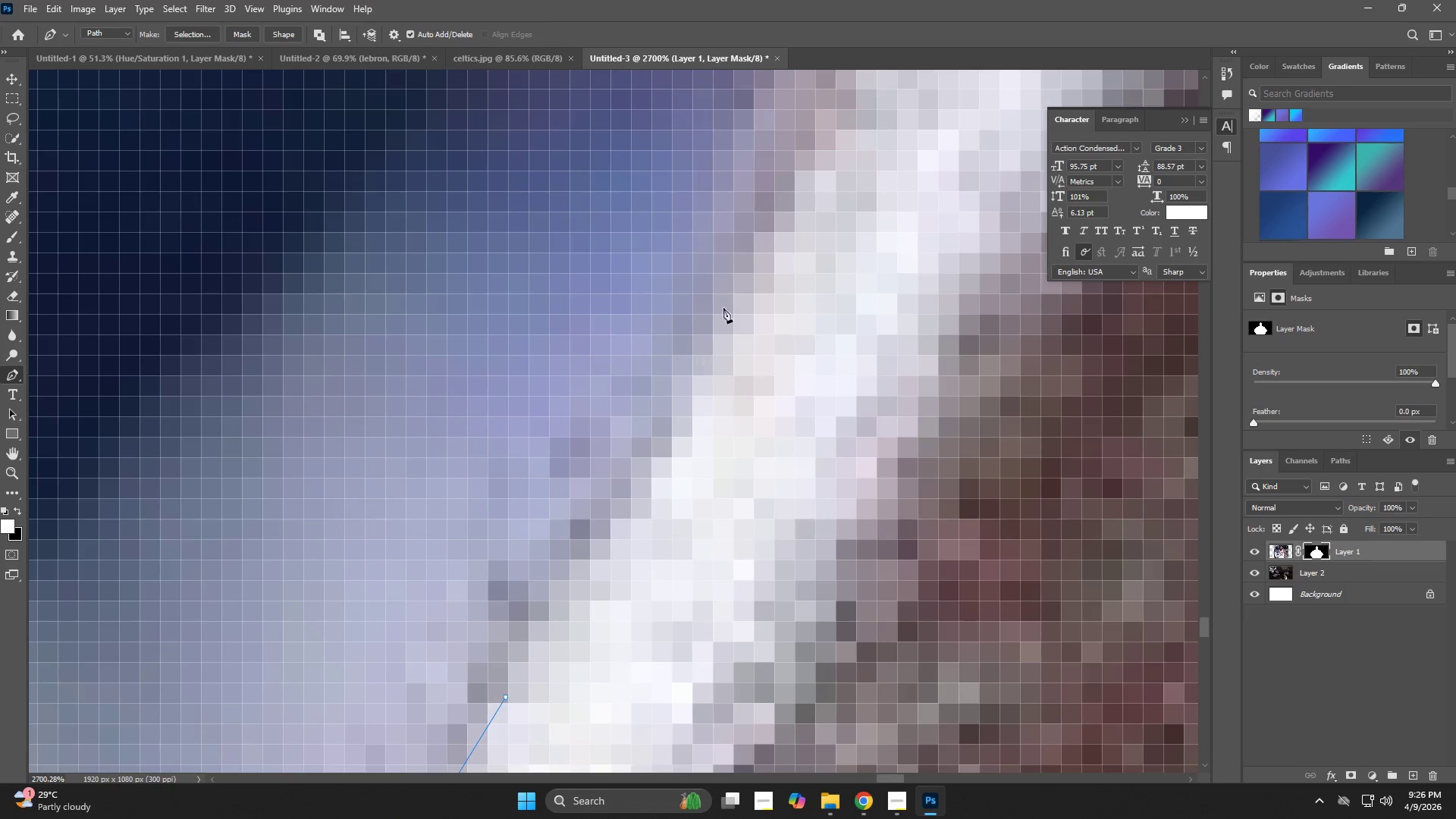 
left_click_drag(start_coordinate=[733, 294], to_coordinate=[774, 191])
 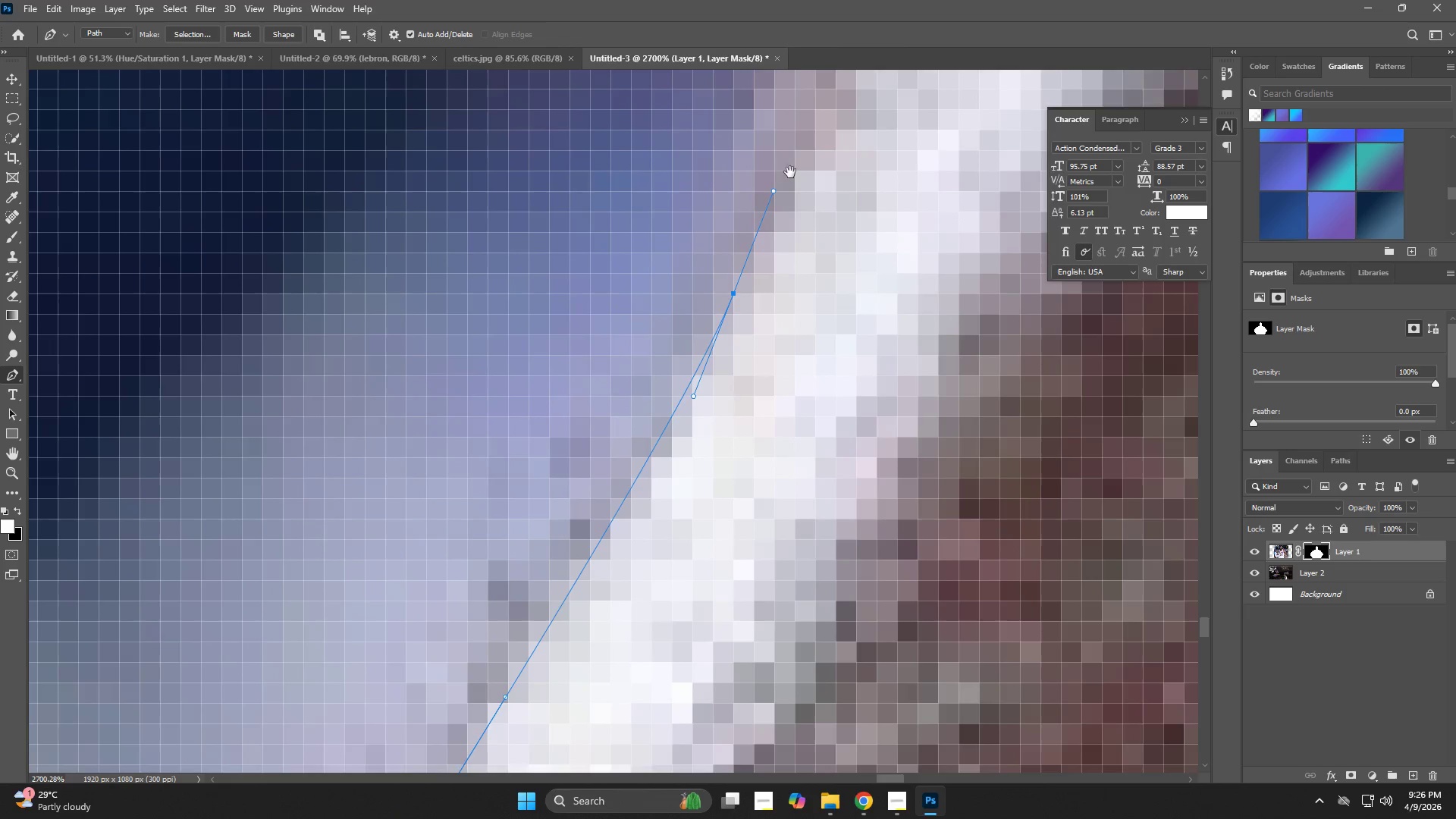 
hold_key(key=Space, duration=0.52)
 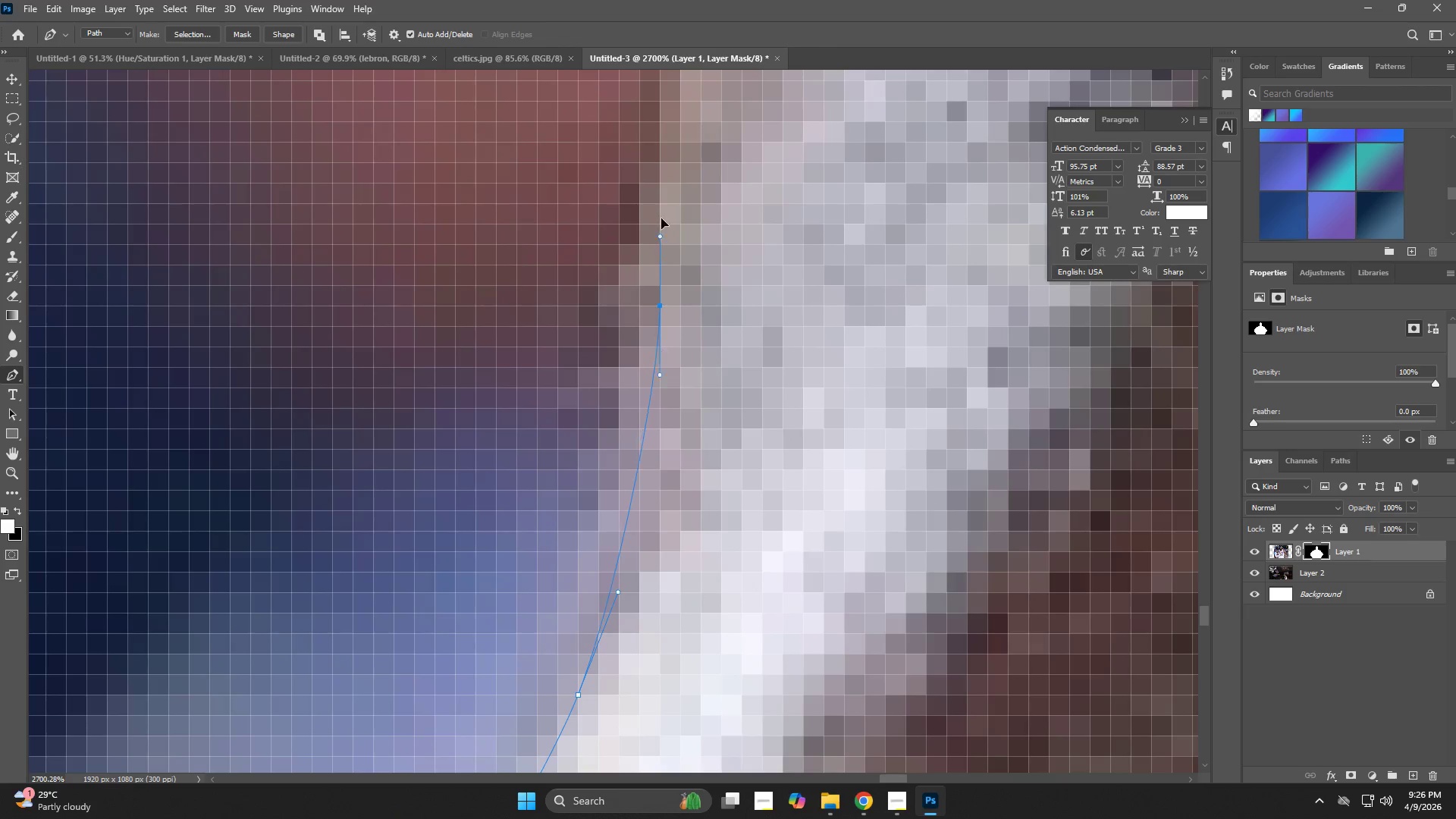 
left_click_drag(start_coordinate=[787, 187], to_coordinate=[635, 578])
 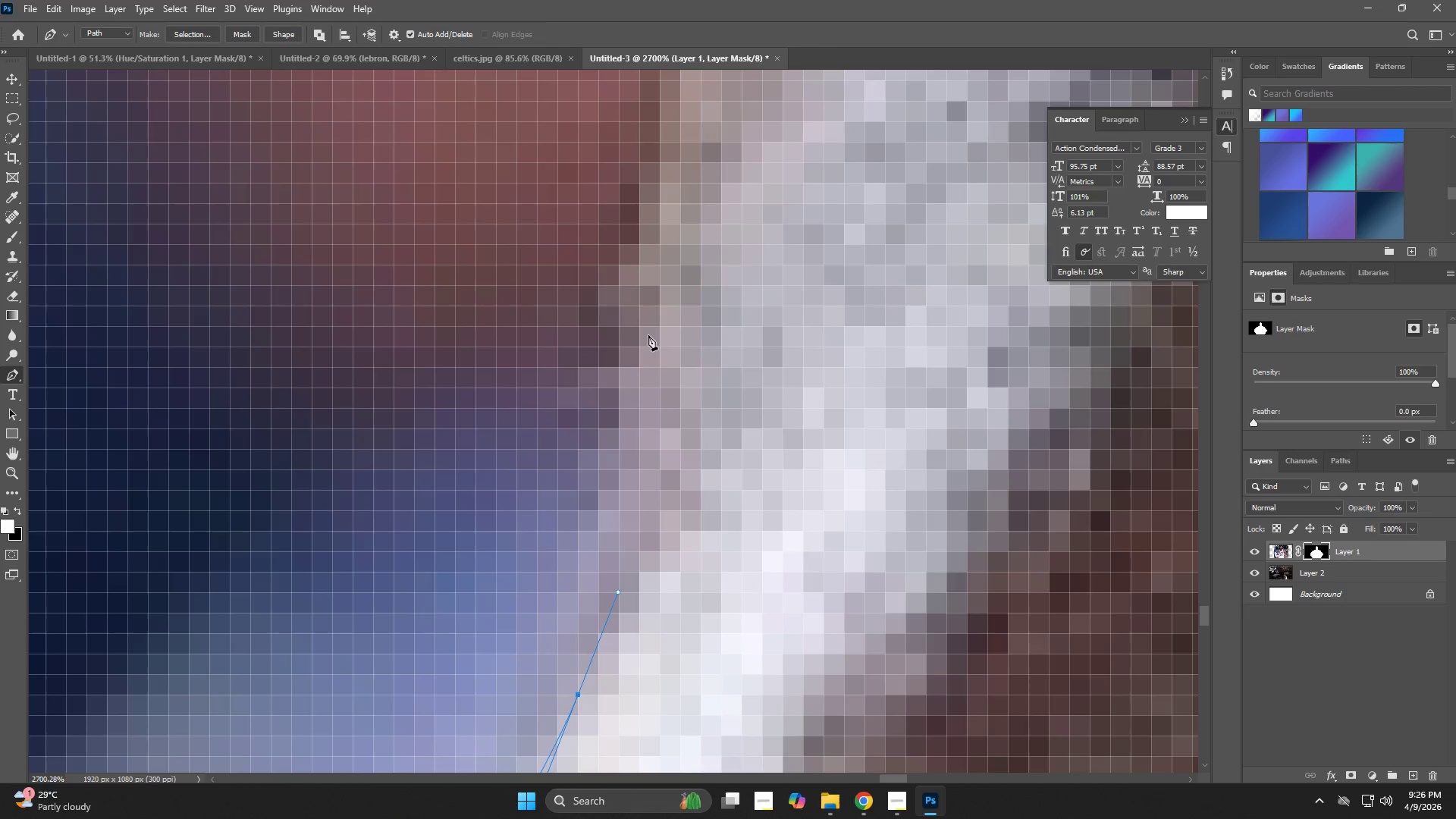 
left_click_drag(start_coordinate=[652, 307], to_coordinate=[662, 211])
 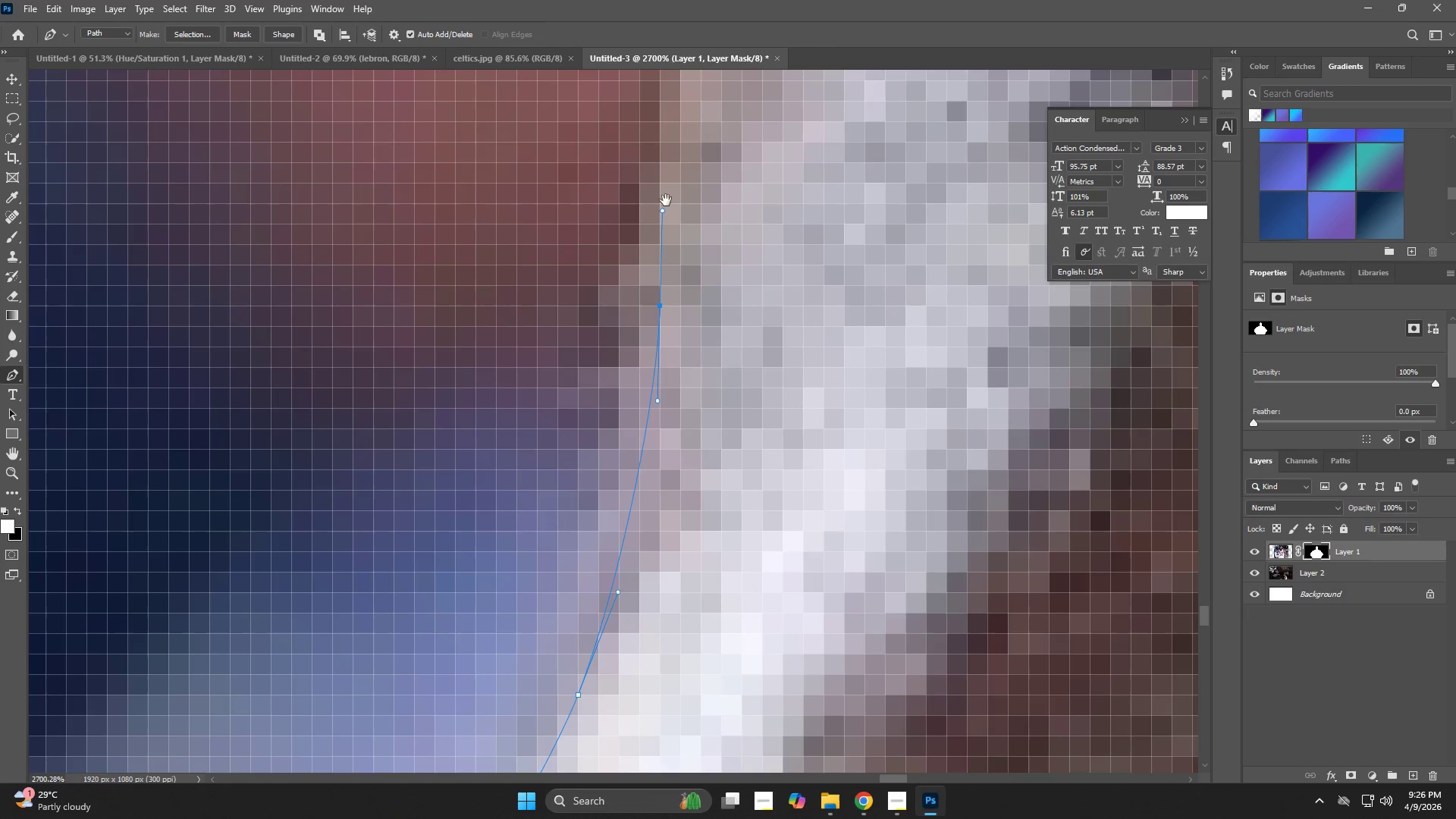 
hold_key(key=Space, duration=0.58)
 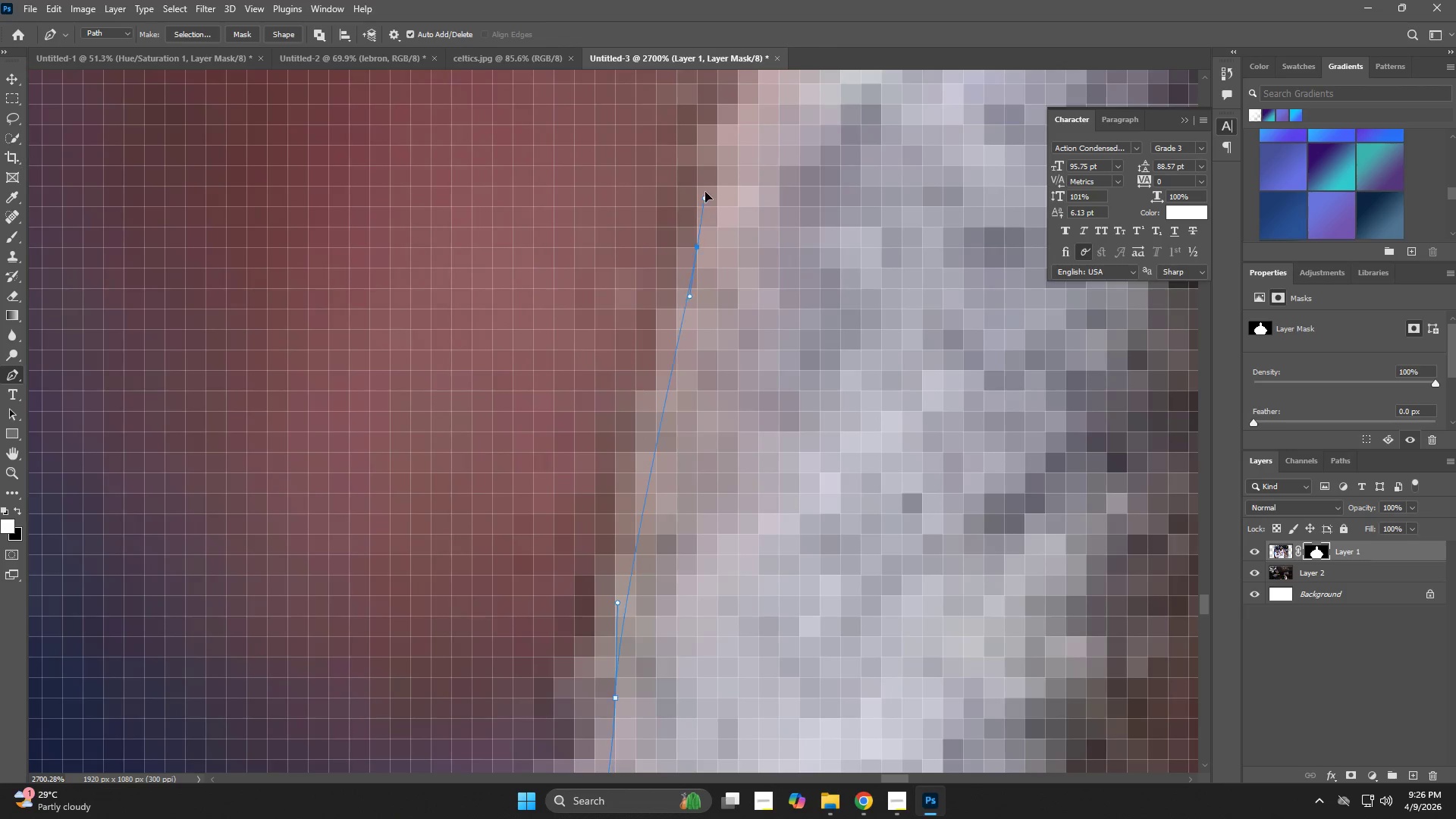 
left_click_drag(start_coordinate=[666, 200], to_coordinate=[632, 536])
 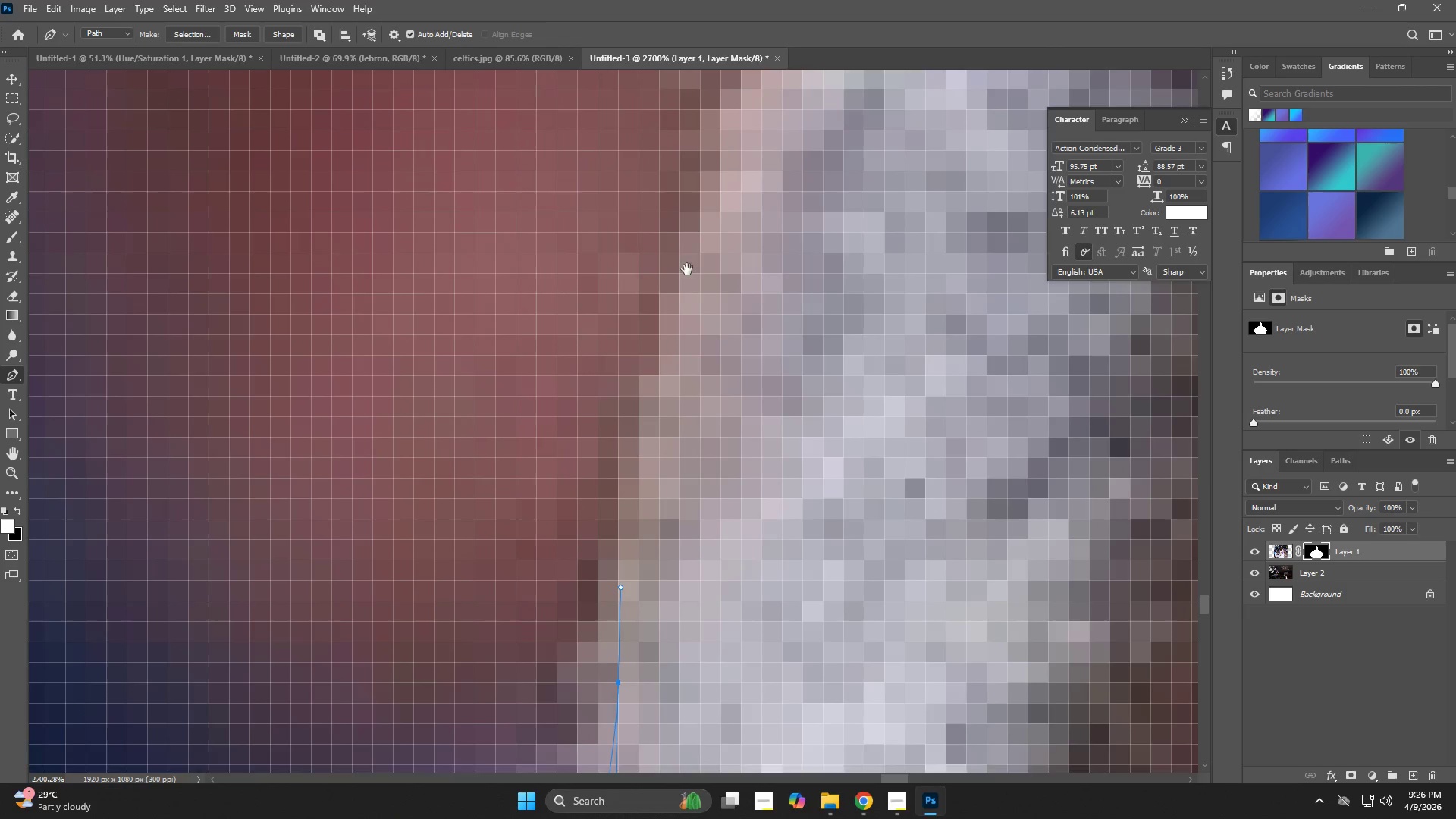 
left_click_drag(start_coordinate=[688, 247], to_coordinate=[708, 184])
 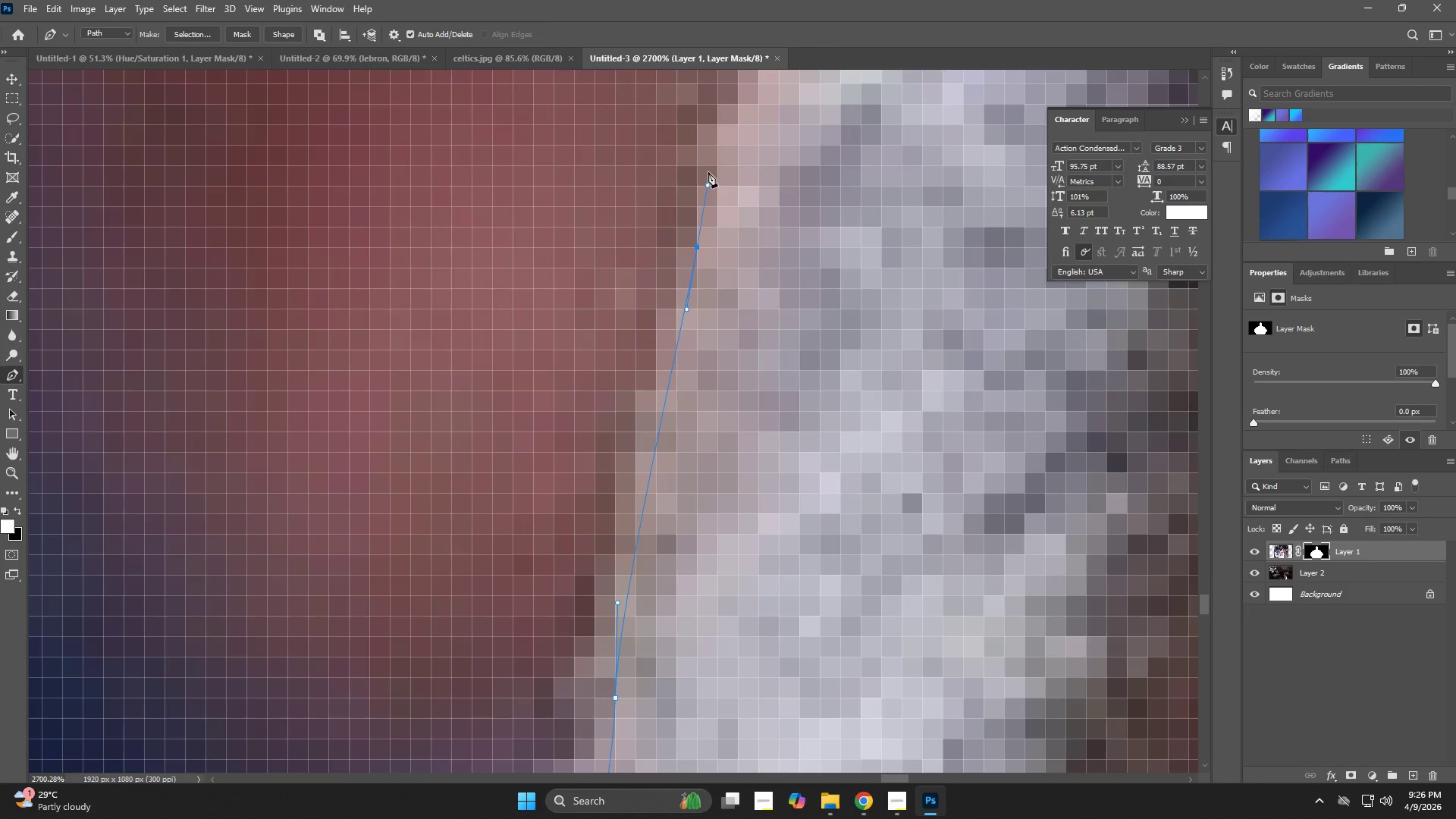 
hold_key(key=Space, duration=0.5)
 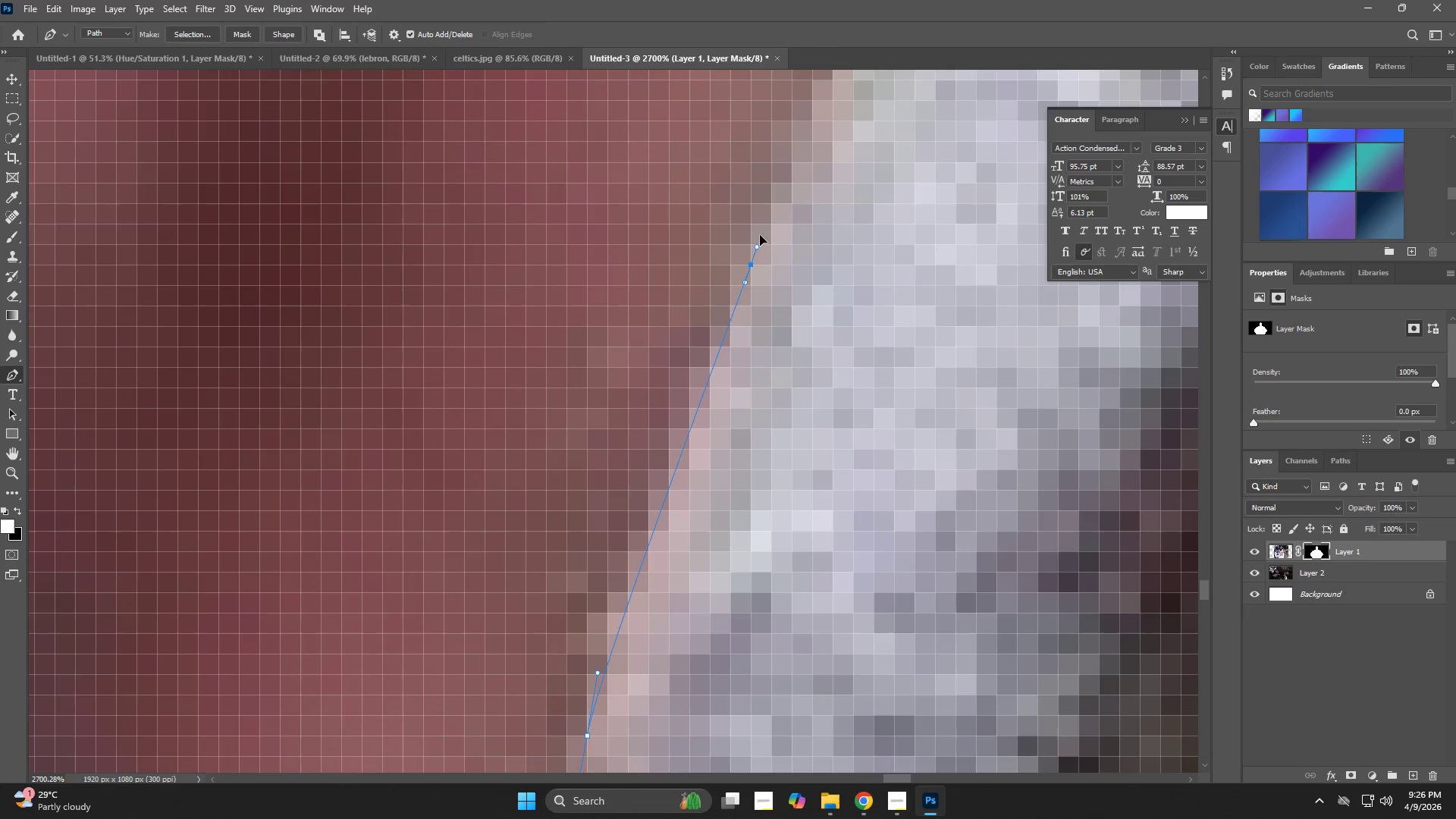 
left_click_drag(start_coordinate=[714, 193], to_coordinate=[648, 538])
 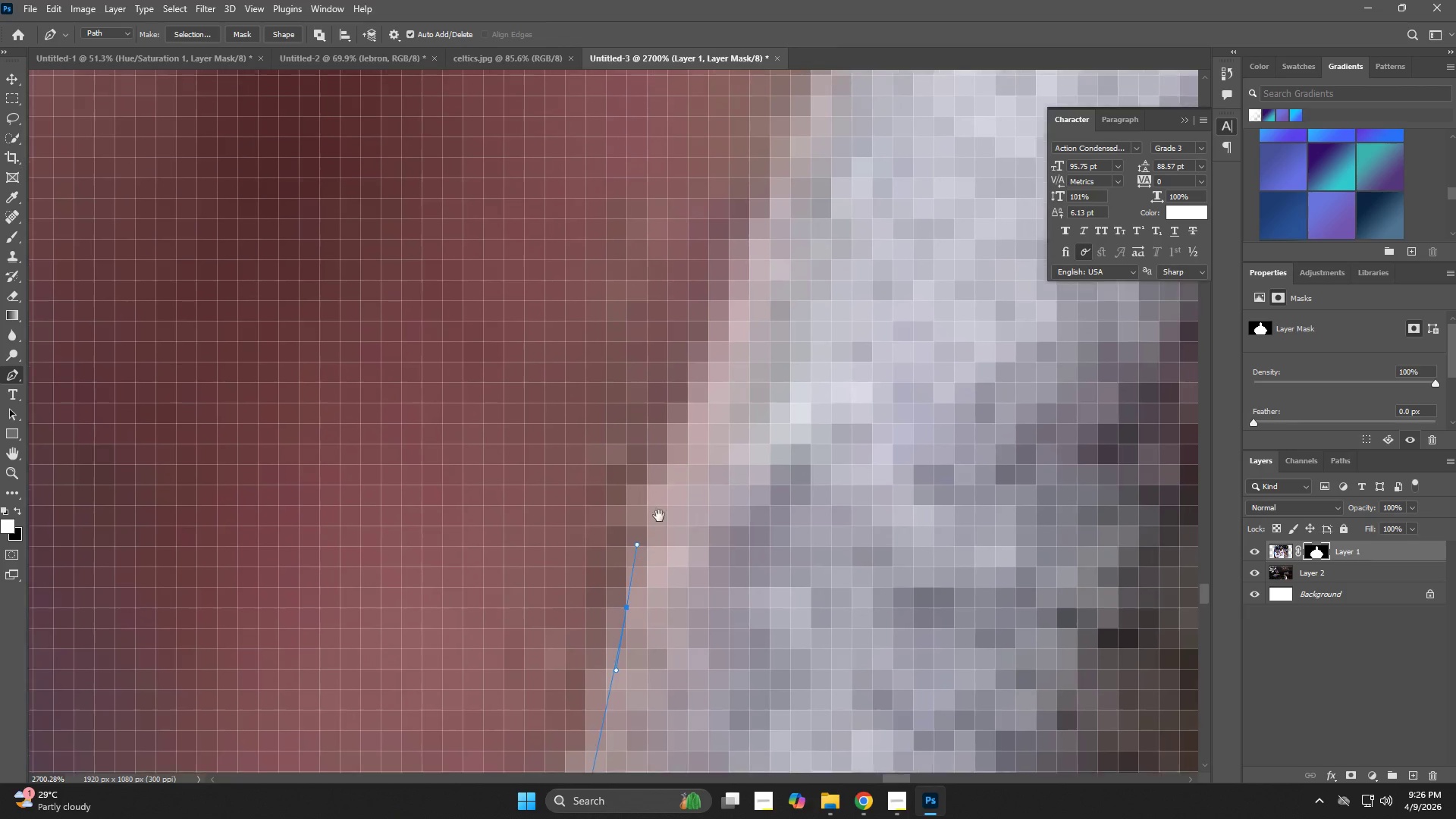 
hold_key(key=Space, duration=1.23)
 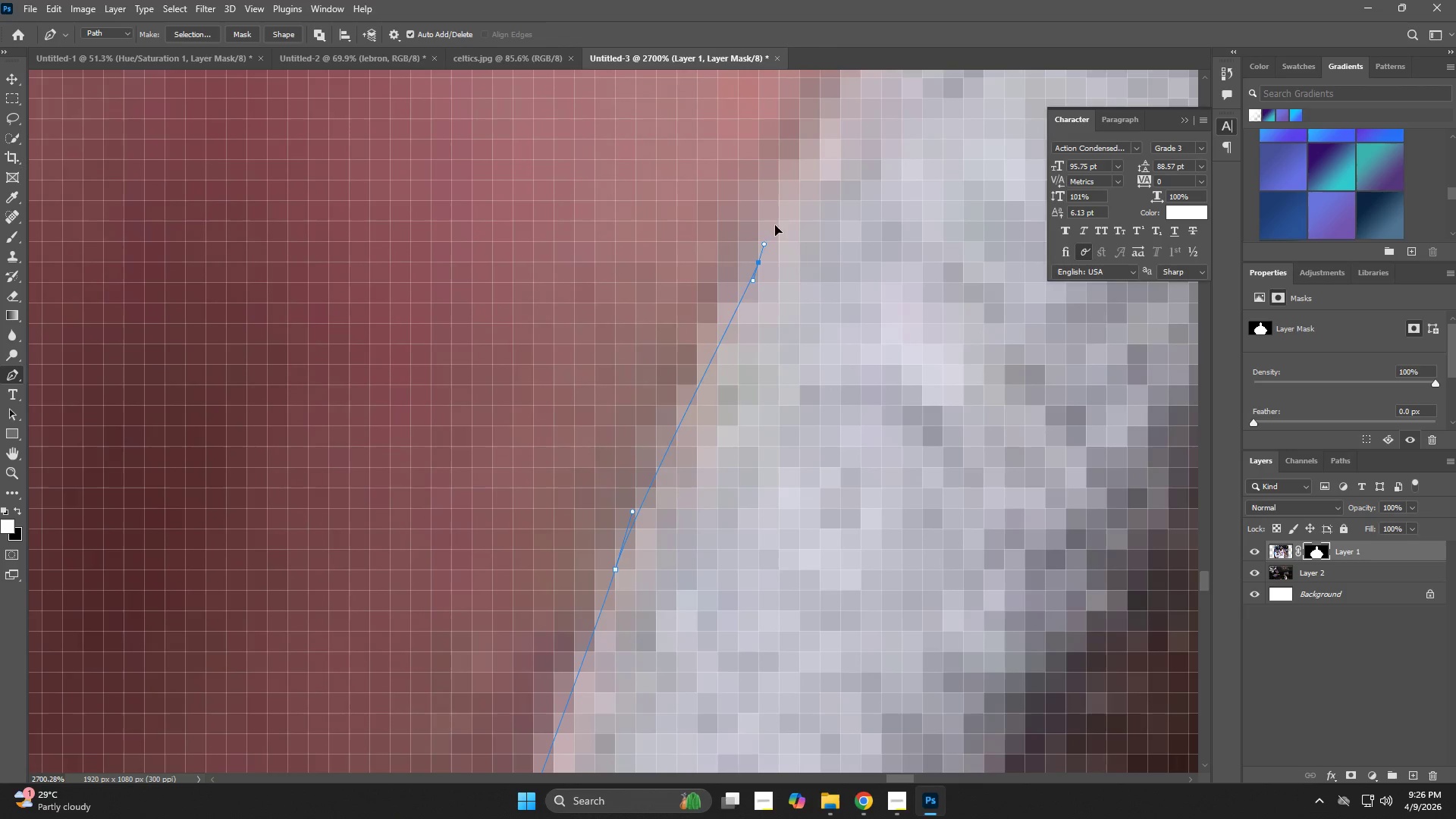 
left_click_drag(start_coordinate=[746, 271], to_coordinate=[768, 207])
 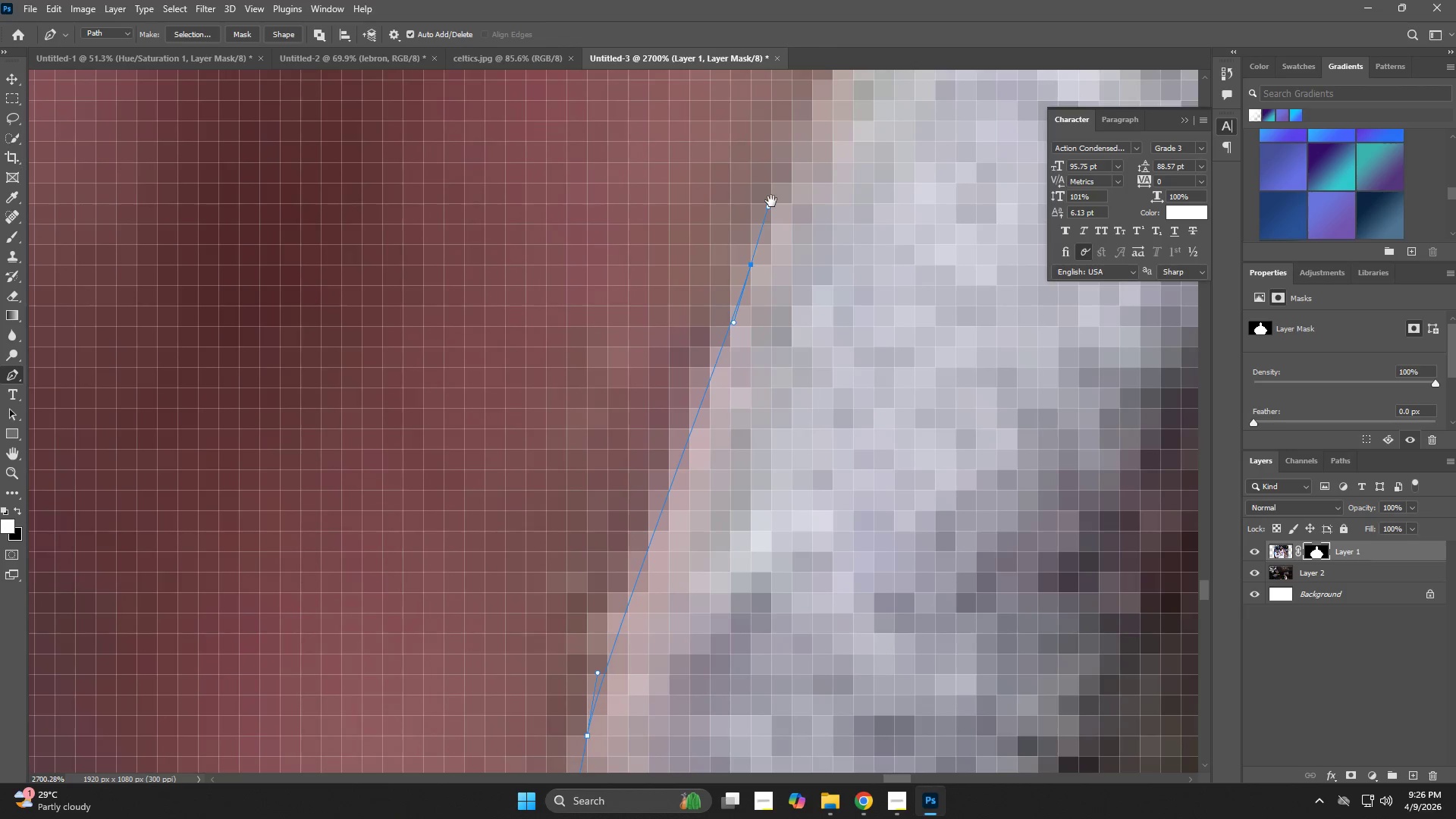 
left_click_drag(start_coordinate=[767, 219], to_coordinate=[637, 512])
 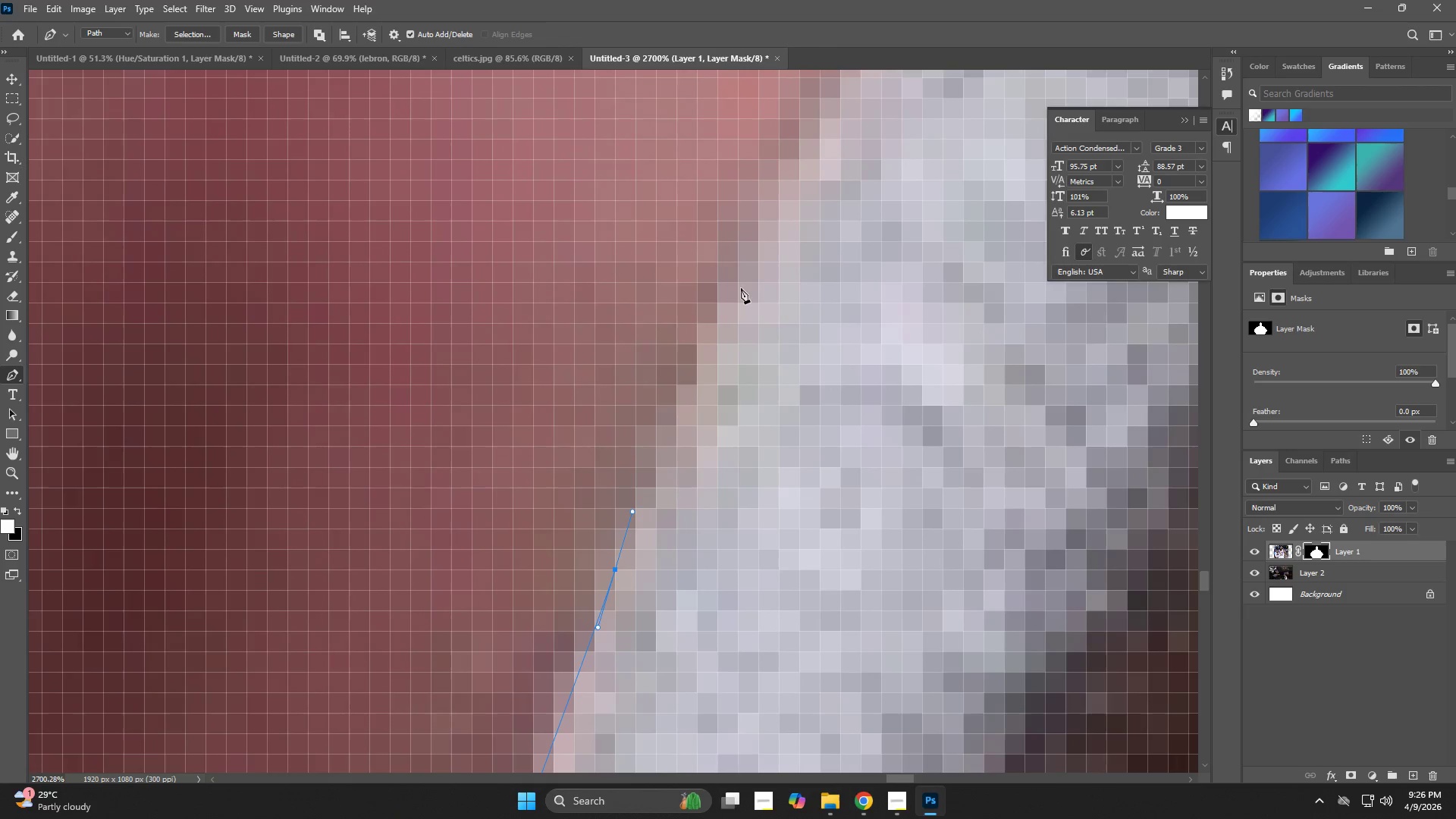 
left_click_drag(start_coordinate=[753, 261], to_coordinate=[780, 205])
 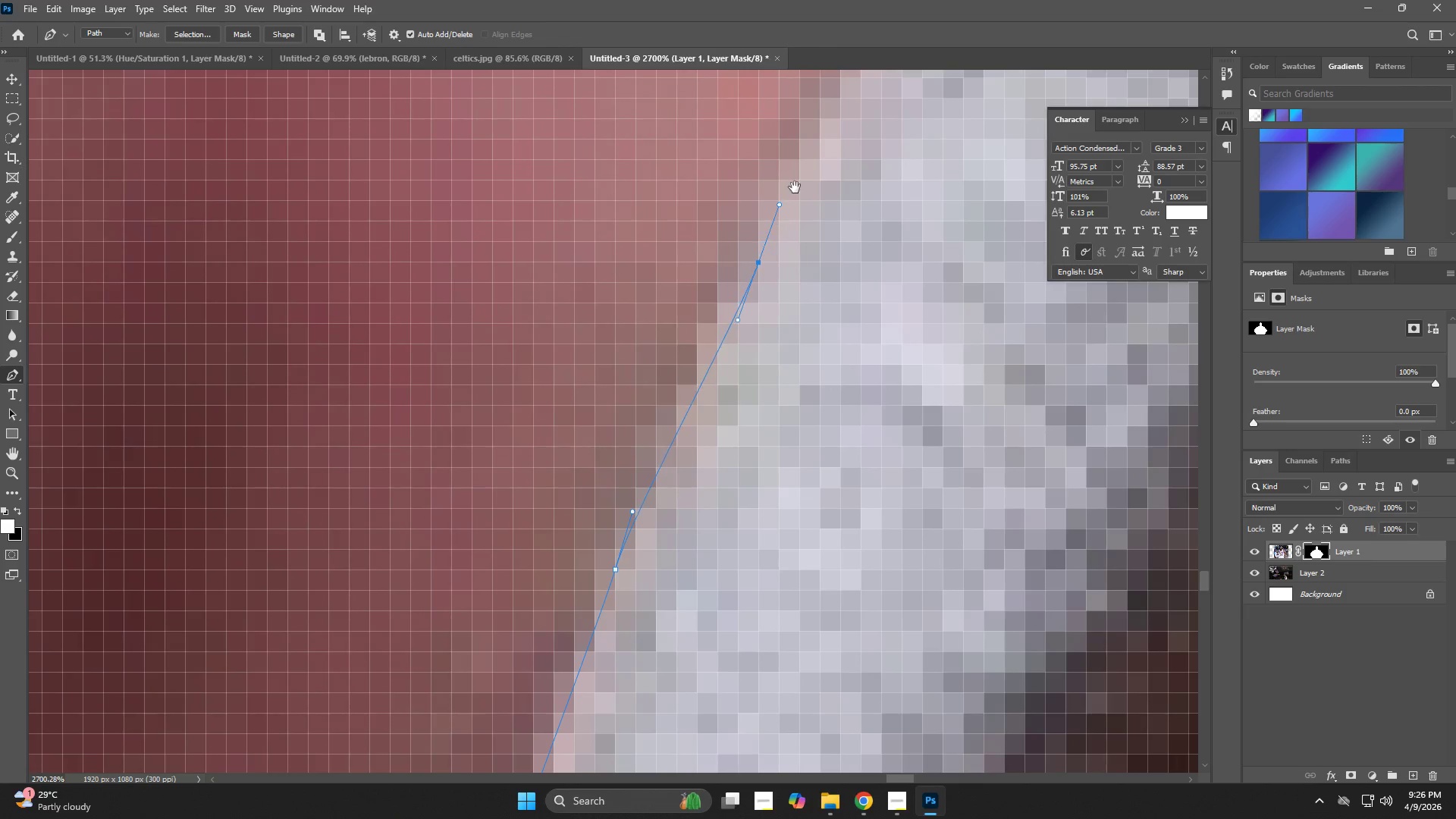 
hold_key(key=Space, duration=0.73)
 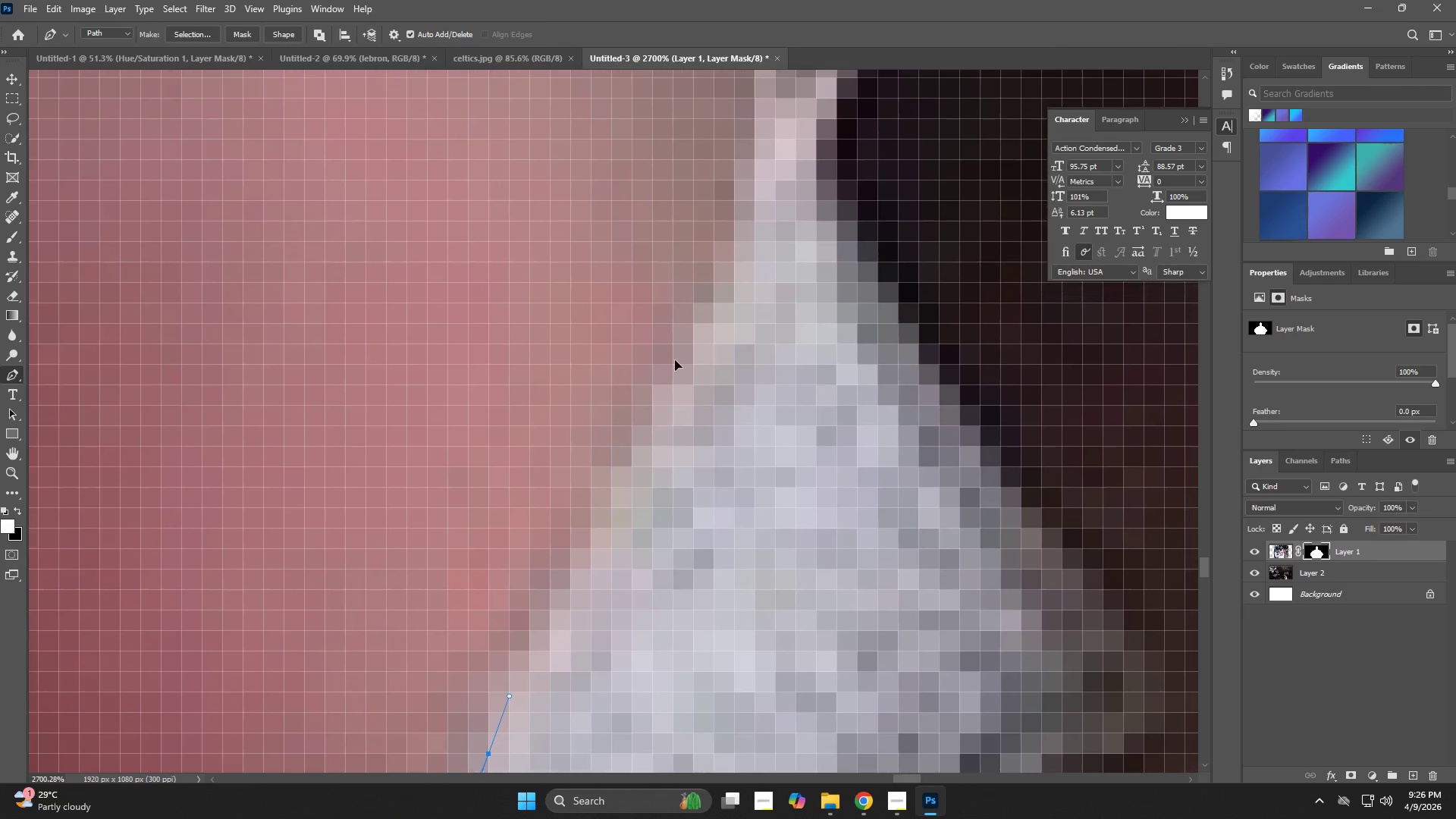 
left_click_drag(start_coordinate=[756, 284], to_coordinate=[533, 686])
 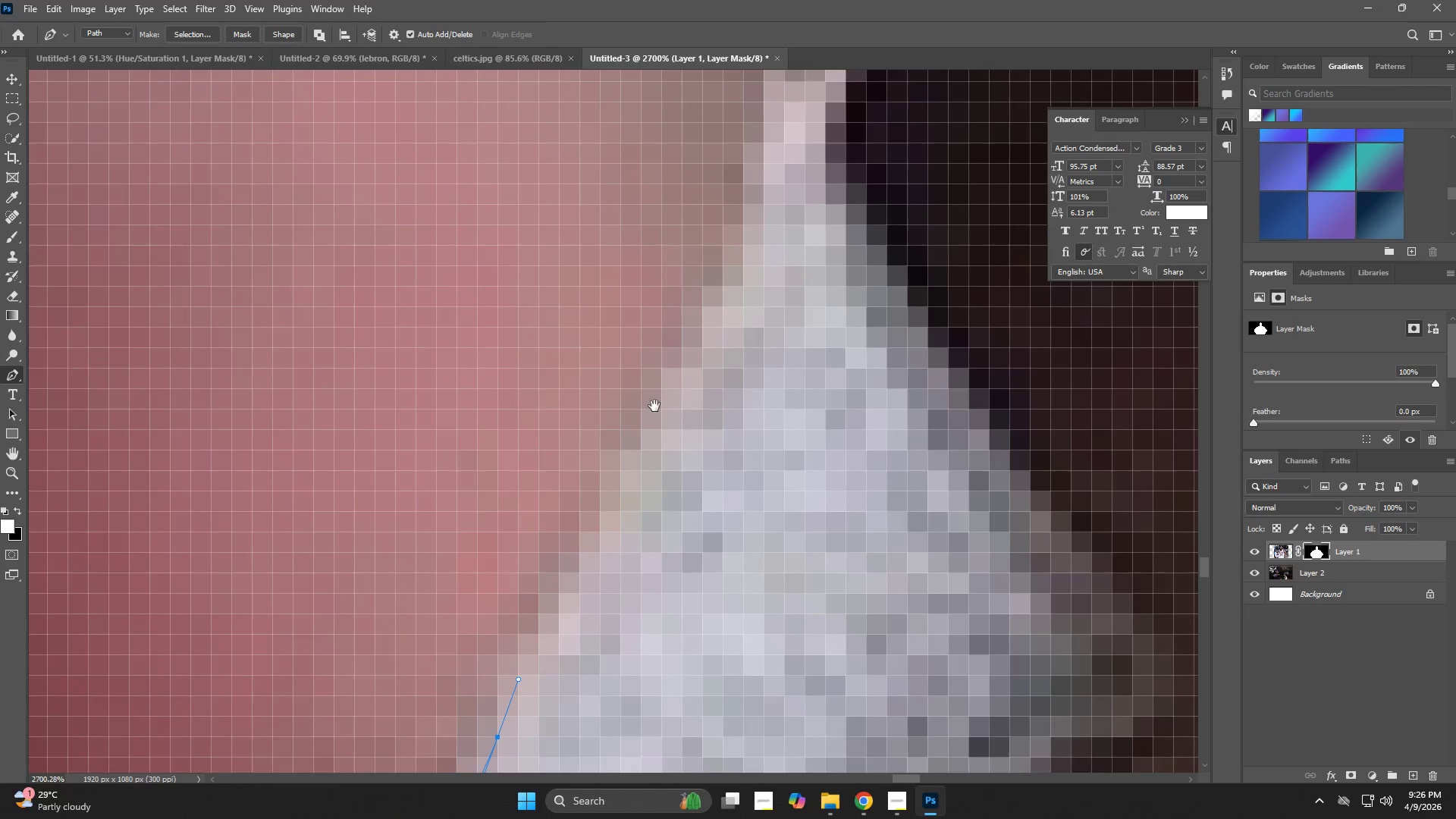 
left_click_drag(start_coordinate=[669, 378], to_coordinate=[712, 302])
 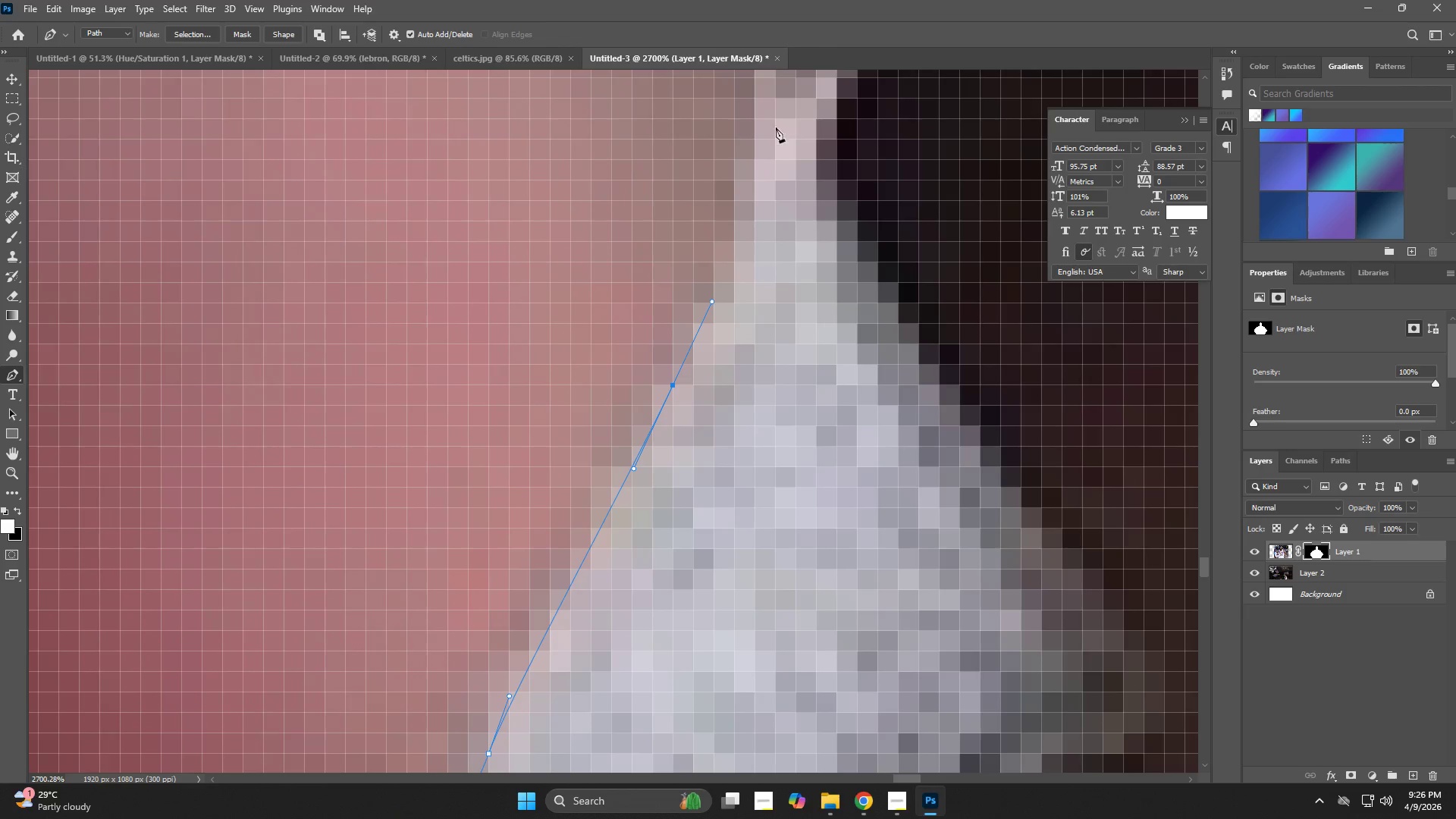 
left_click([761, 120])
 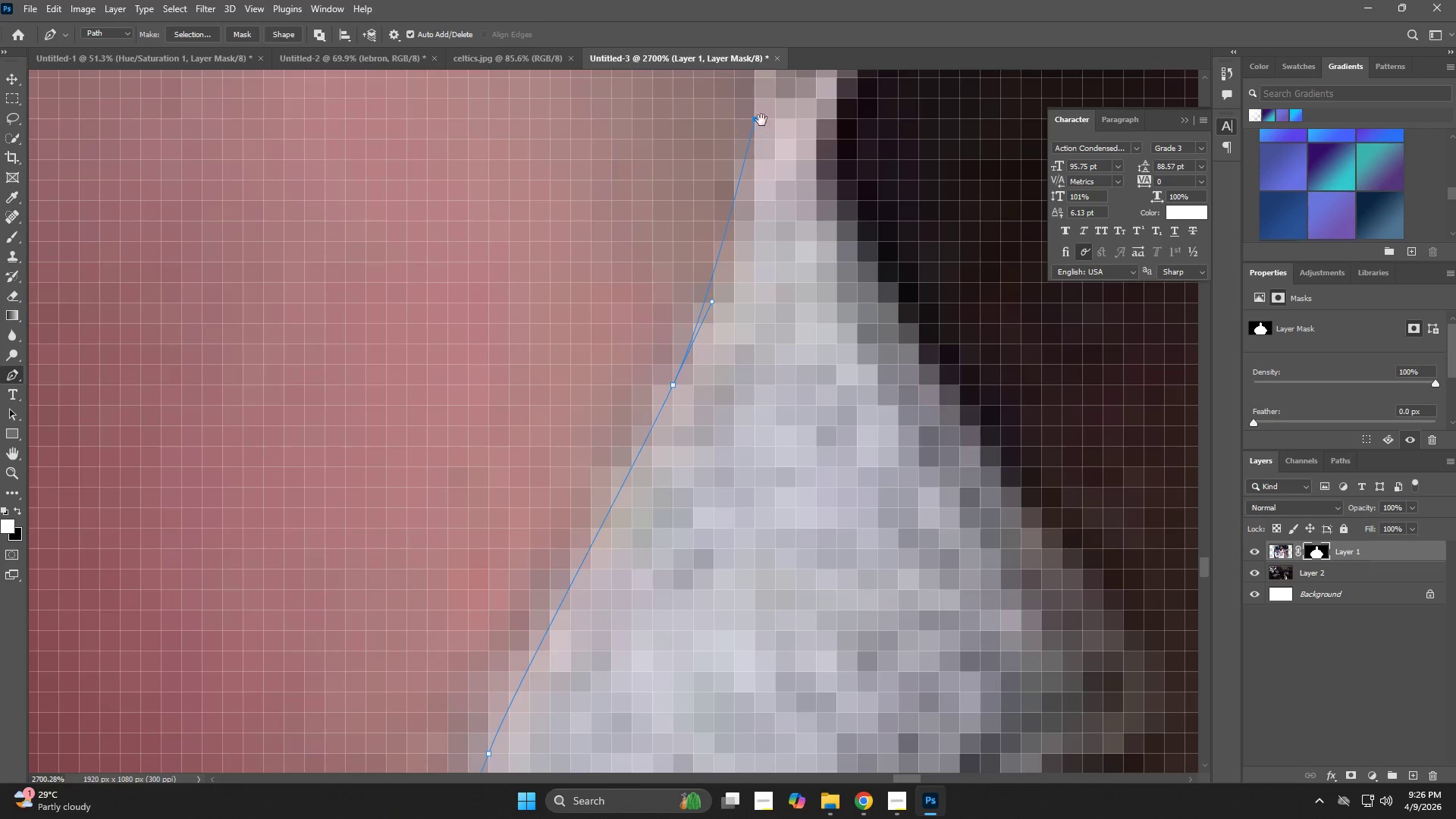 
hold_key(key=Space, duration=0.66)
 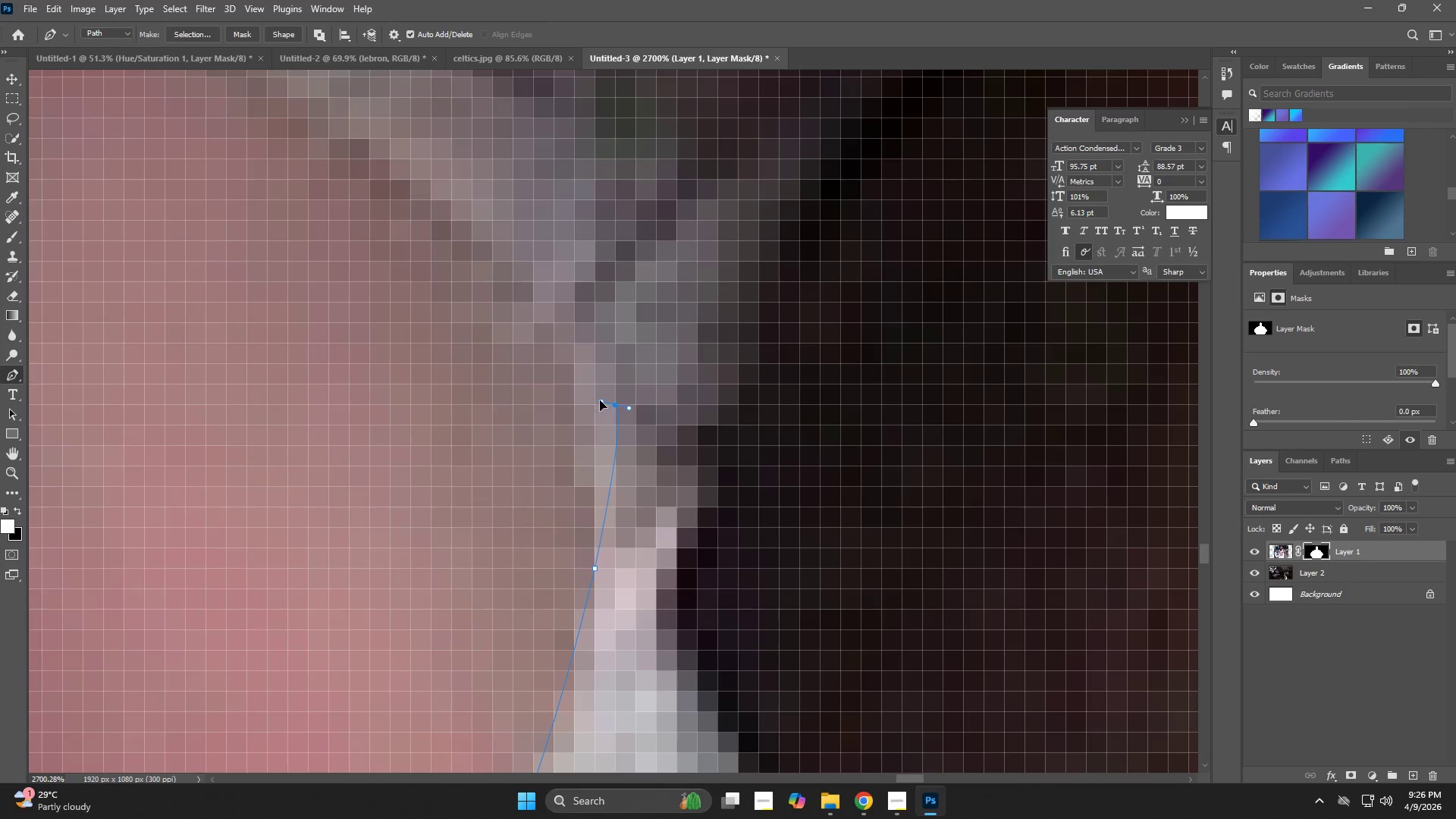 
left_click_drag(start_coordinate=[747, 199], to_coordinate=[604, 582])
 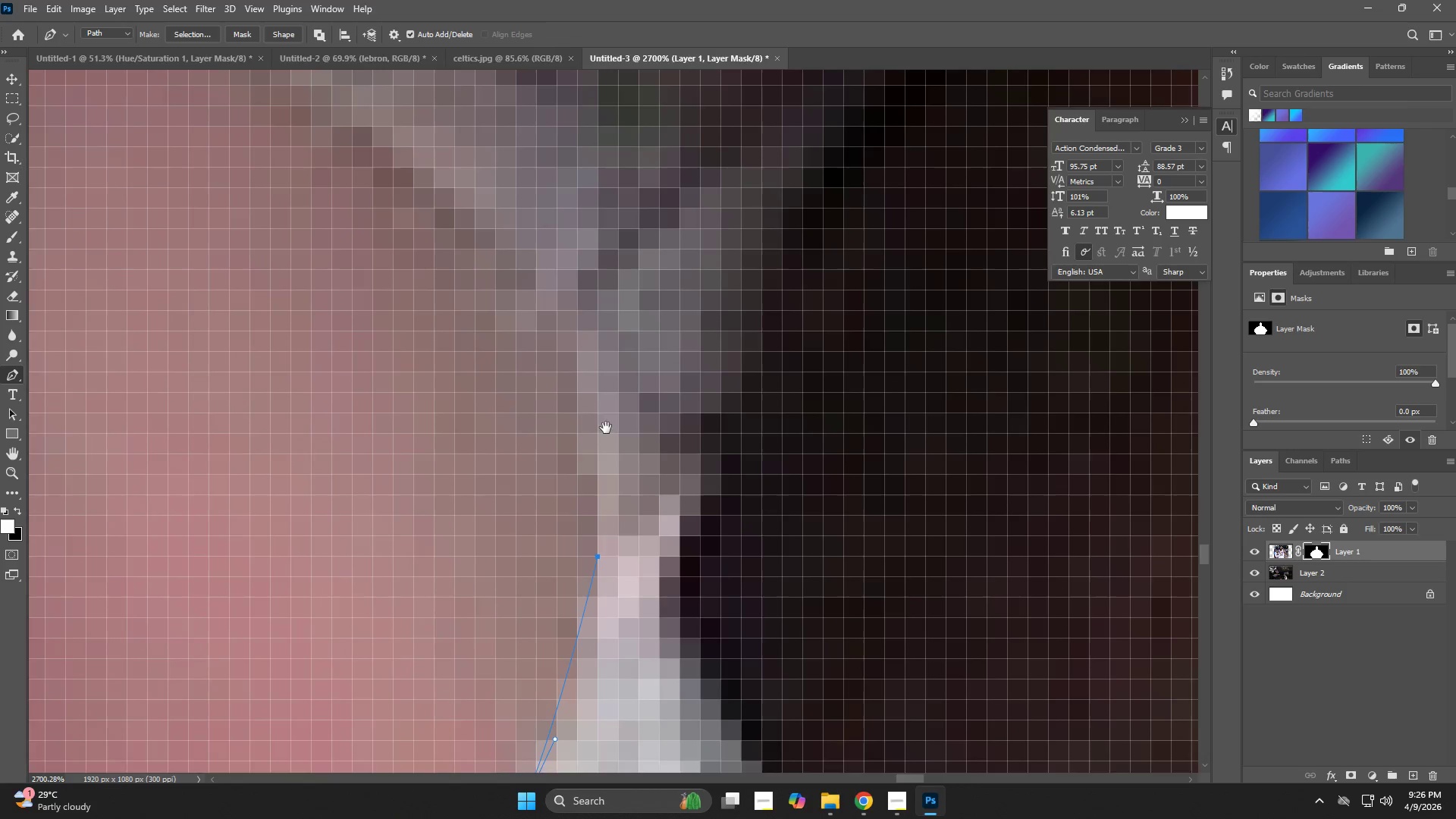 
left_click_drag(start_coordinate=[606, 407], to_coordinate=[600, 400])
 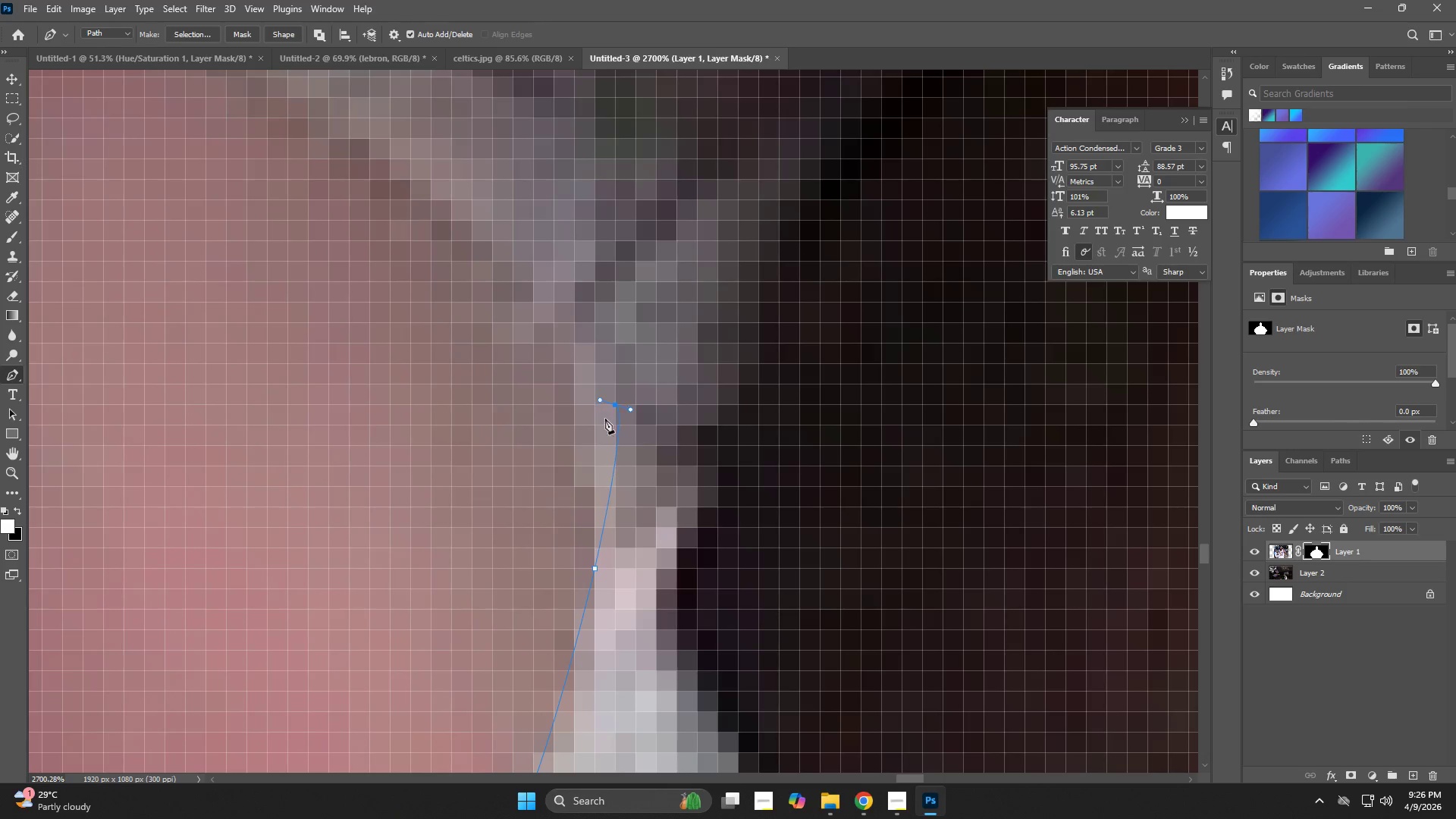 
key(Z)
 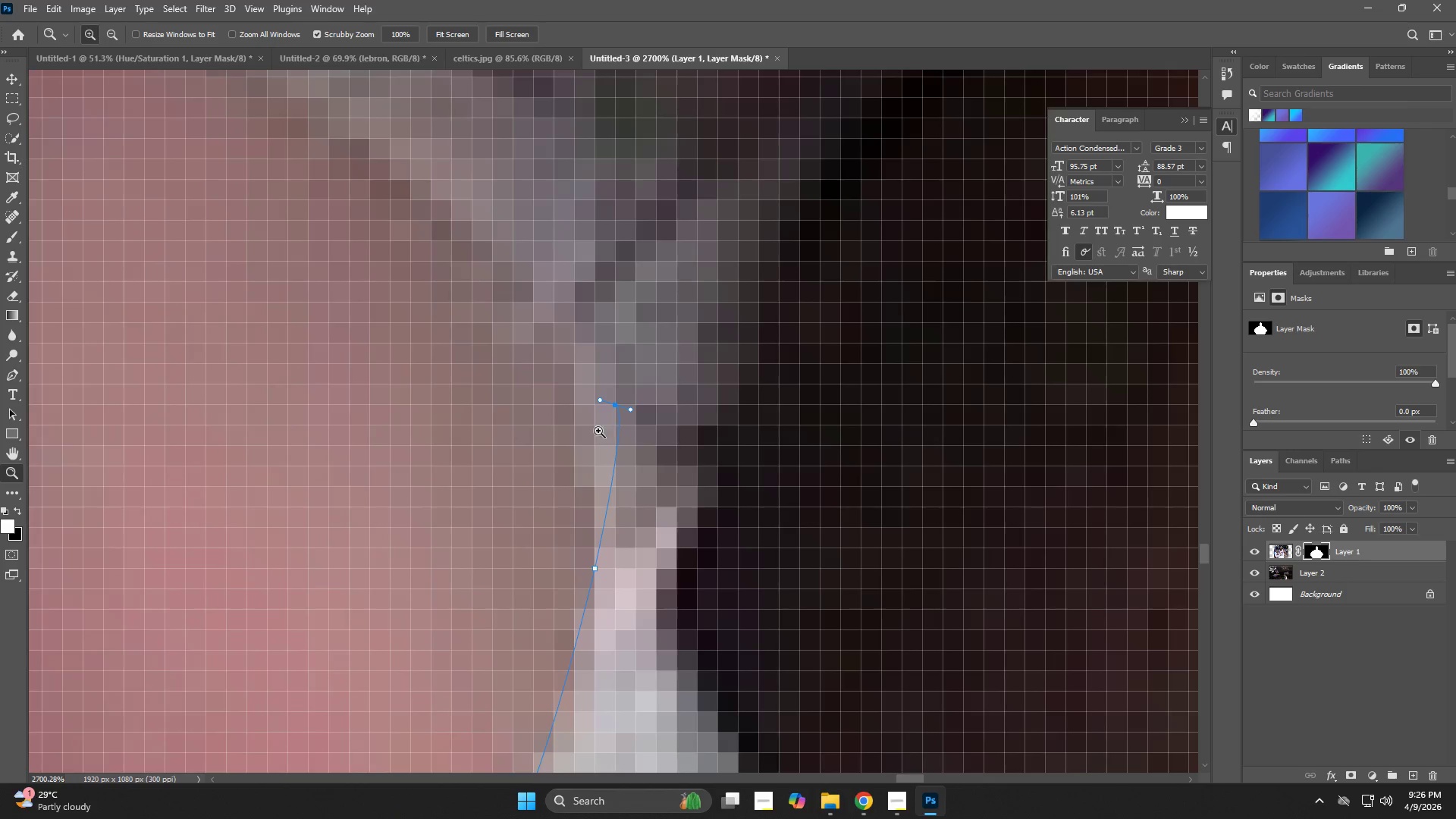 
left_click_drag(start_coordinate=[605, 429], to_coordinate=[518, 438])
 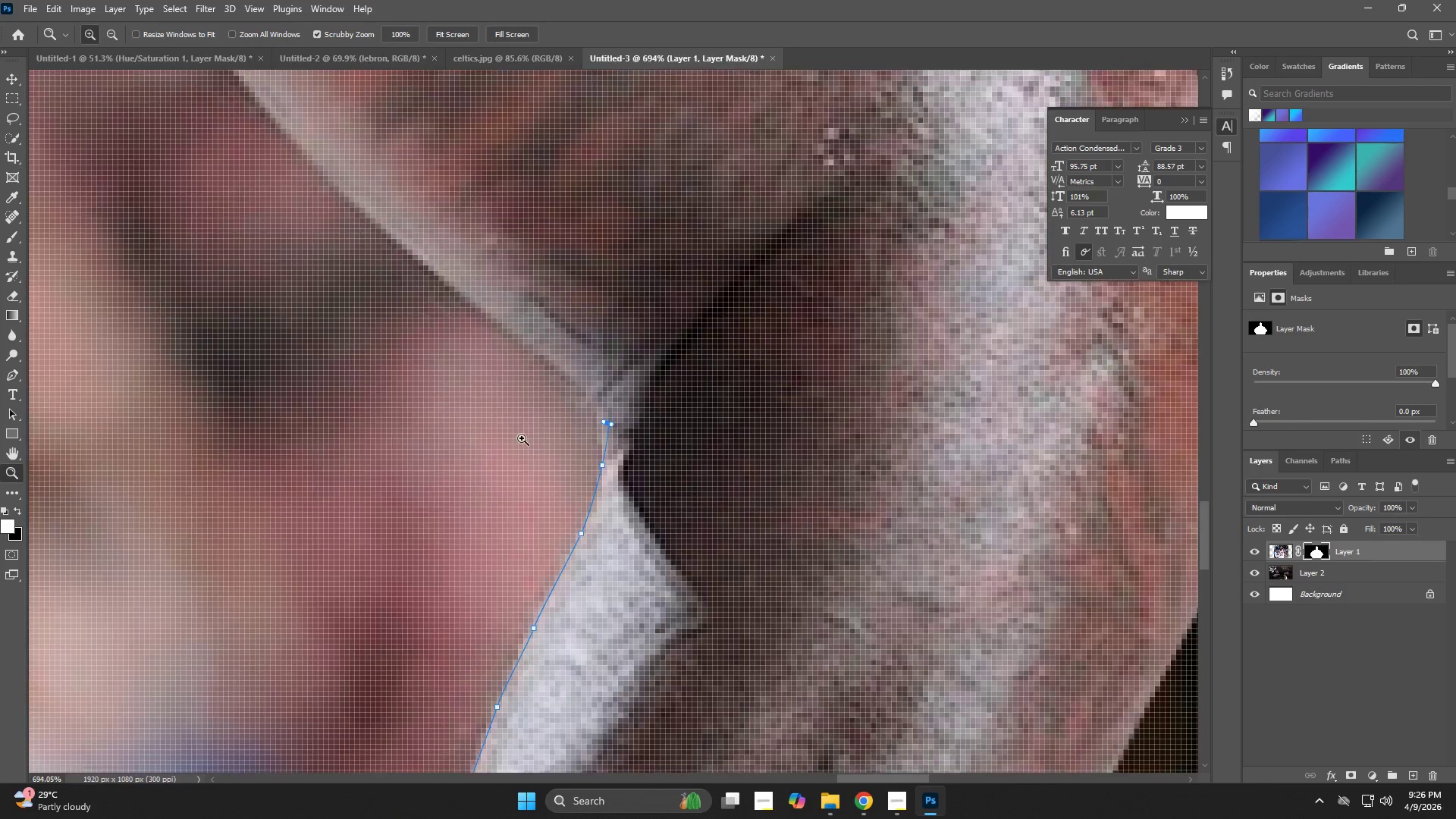 
key(Space)
 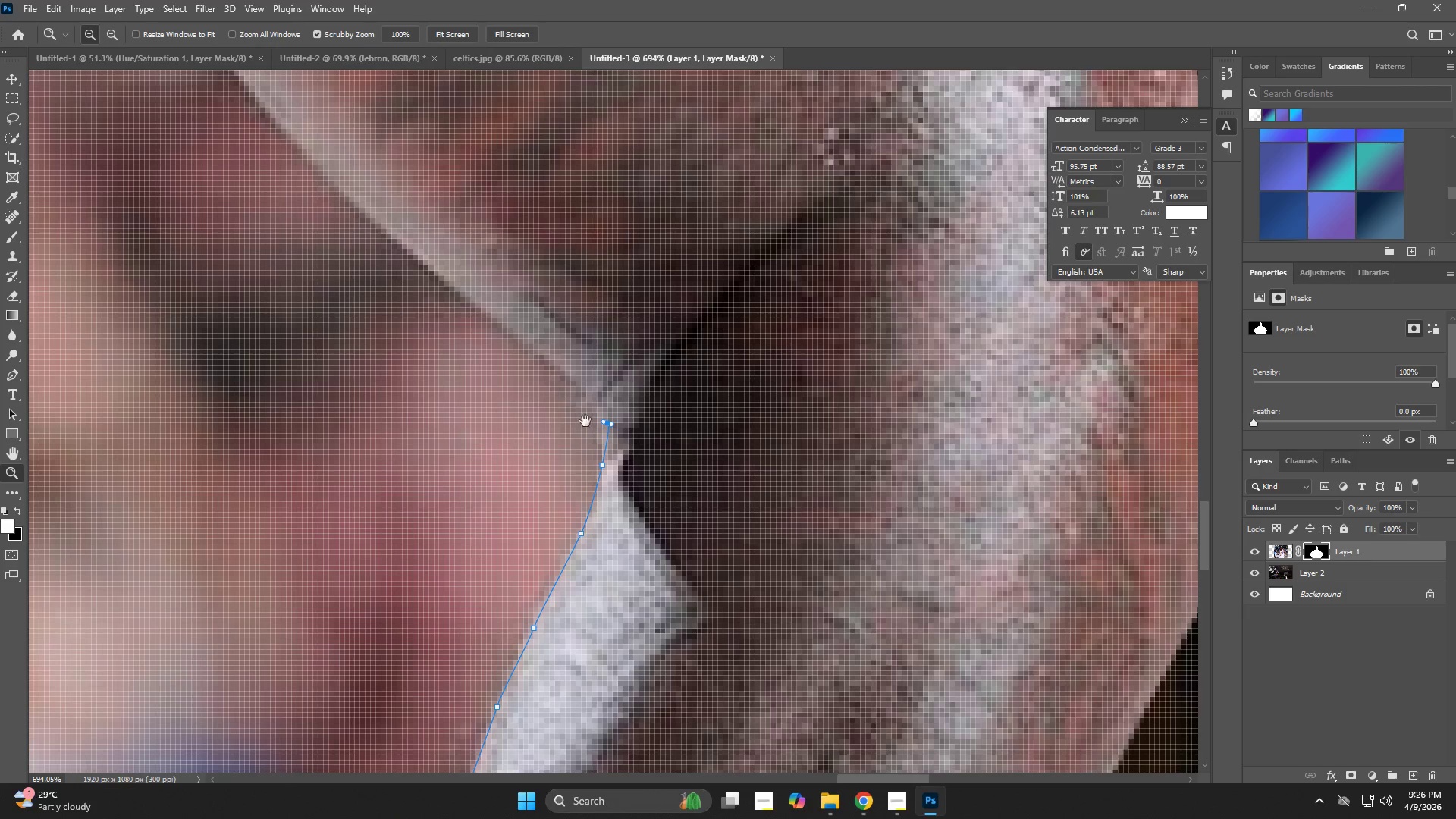 
key(Z)
 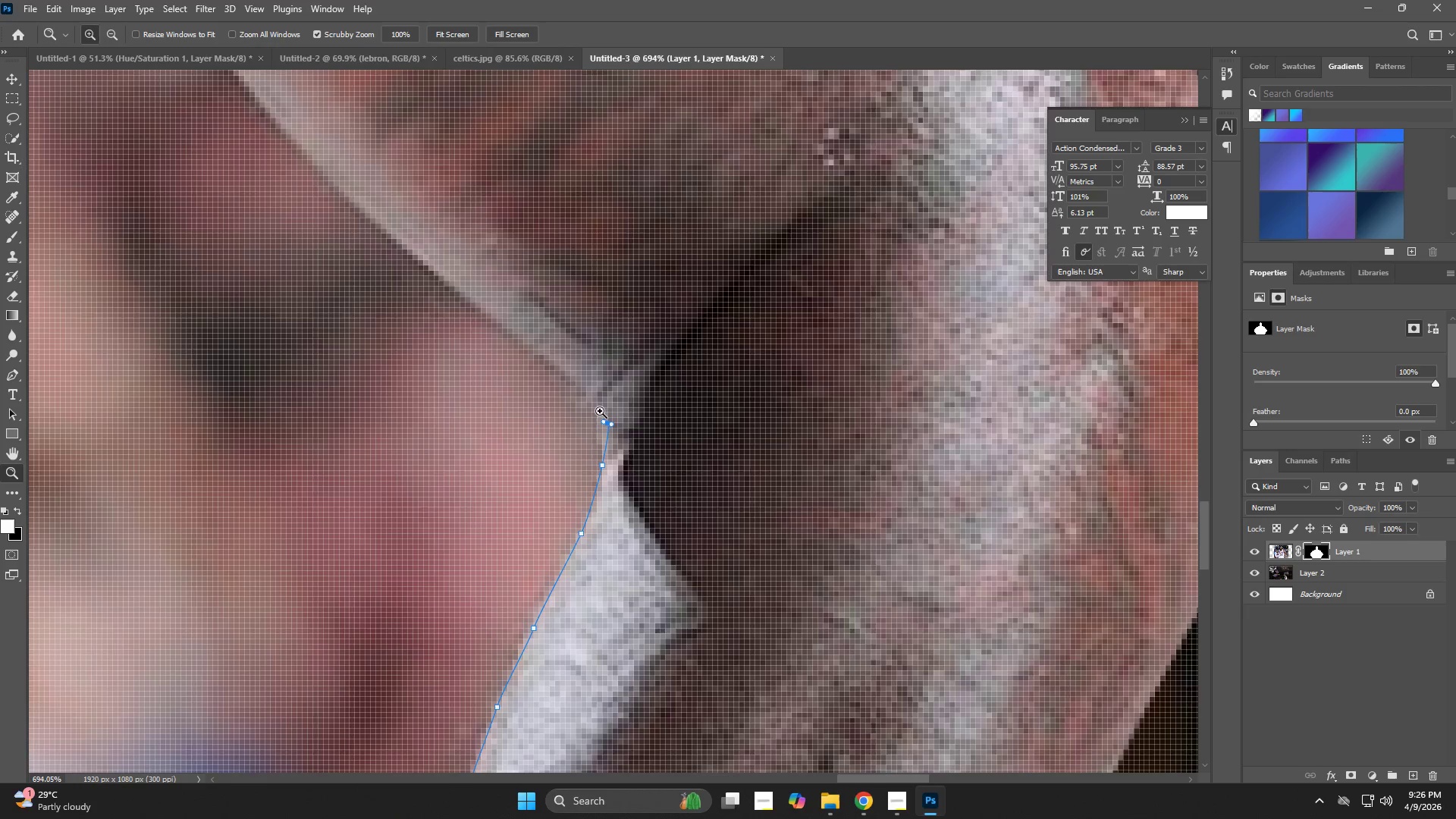 
left_click_drag(start_coordinate=[604, 410], to_coordinate=[682, 519])
 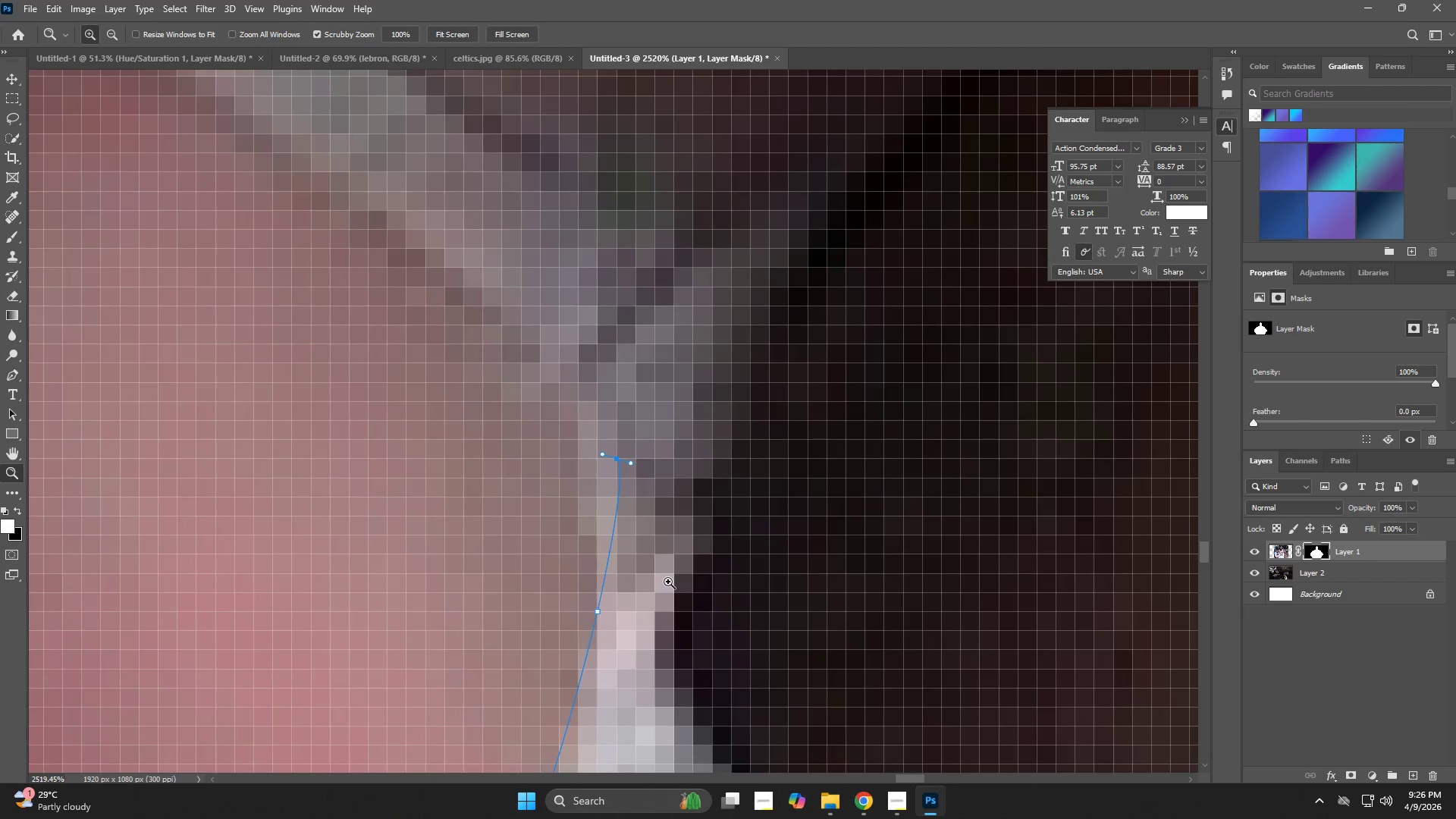 
key(Control+ControlLeft)
 